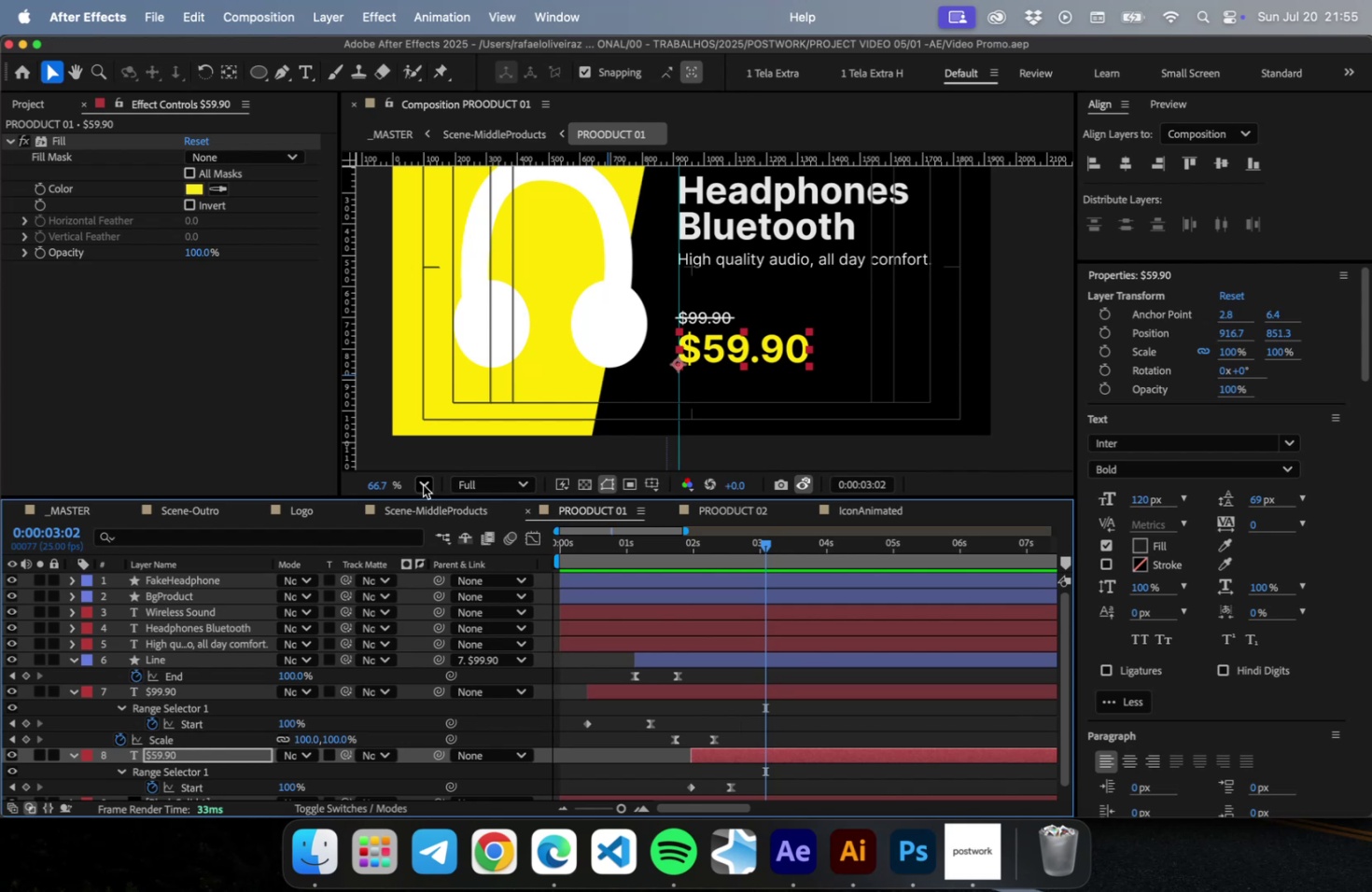 
left_click([418, 484])
 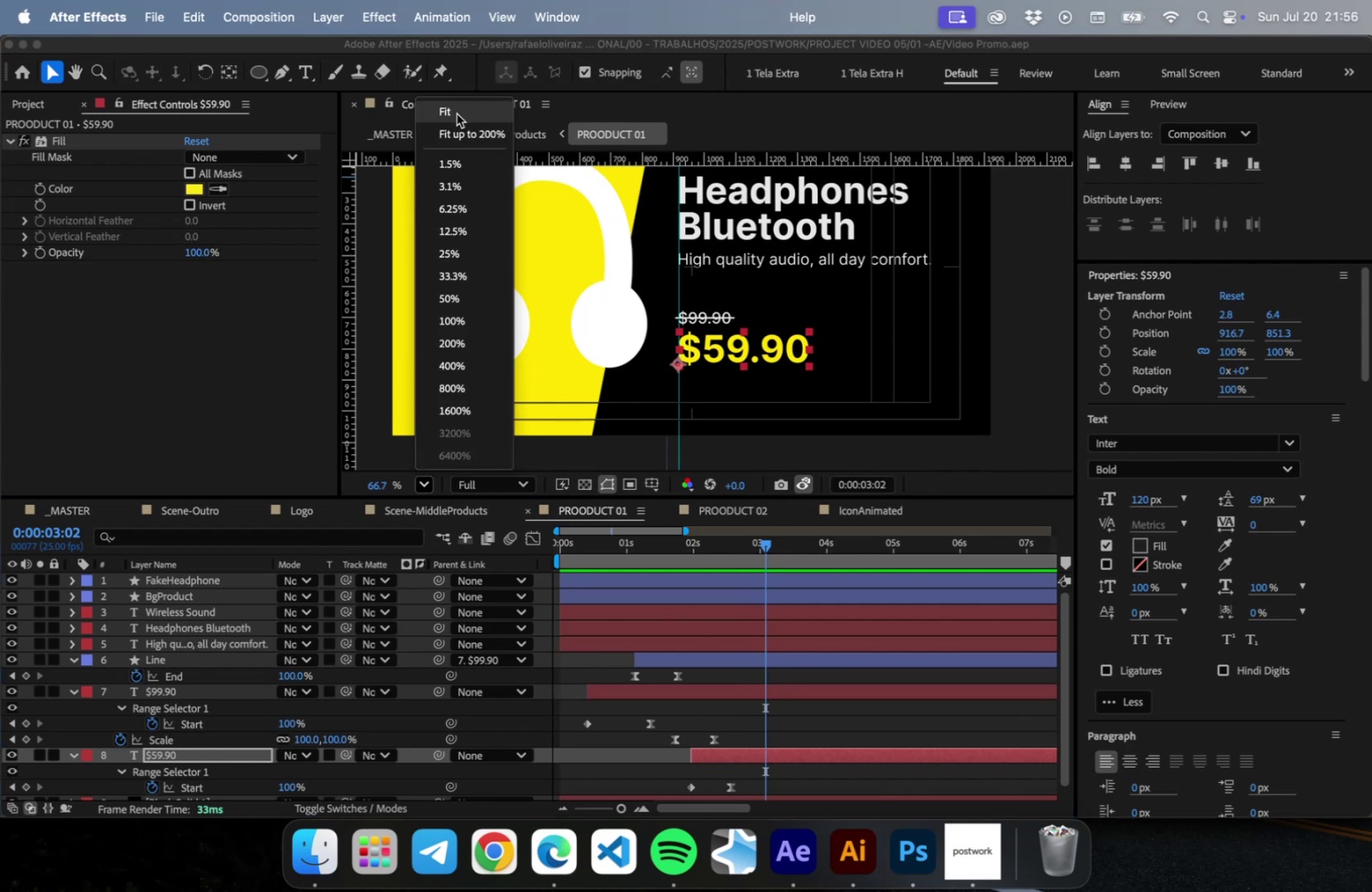 
left_click([456, 114])
 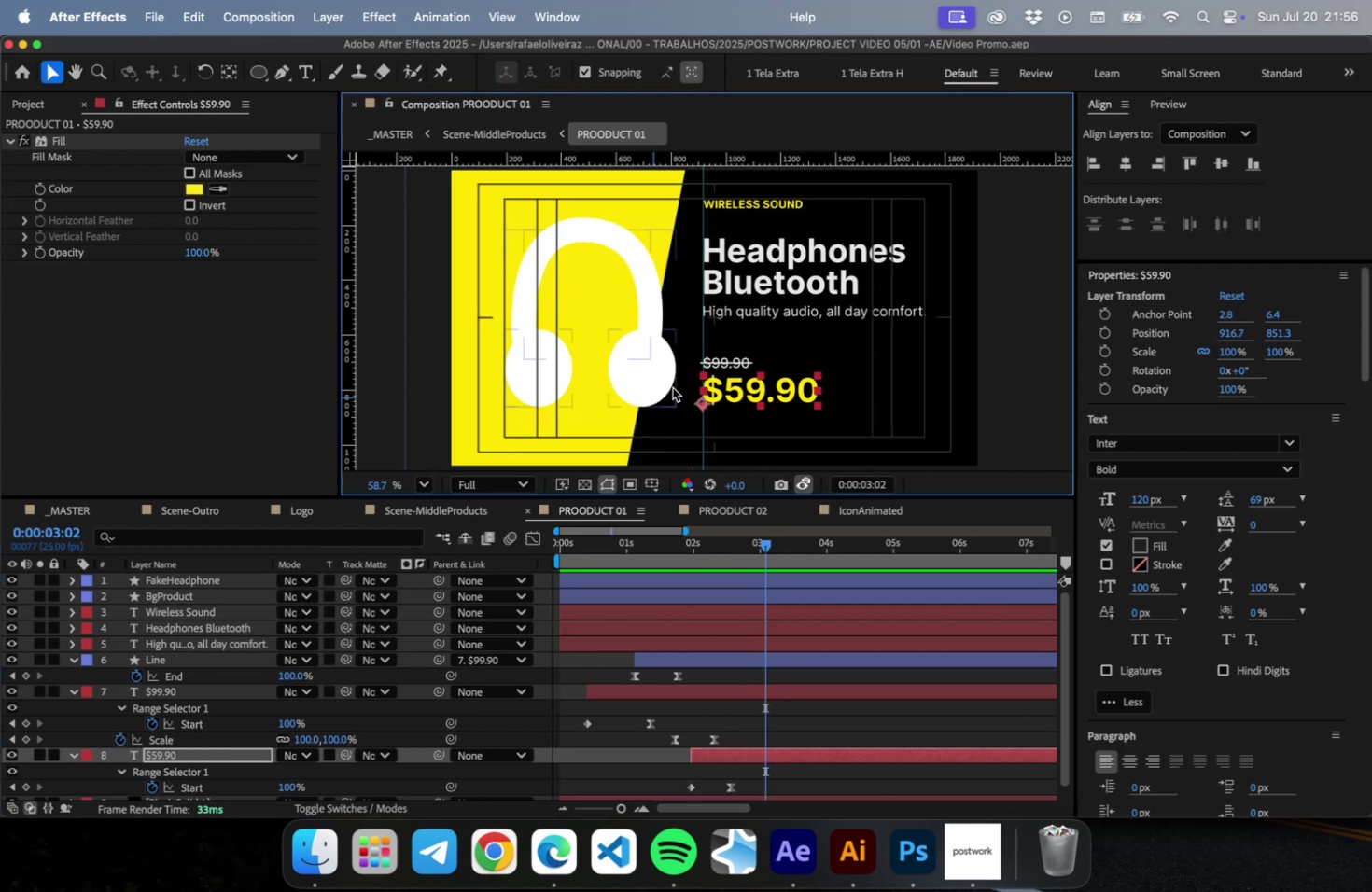 
key(Meta+CommandLeft)
 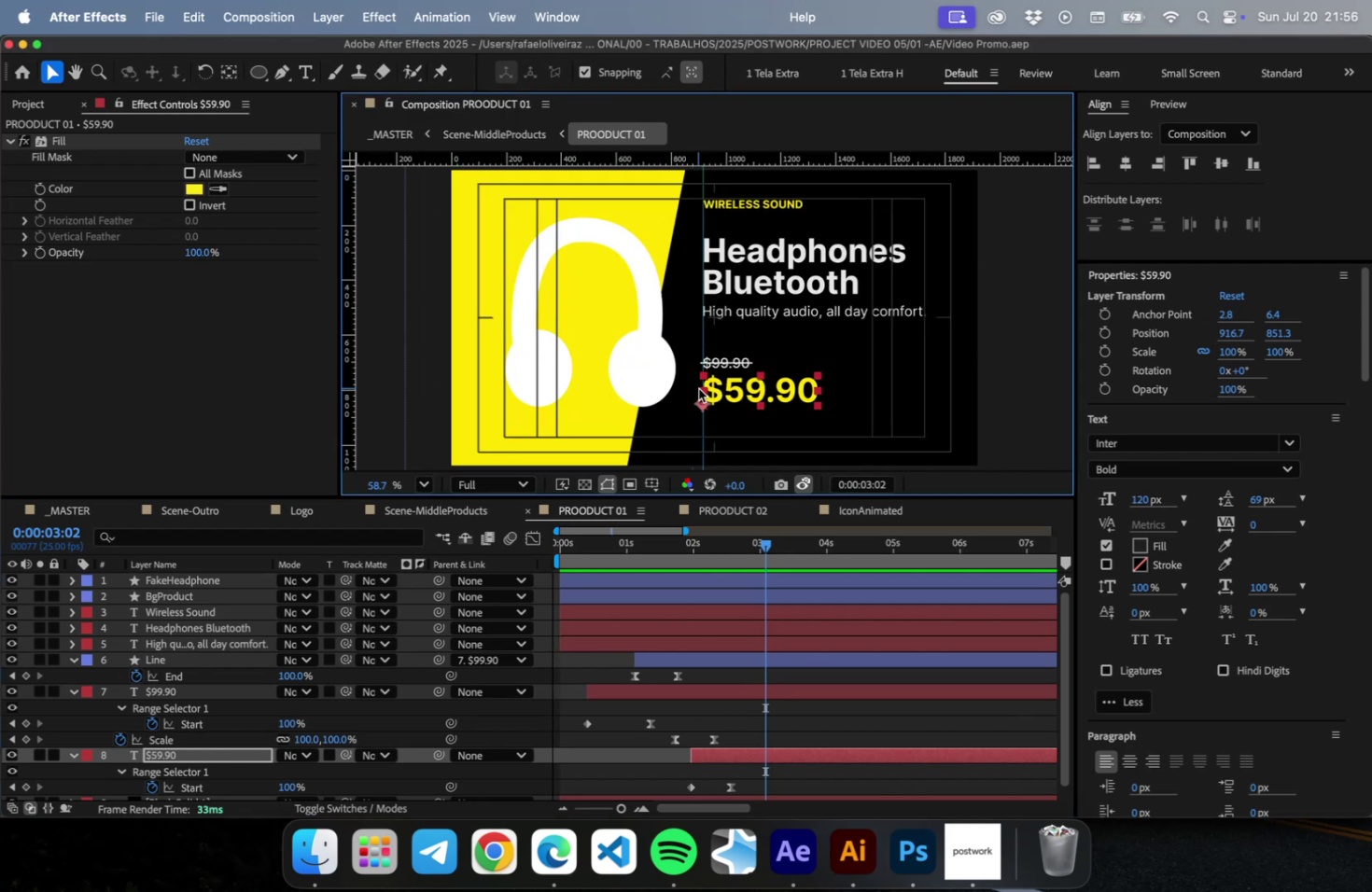 
key(Meta+S)
 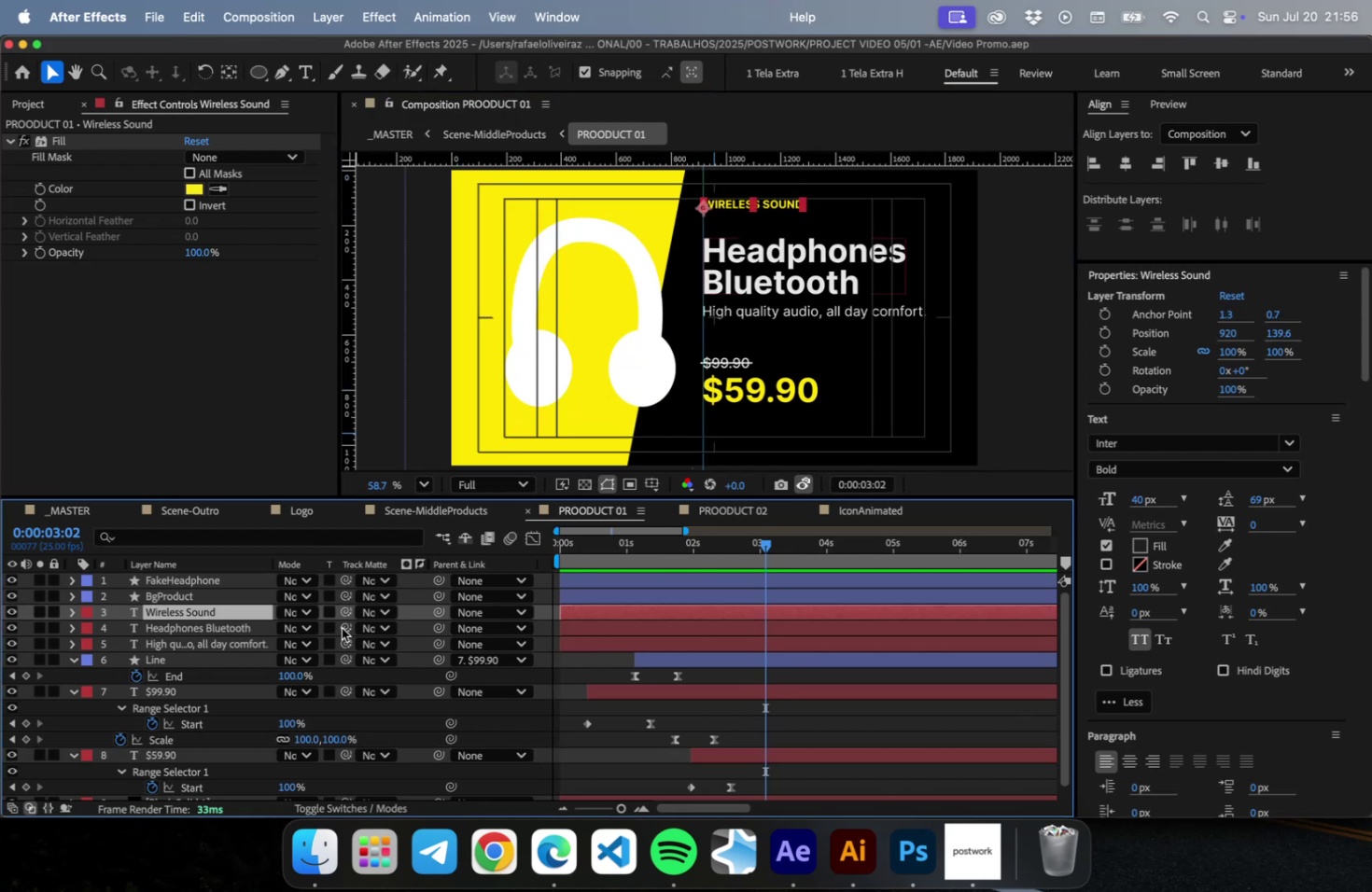 
key(U)
 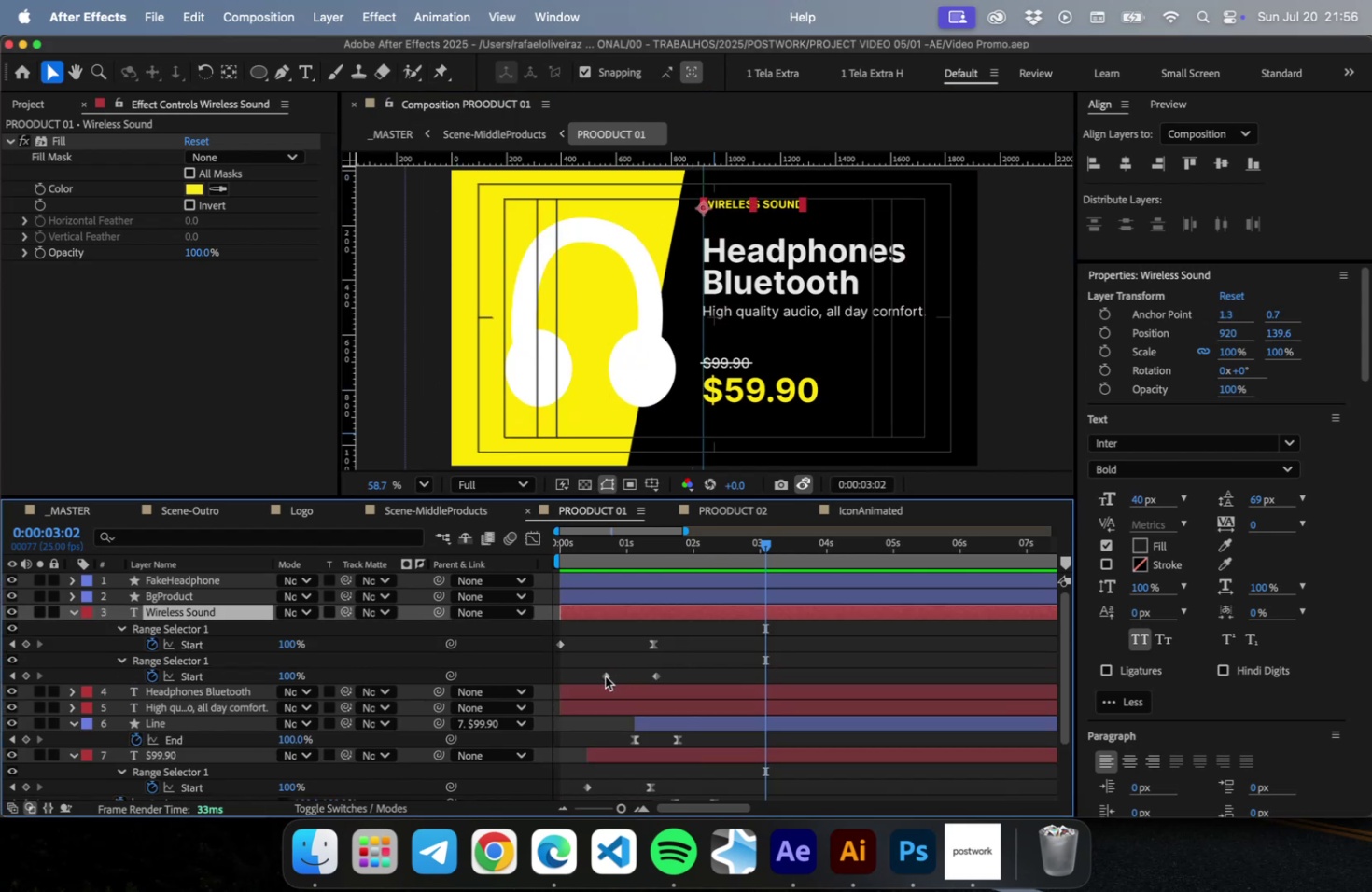 
left_click_drag(start_coordinate=[604, 676], to_coordinate=[557, 684])
 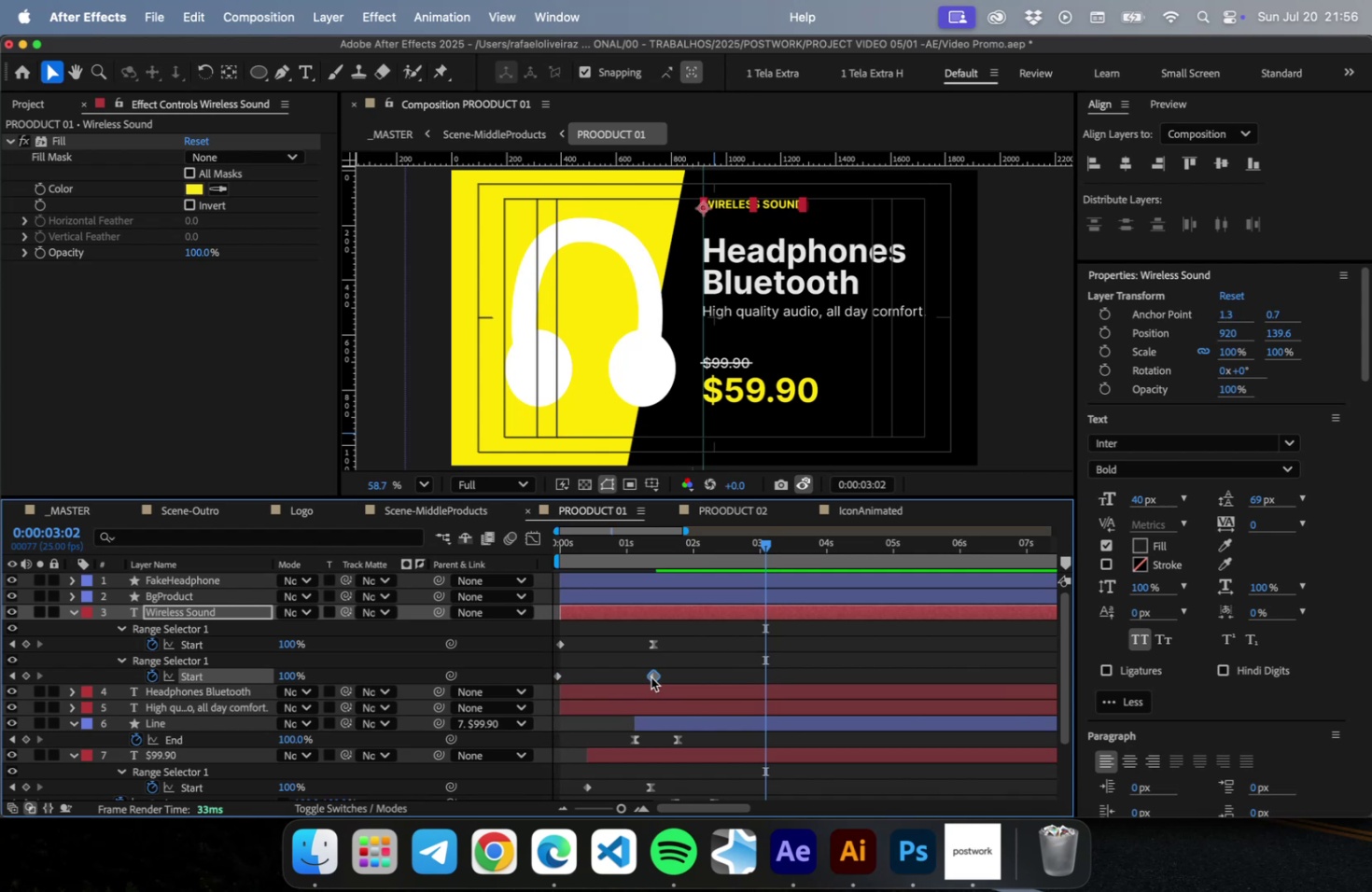 
left_click_drag(start_coordinate=[668, 629], to_coordinate=[645, 674])
 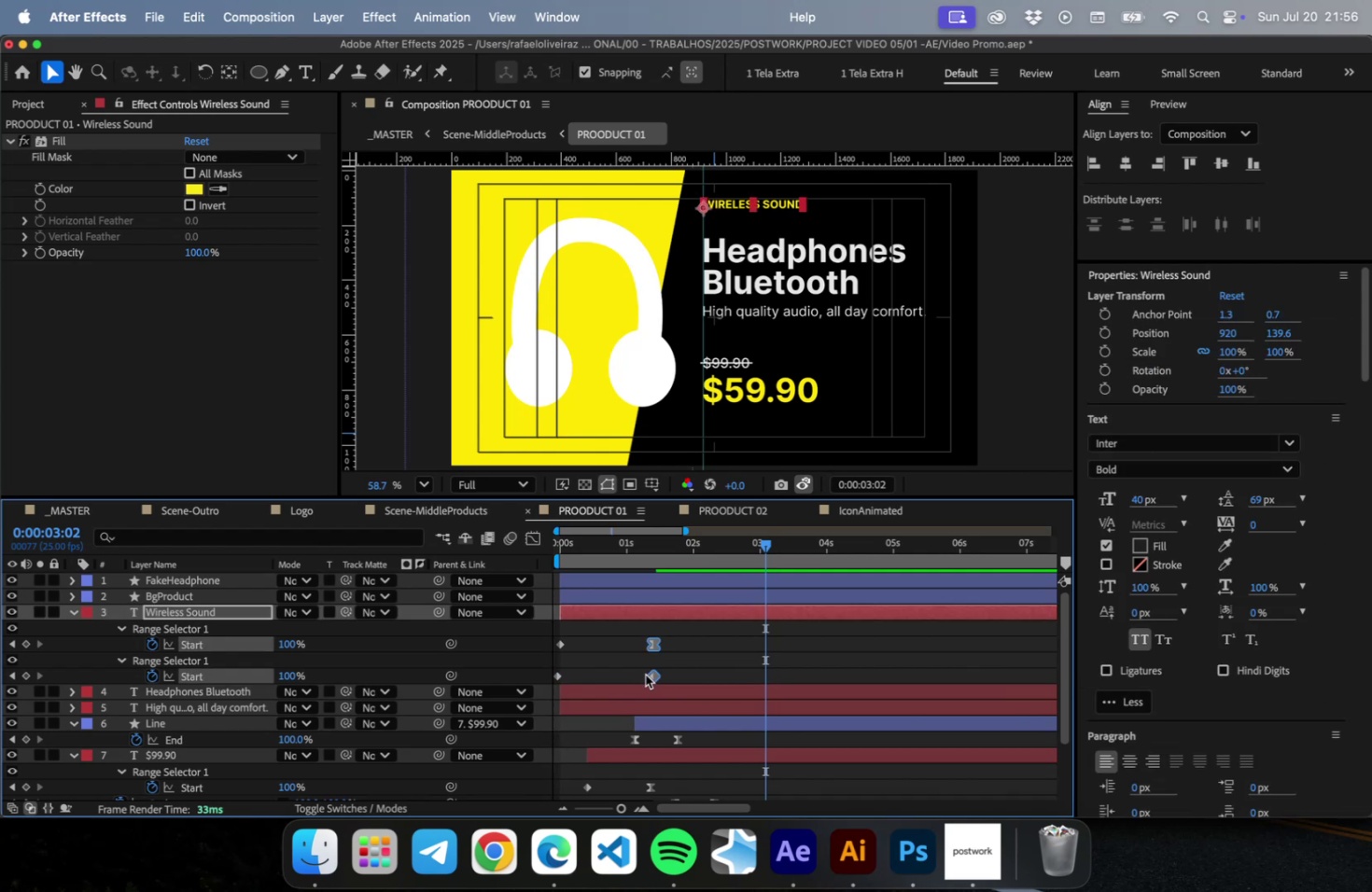 
key(F9)
 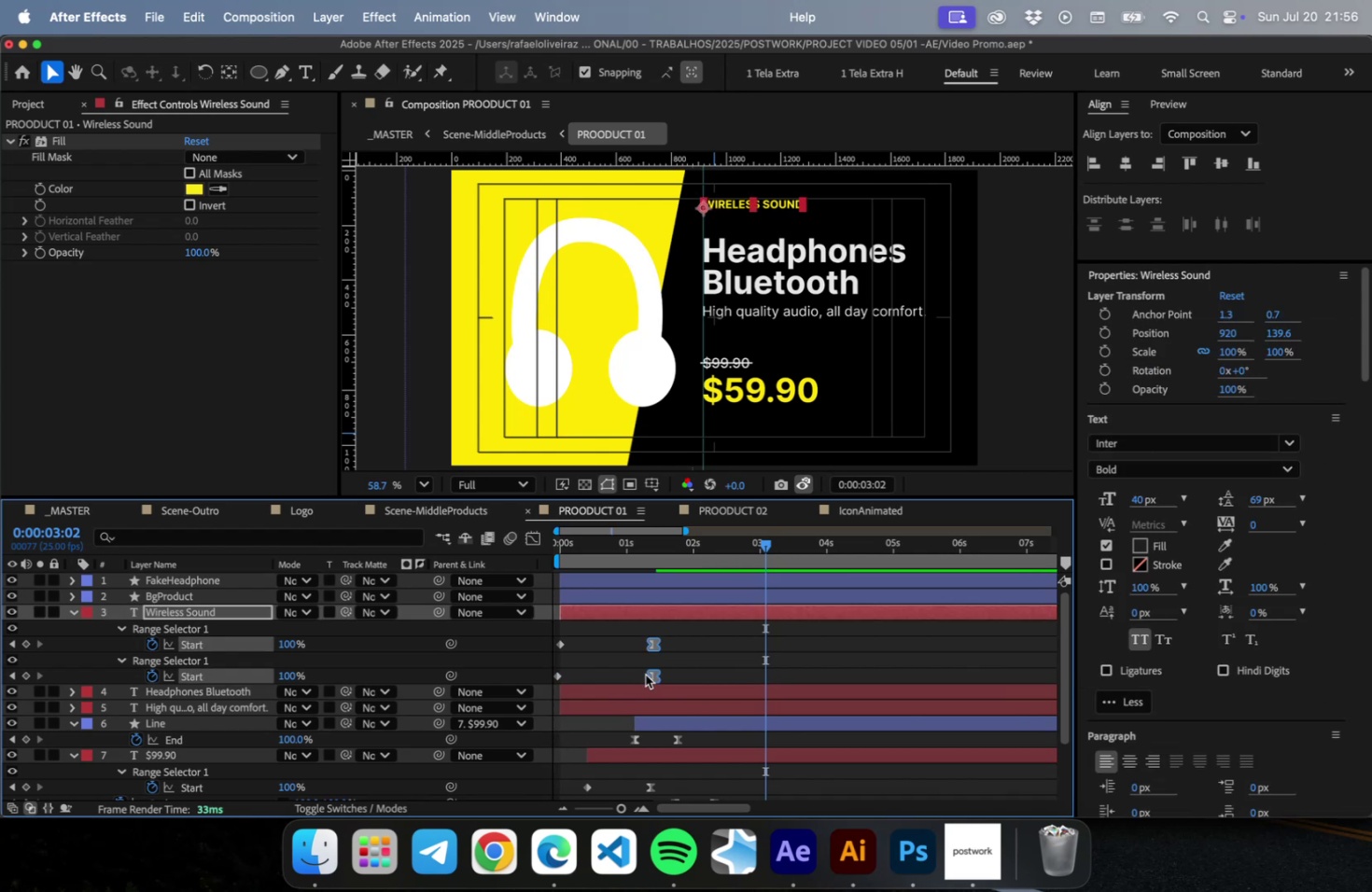 
key(Meta+CommandLeft)
 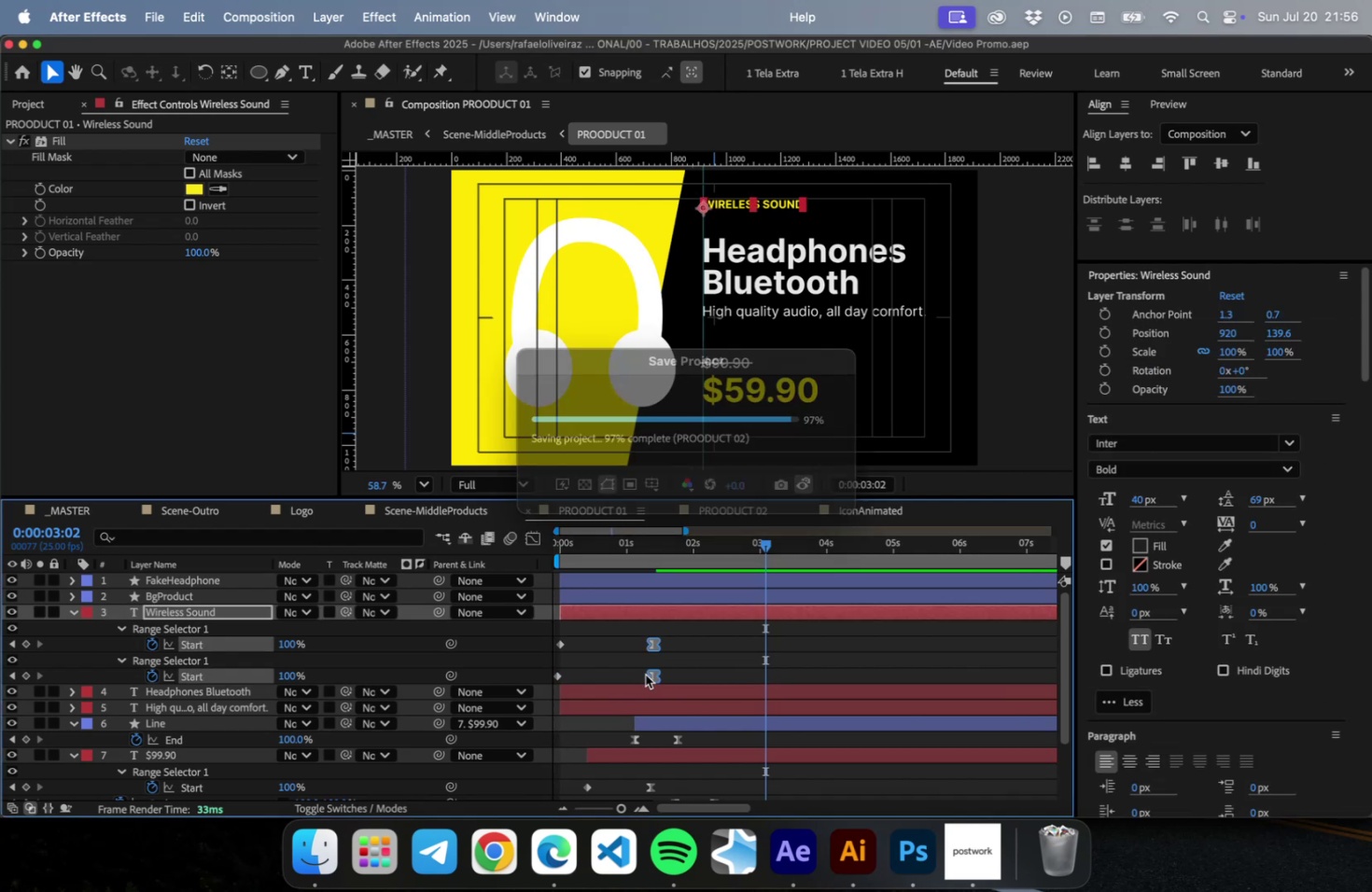 
key(Meta+S)
 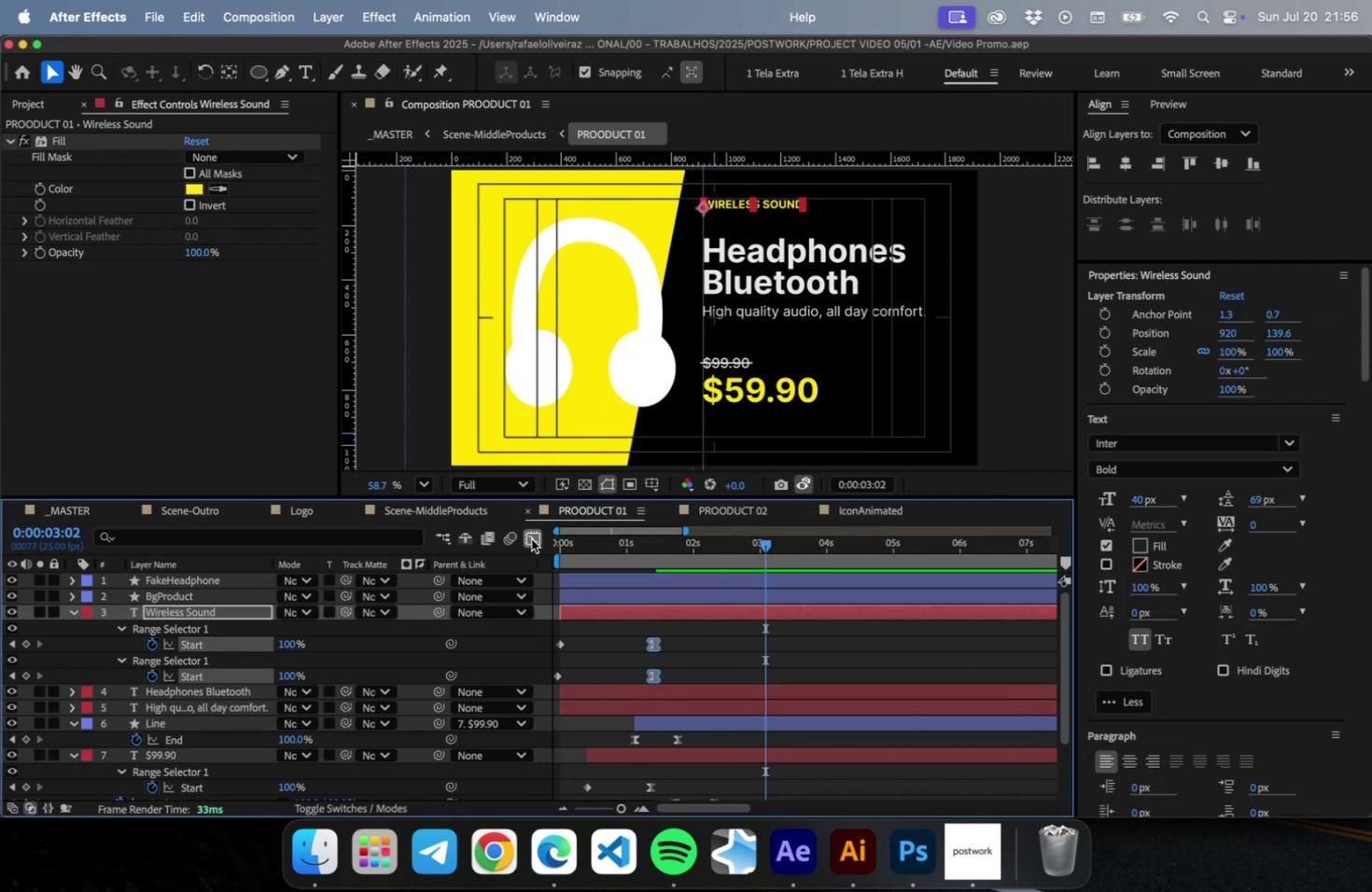 
left_click([531, 538])
 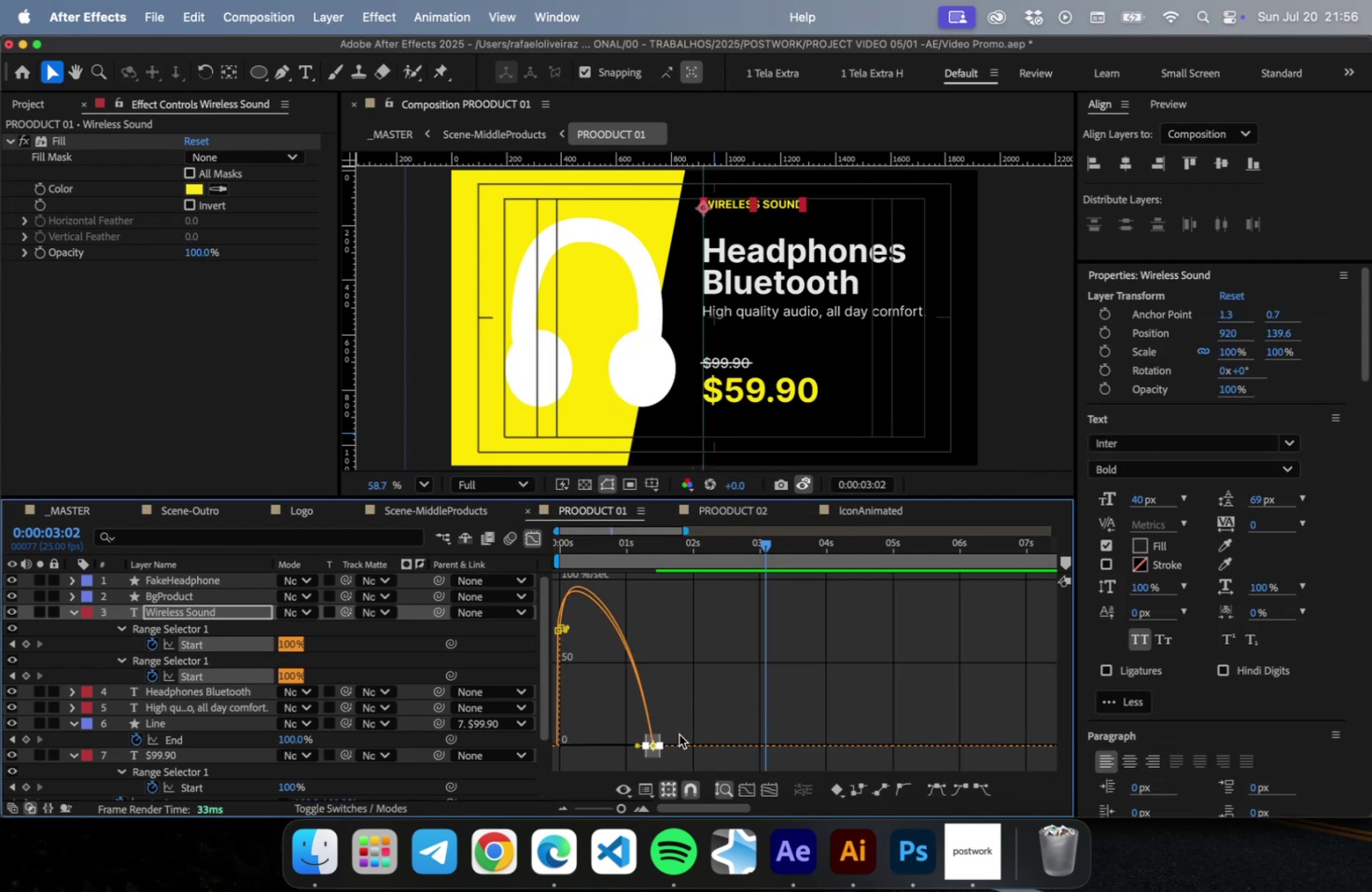 
left_click_drag(start_coordinate=[679, 733], to_coordinate=[607, 775])
 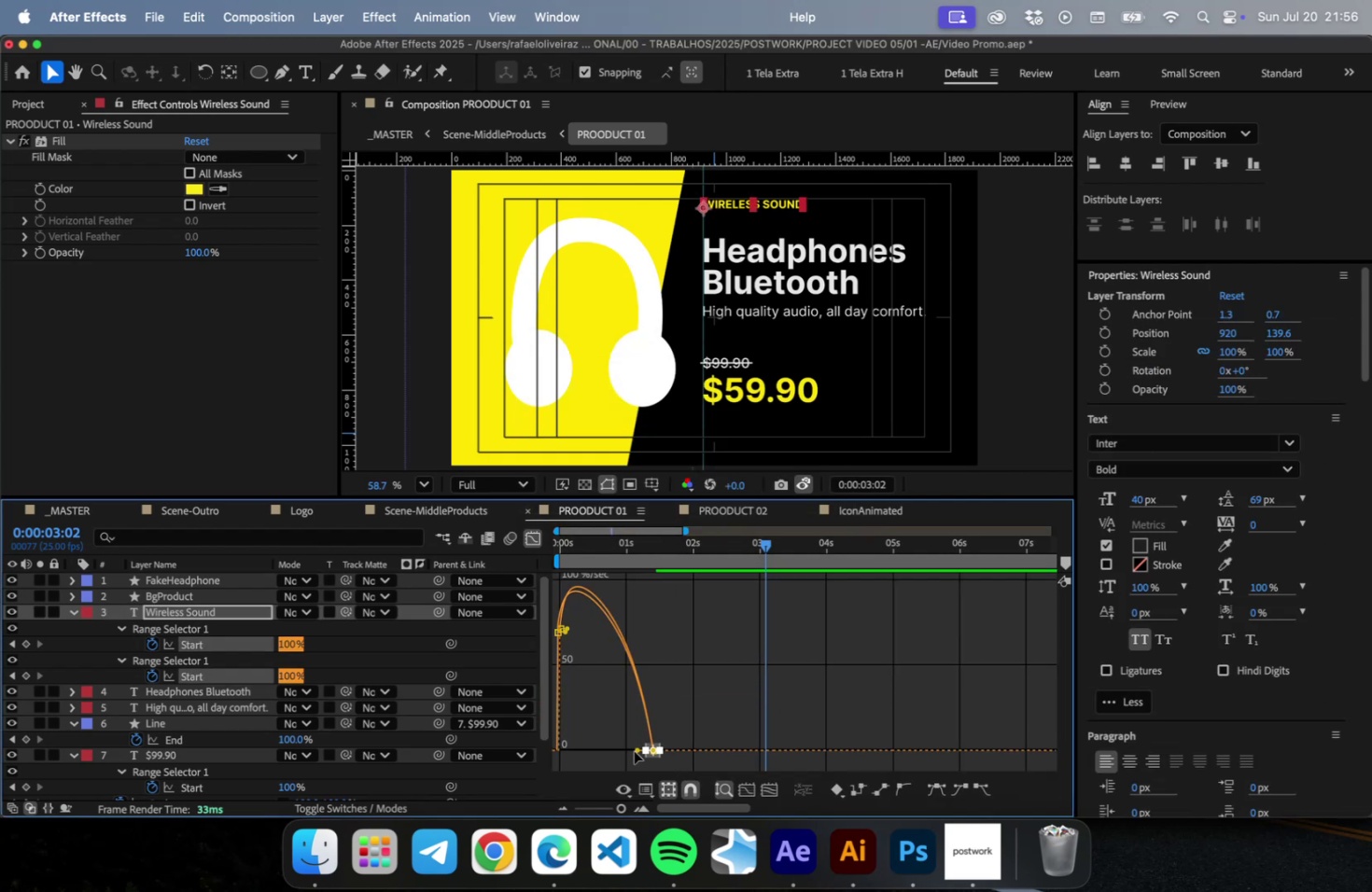 
left_click_drag(start_coordinate=[634, 751], to_coordinate=[599, 750])
 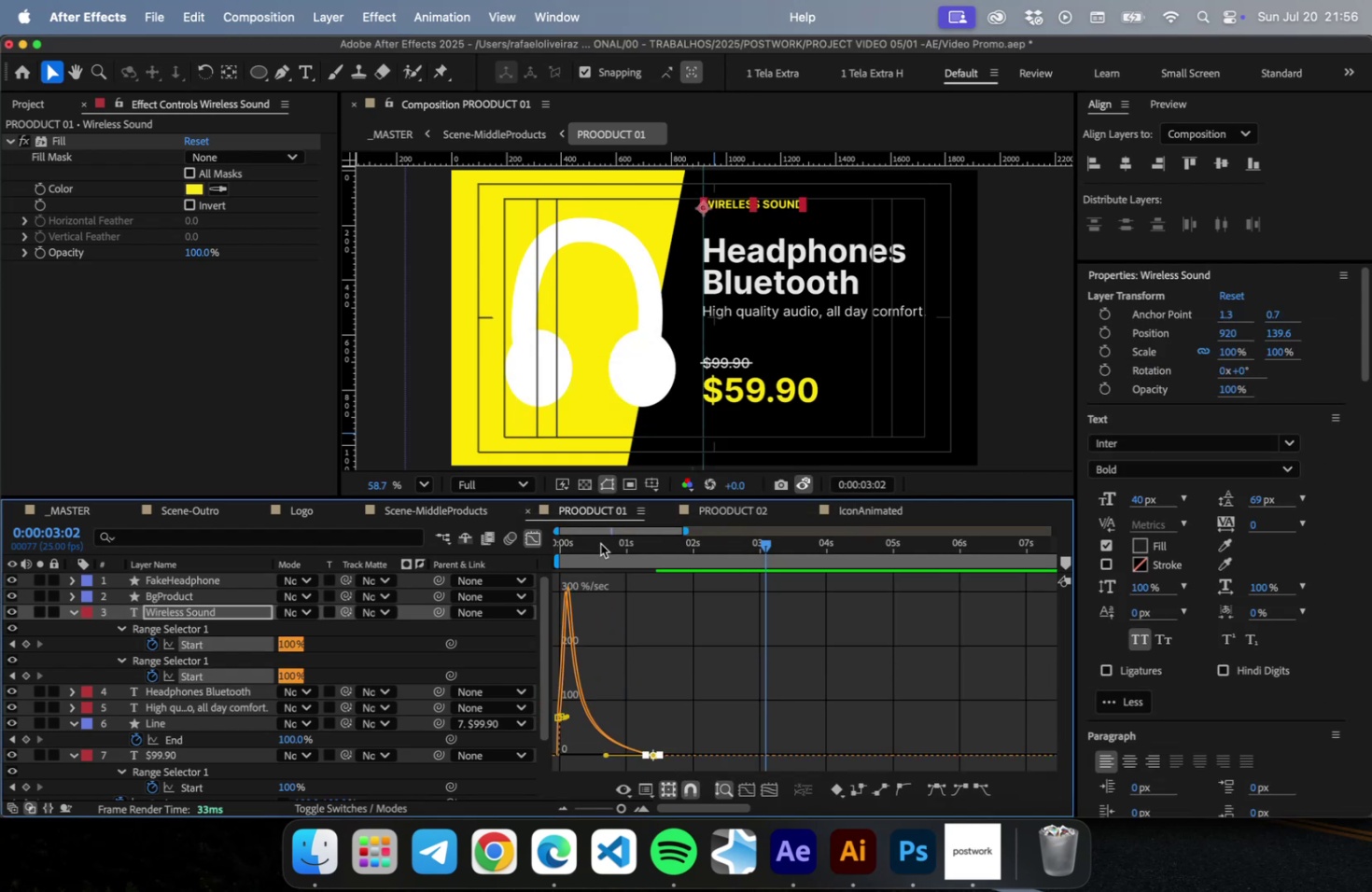 
left_click_drag(start_coordinate=[600, 542], to_coordinate=[497, 528])
 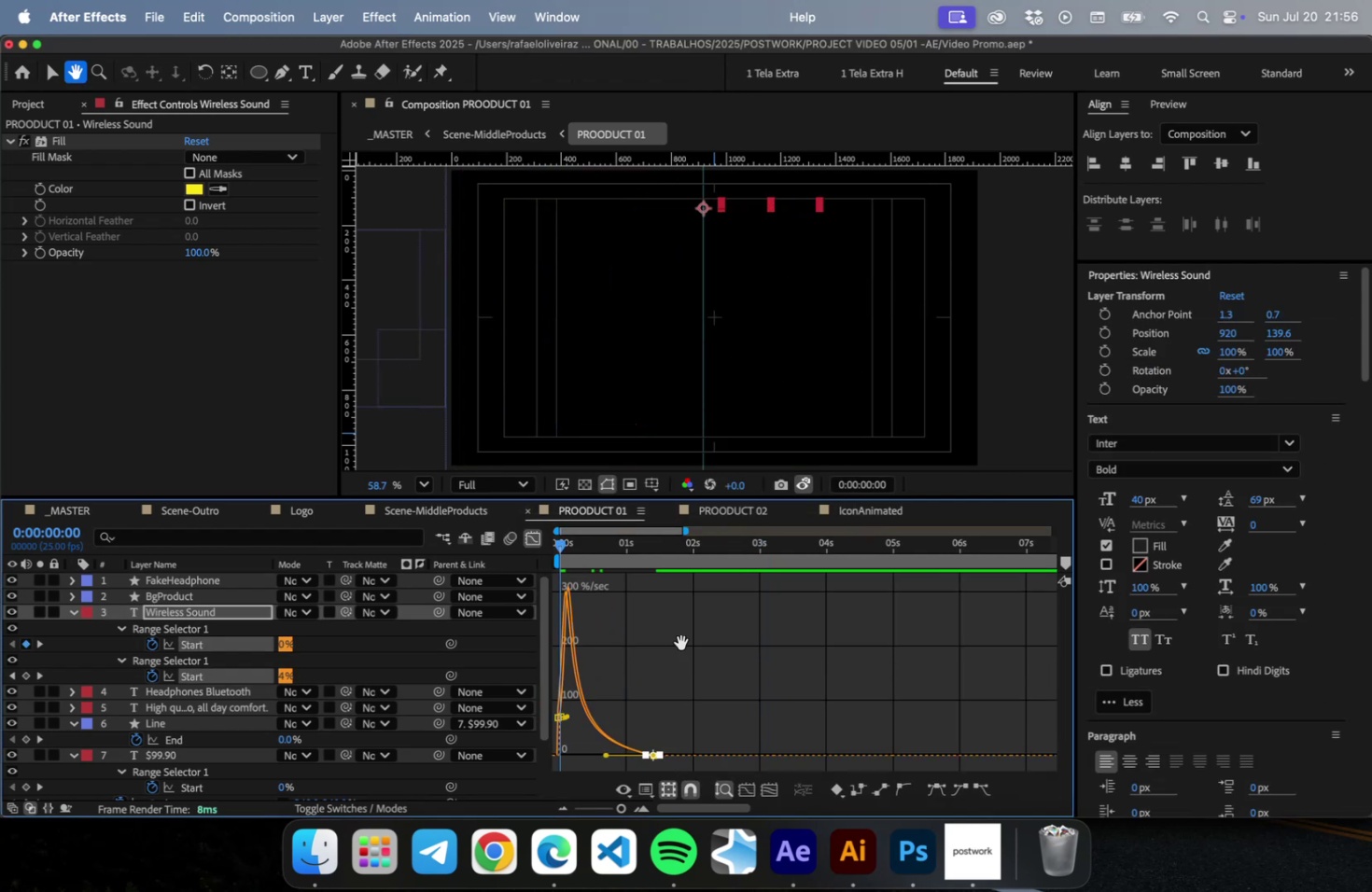 
key(Space)
 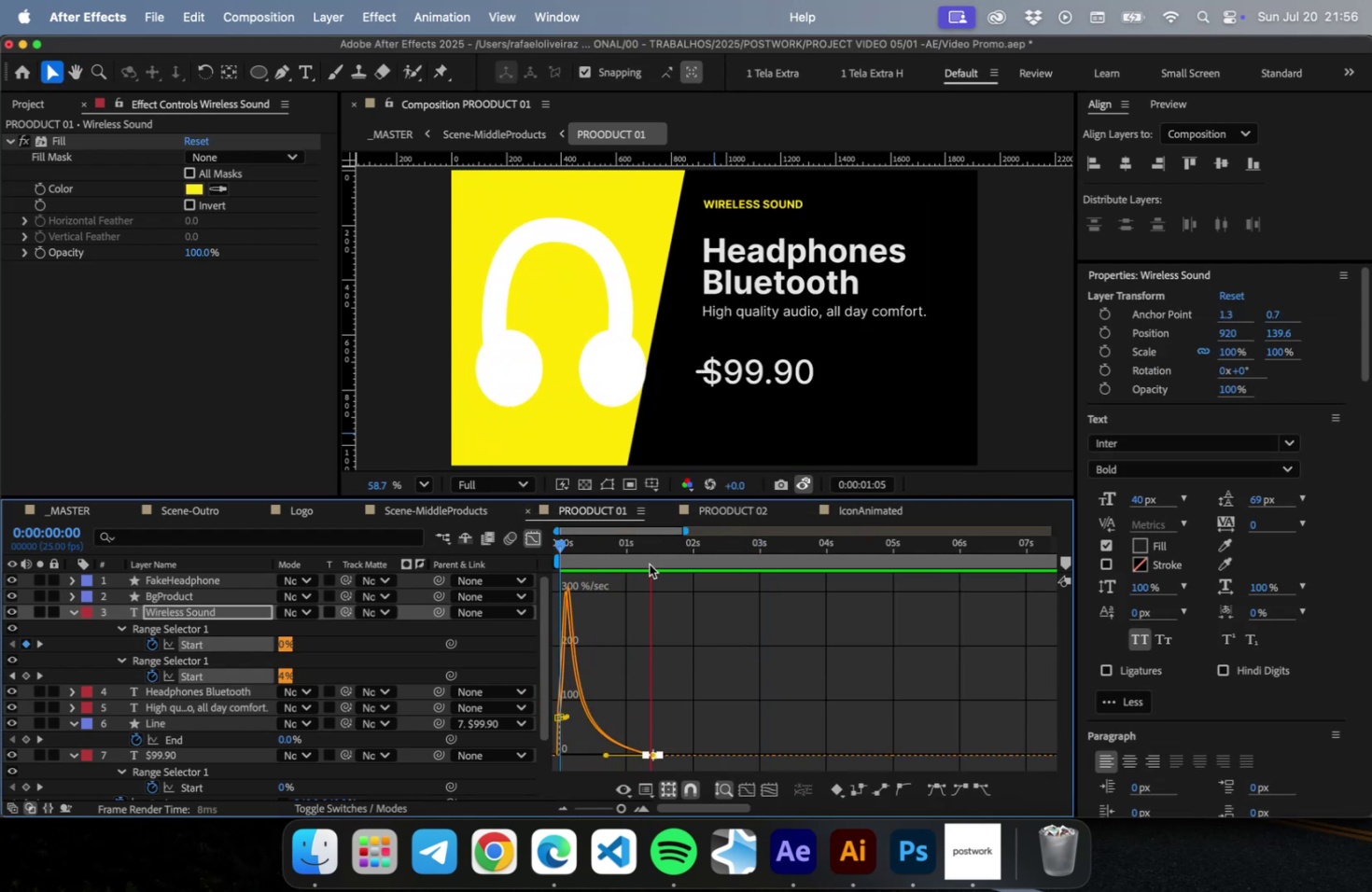 
left_click_drag(start_coordinate=[636, 540], to_coordinate=[506, 536])
 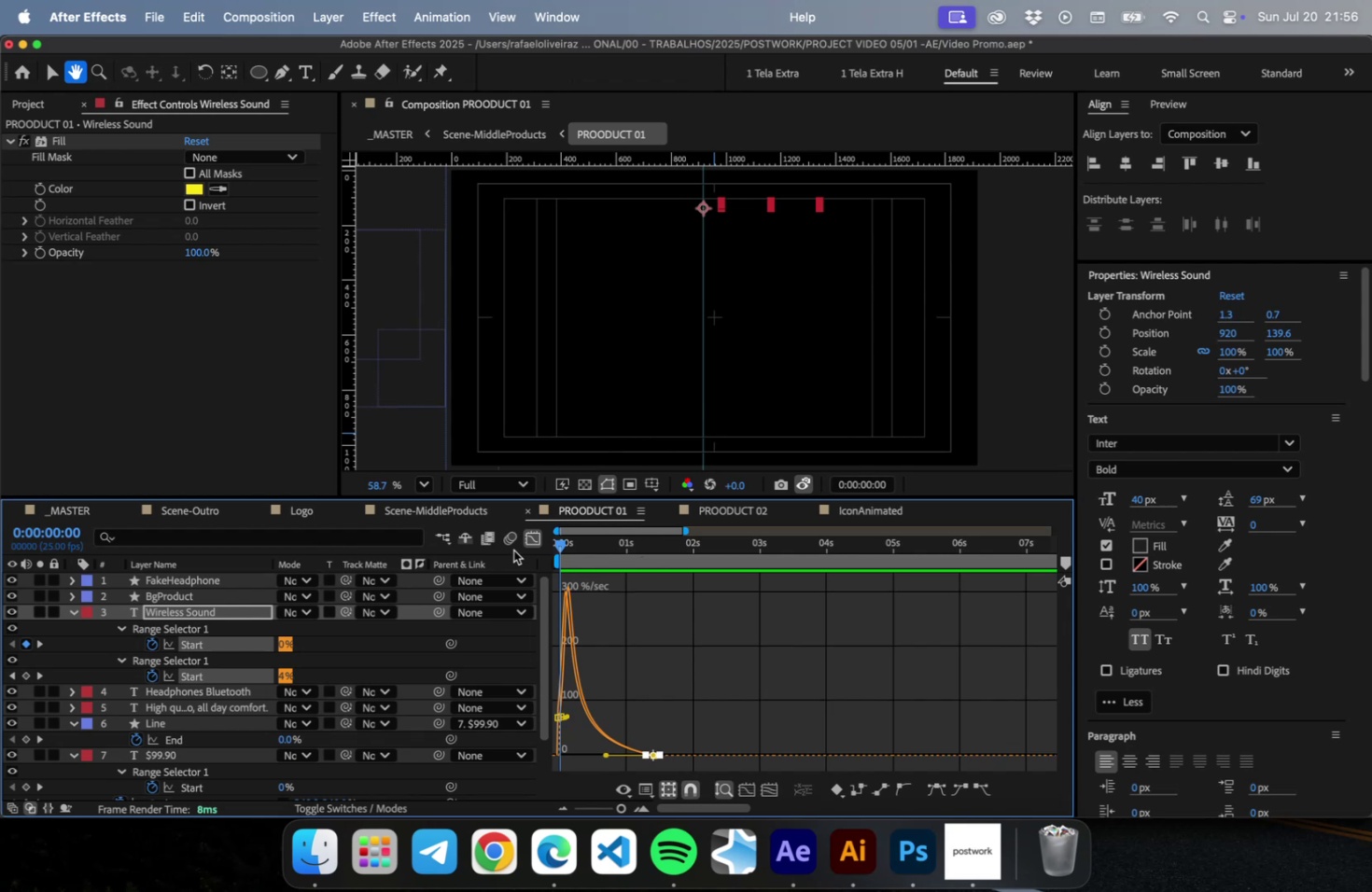 
key(Space)
 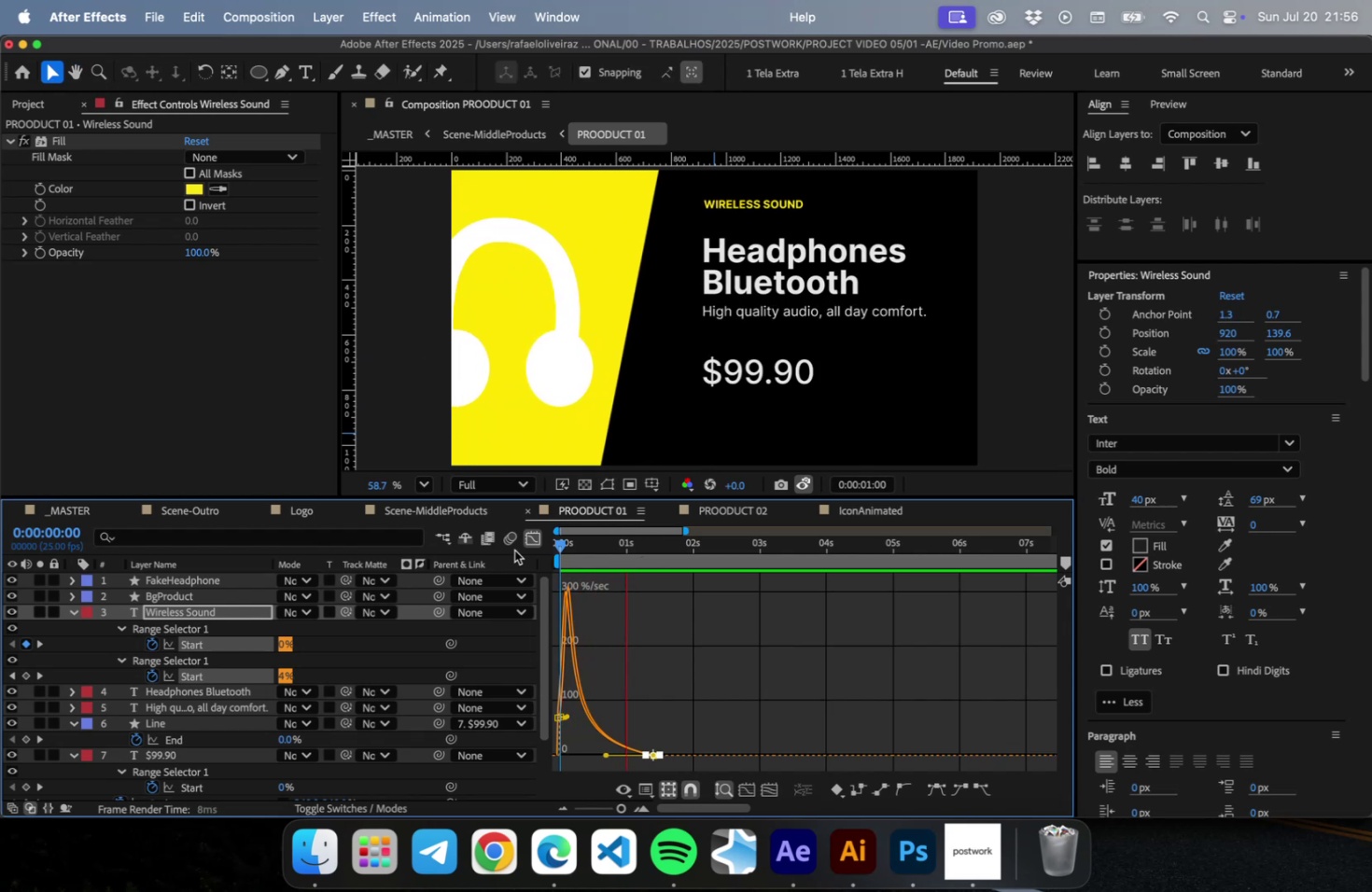 
key(Space)
 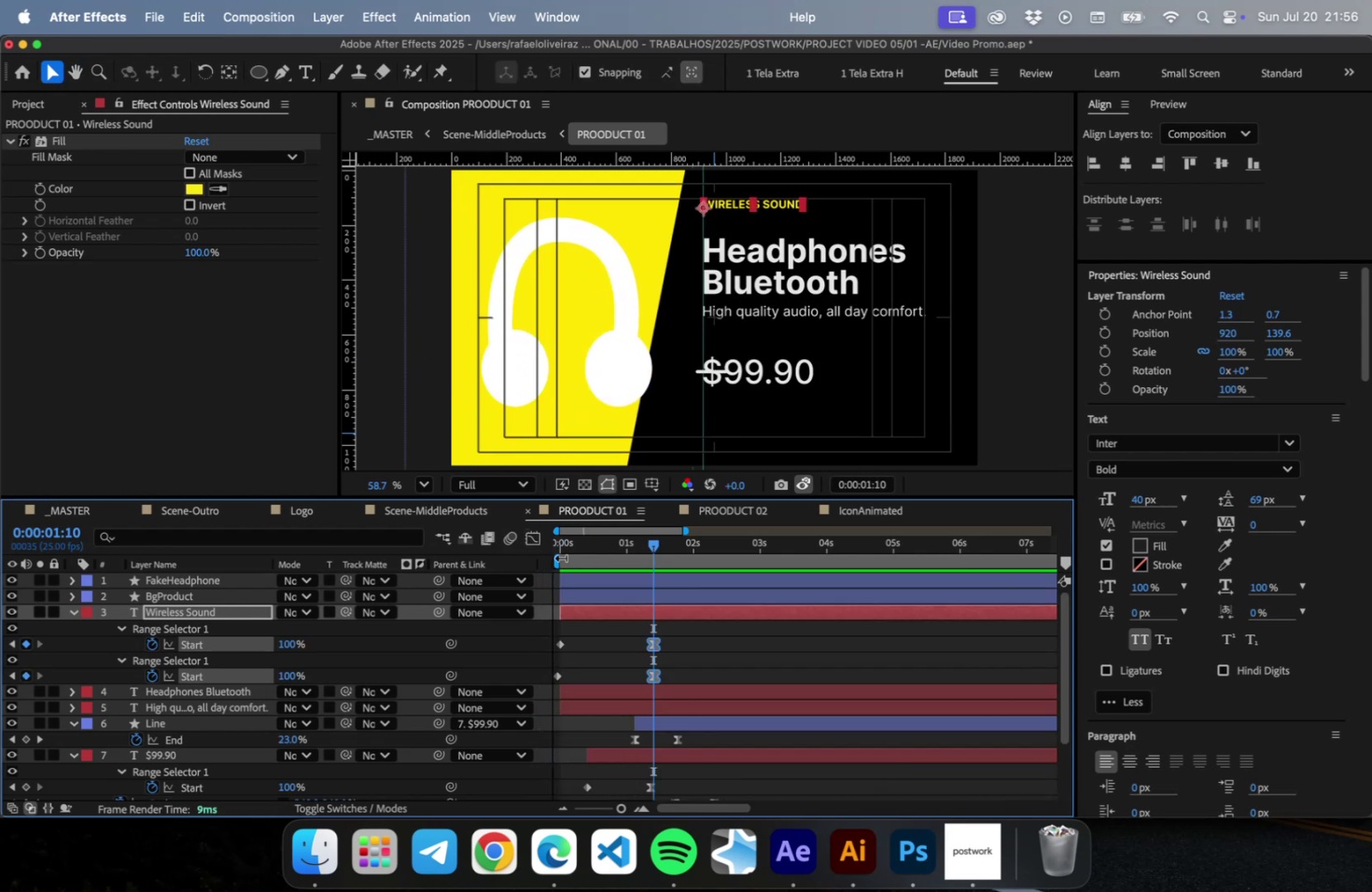 
key(Meta+CommandLeft)
 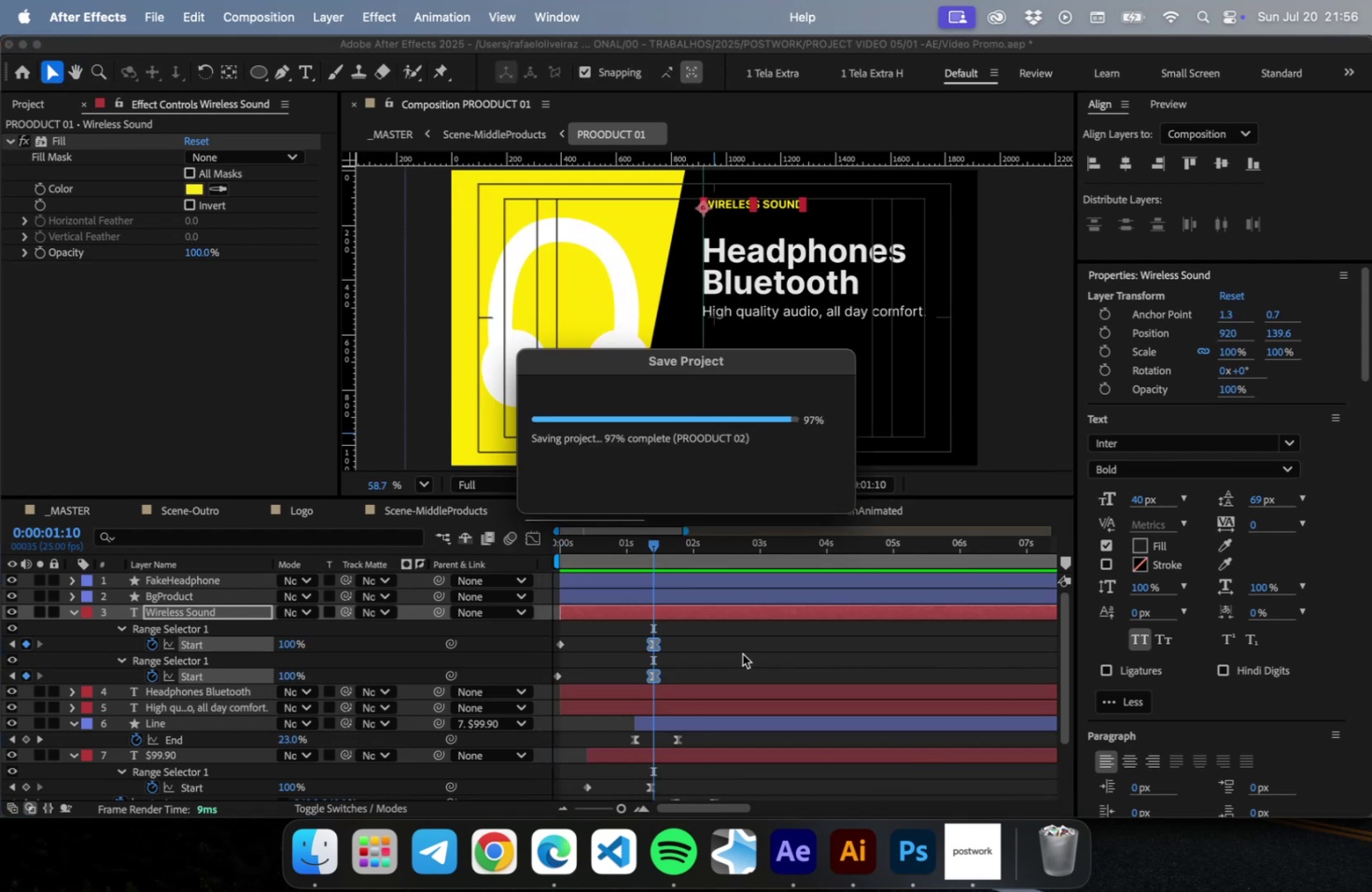 
key(Meta+S)
 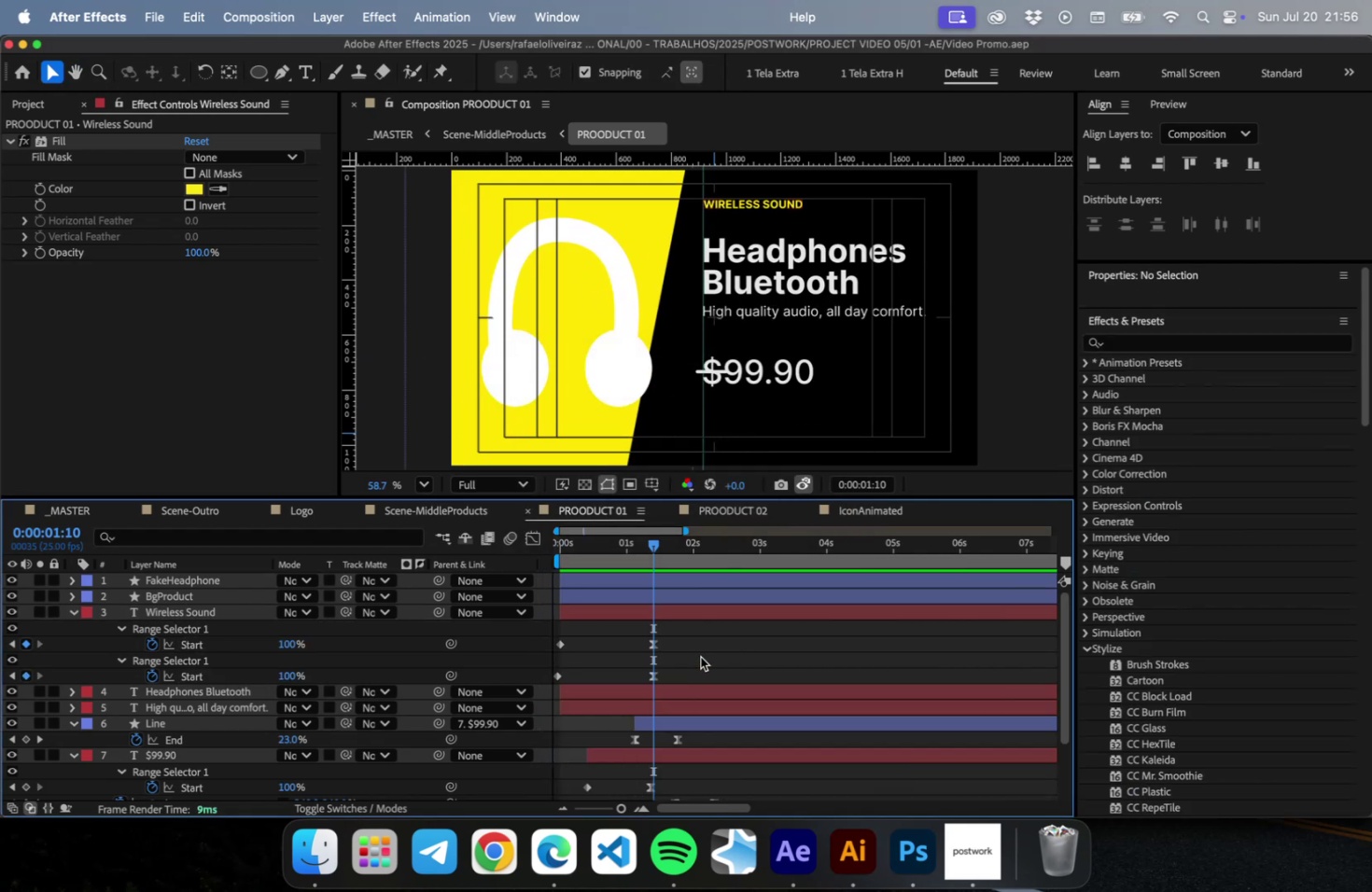 
left_click([700, 656])
 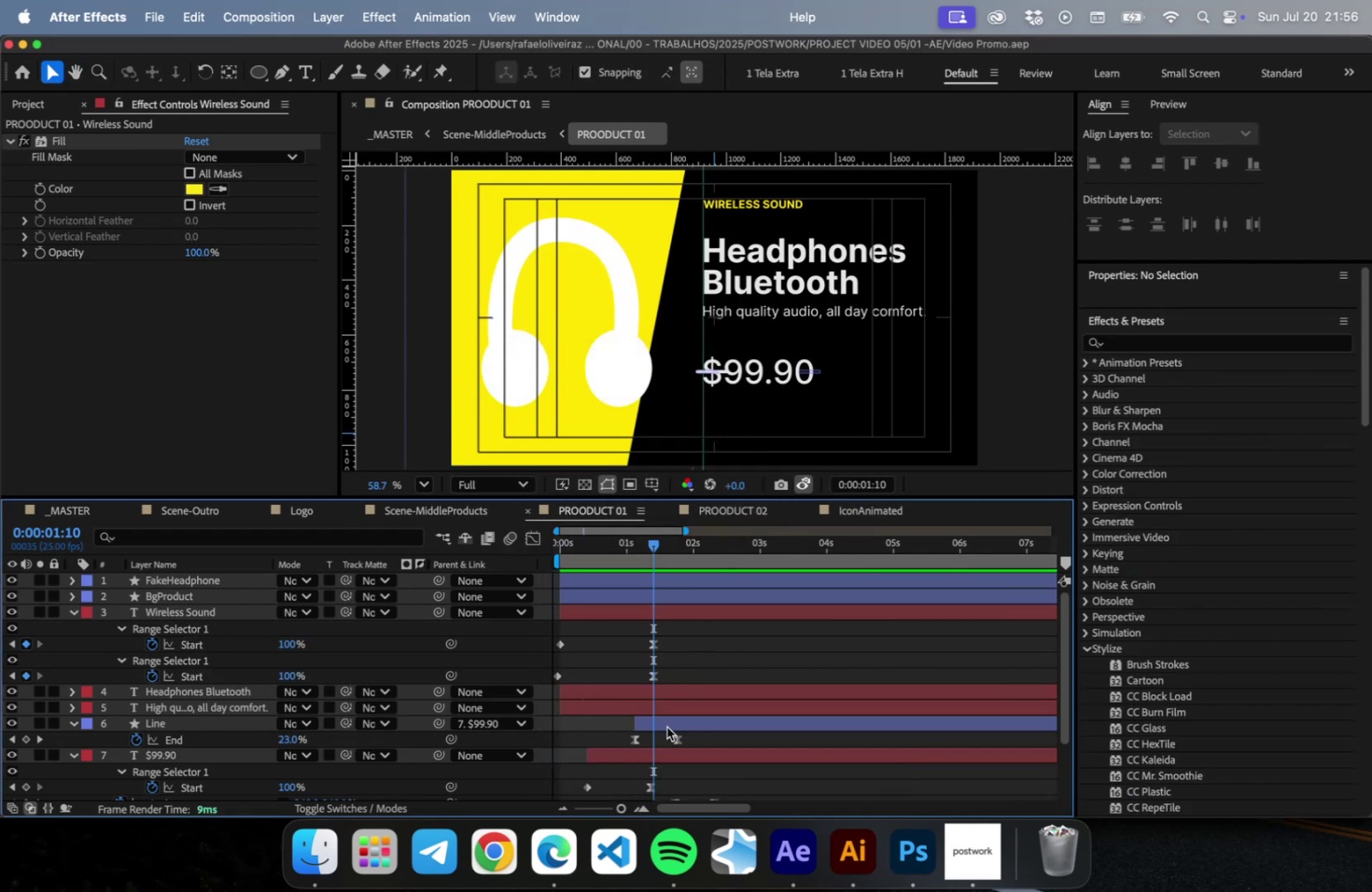 
left_click([666, 726])
 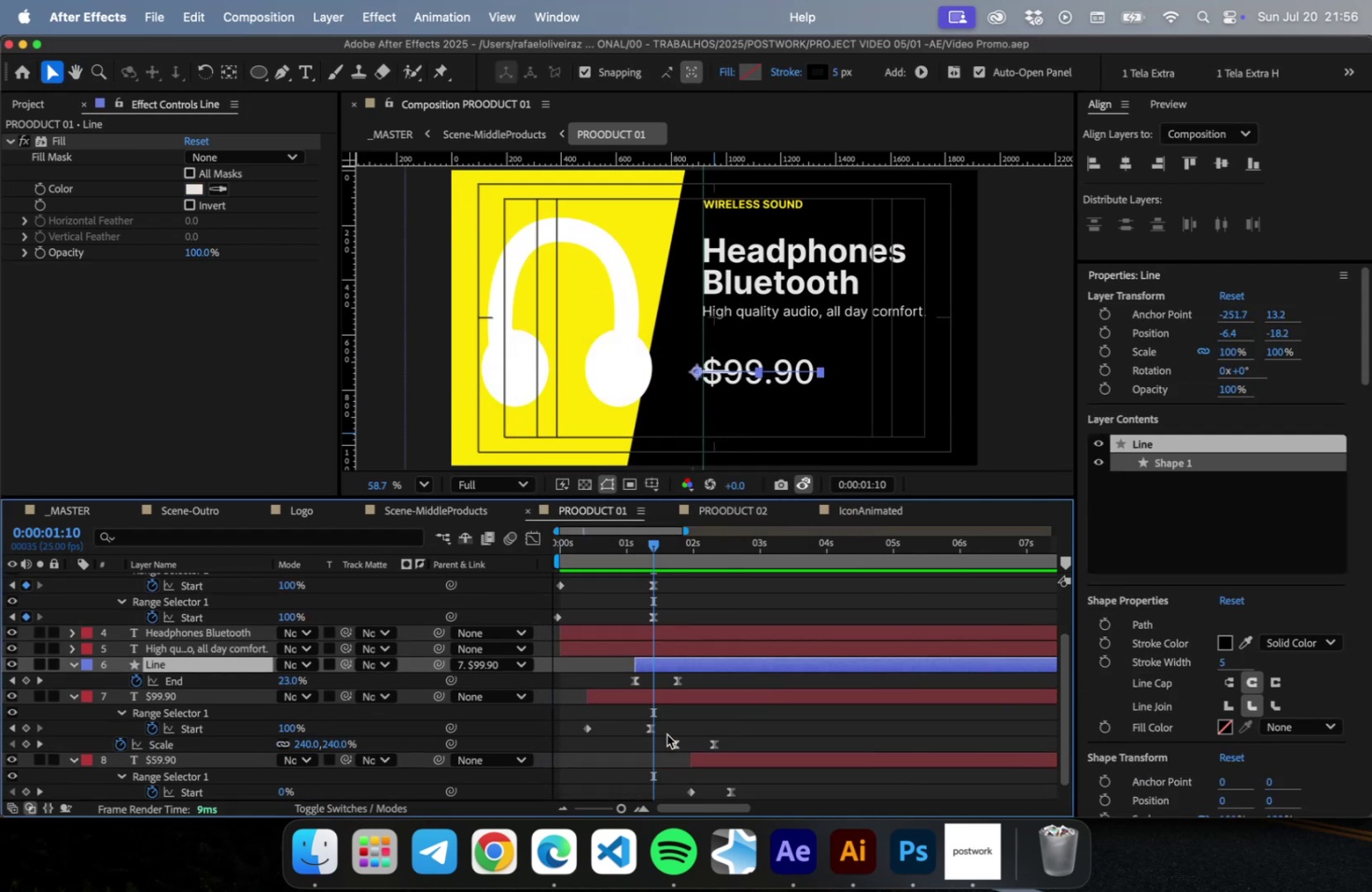 
scroll: coordinate [666, 732], scroll_direction: down, amount: 4.0
 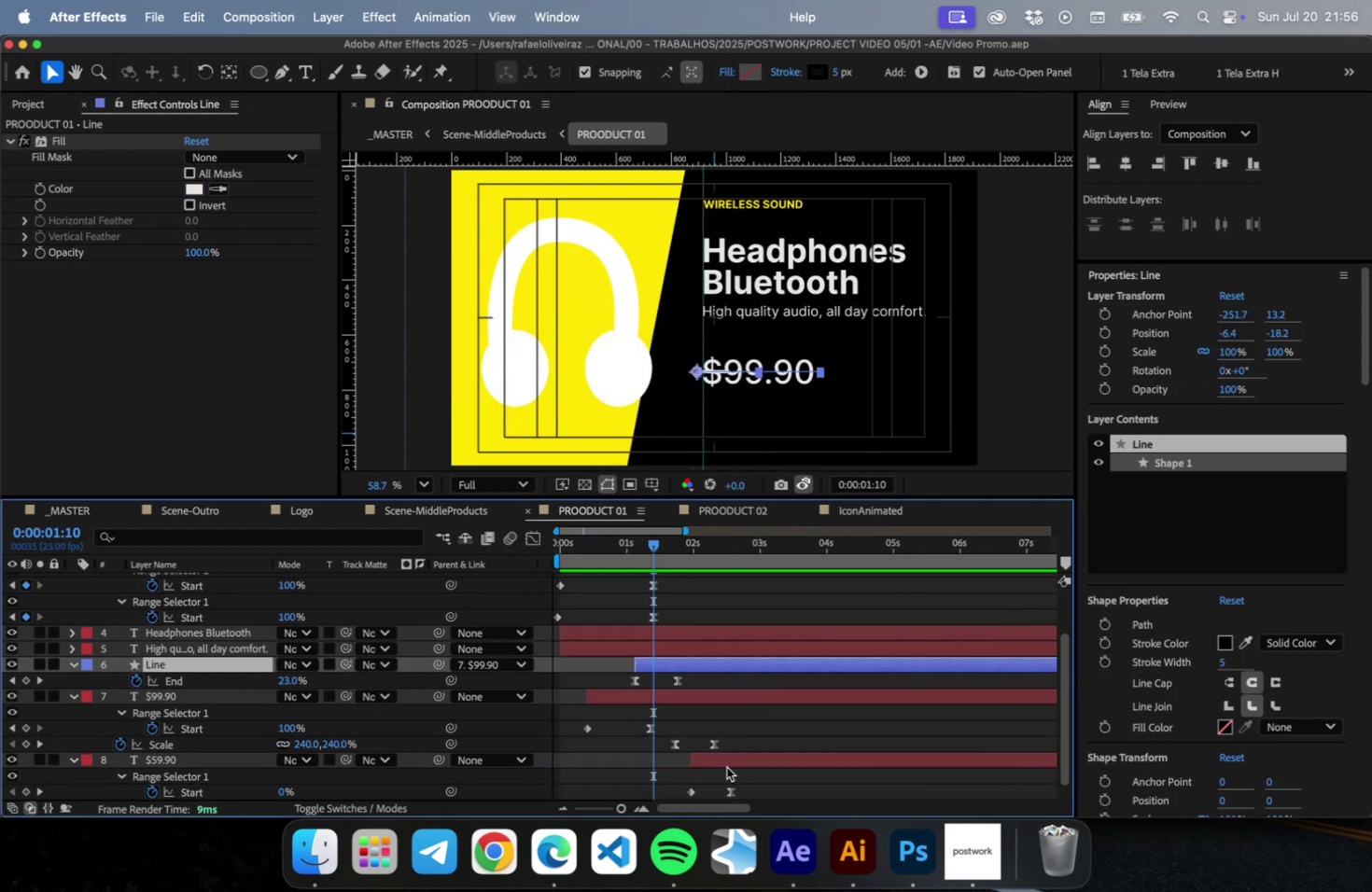 
hold_key(key=ShiftLeft, duration=0.5)
left_click([721, 760])
 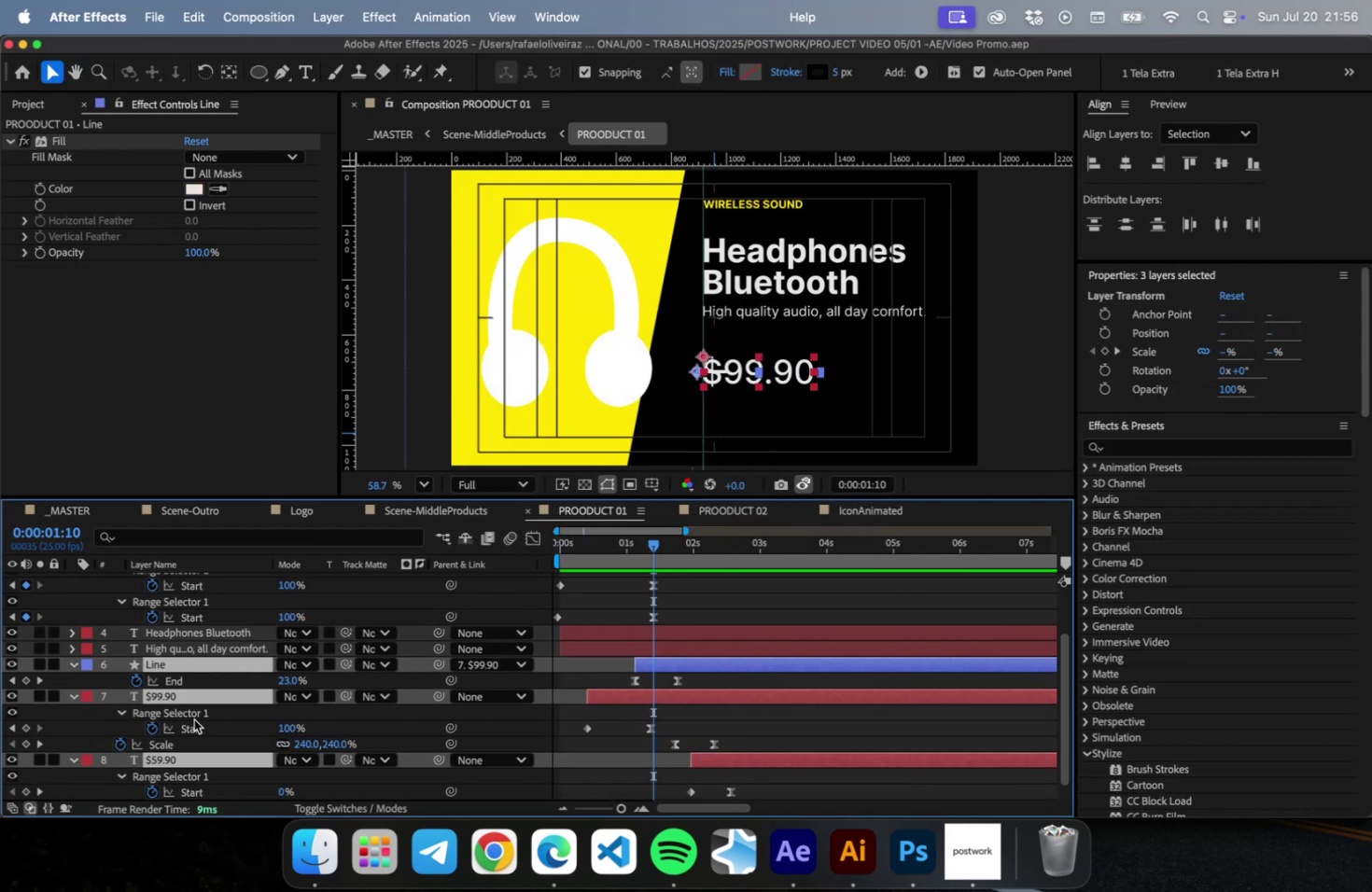 
key(U)
 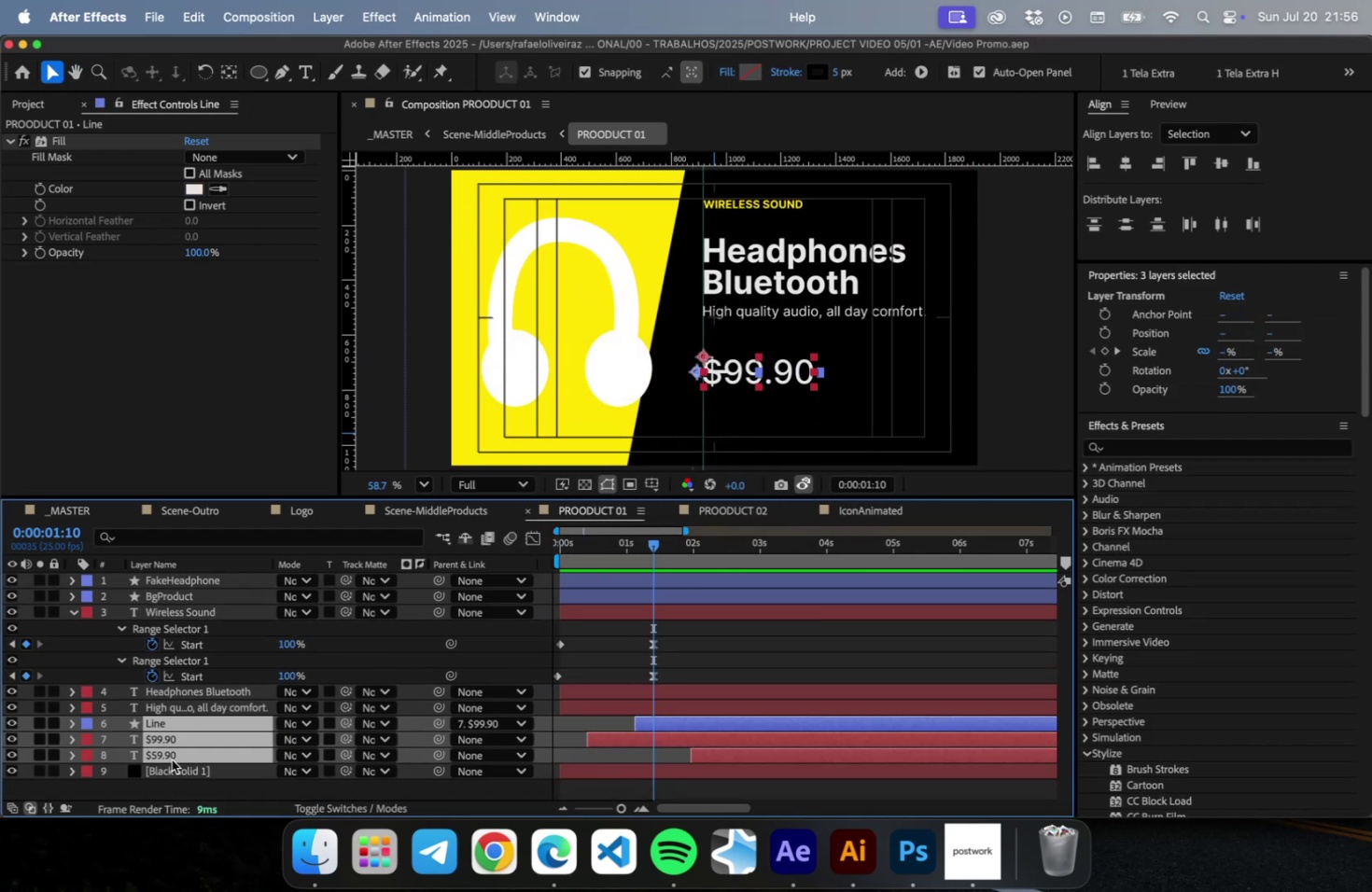 
mouse_move([105, 752])
 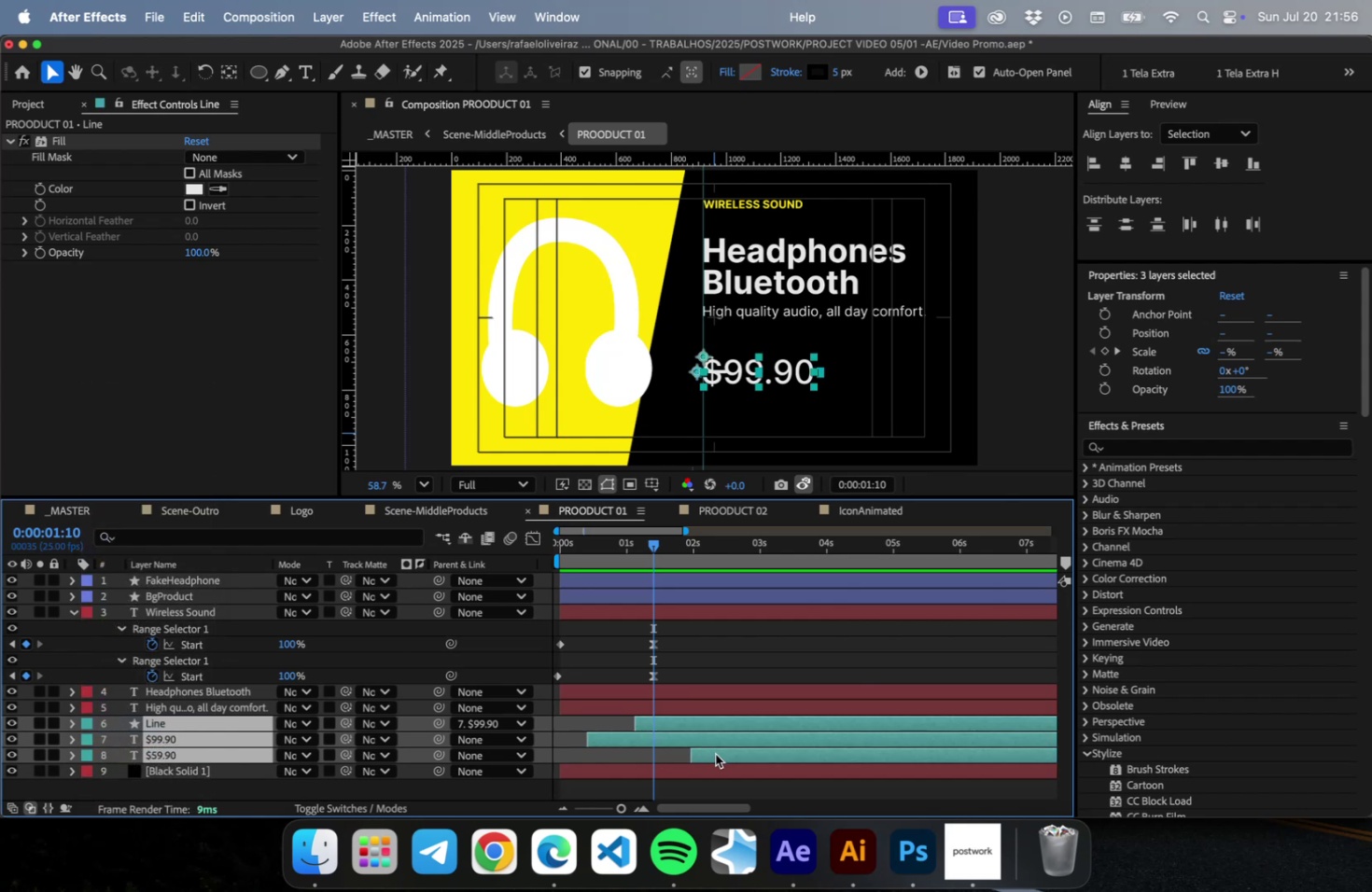 
left_click_drag(start_coordinate=[715, 752], to_coordinate=[791, 754])
 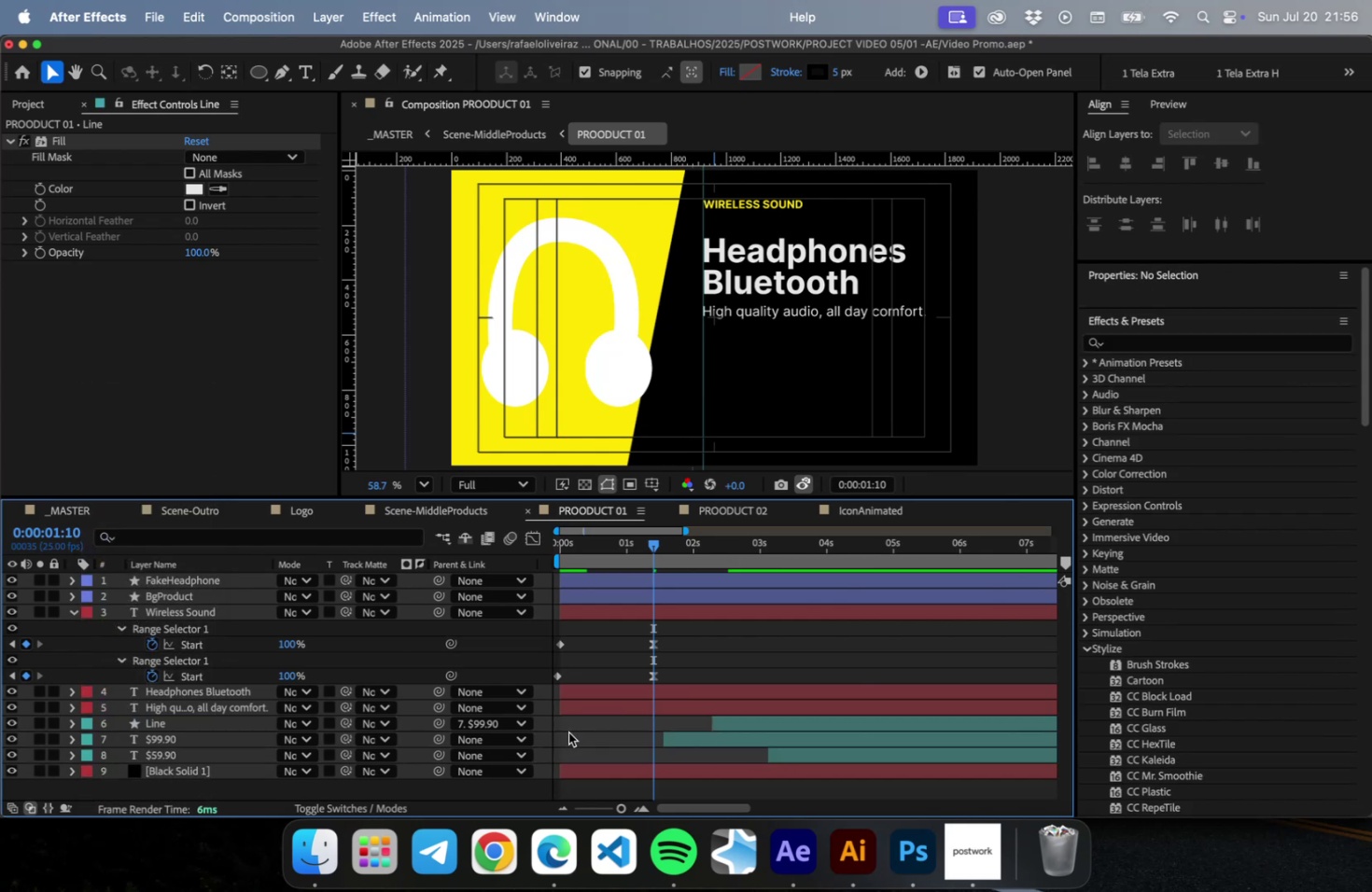 
left_click([567, 731])
 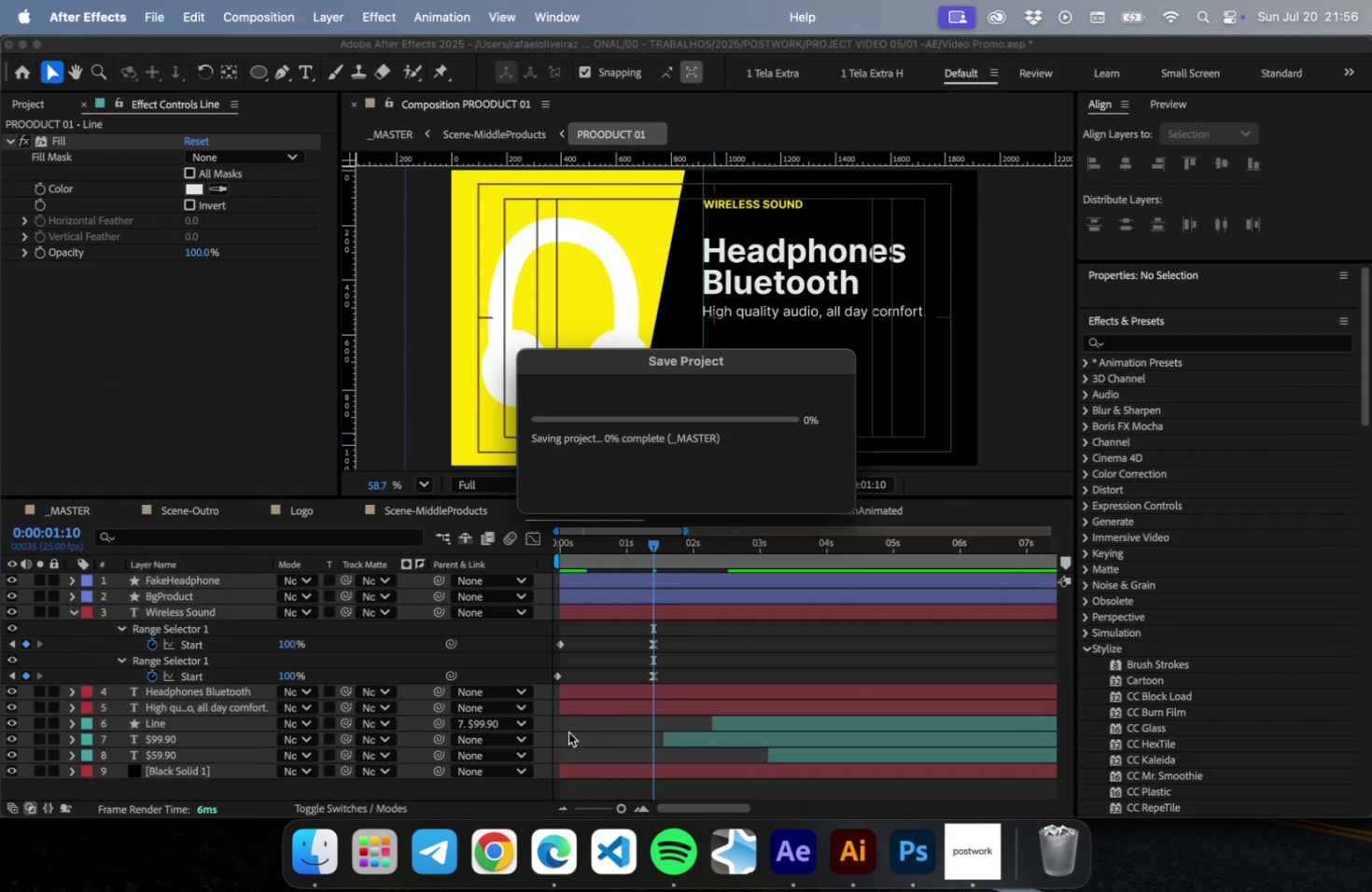 
key(Meta+CommandLeft)
 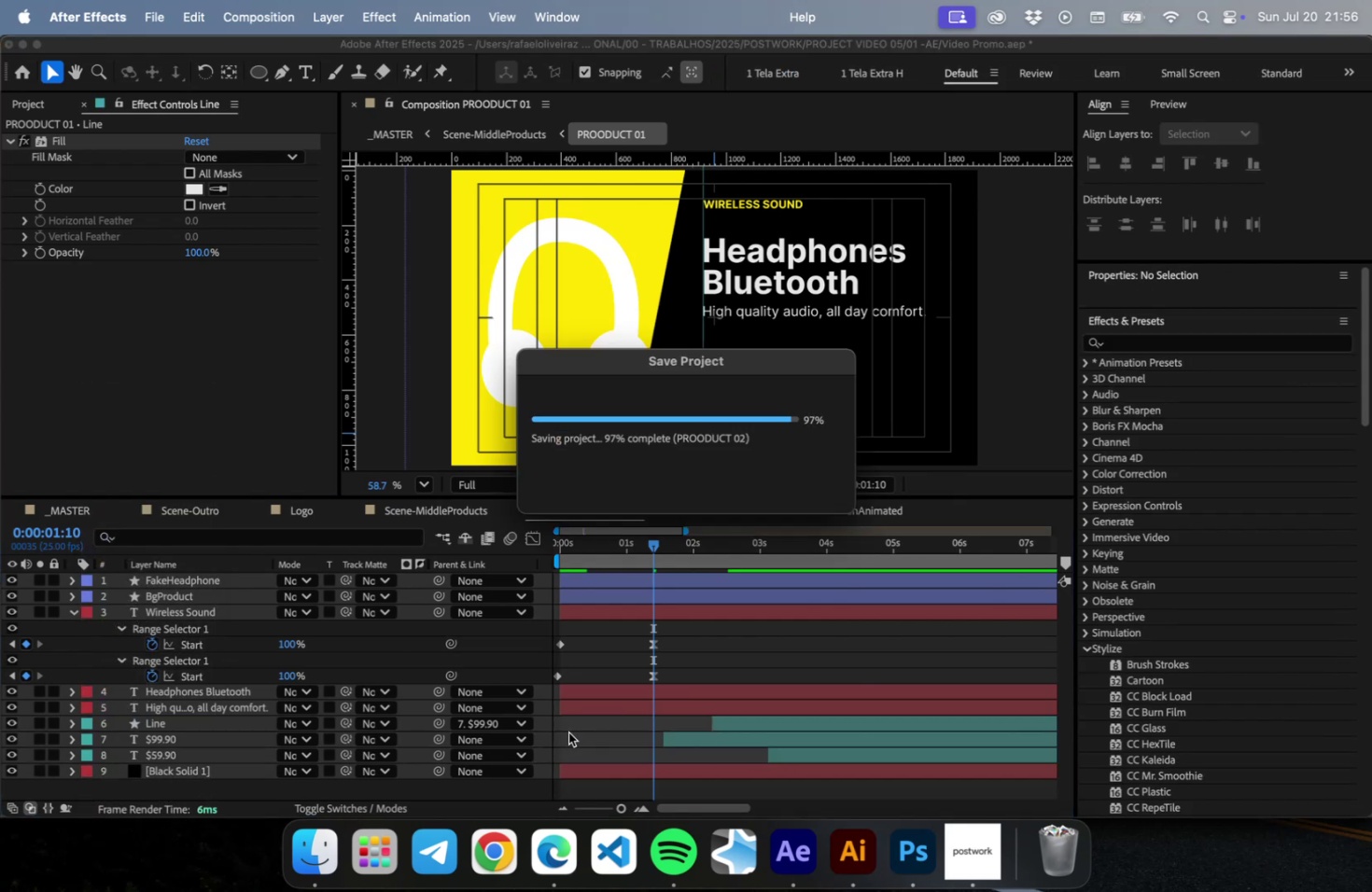 
key(Meta+S)
 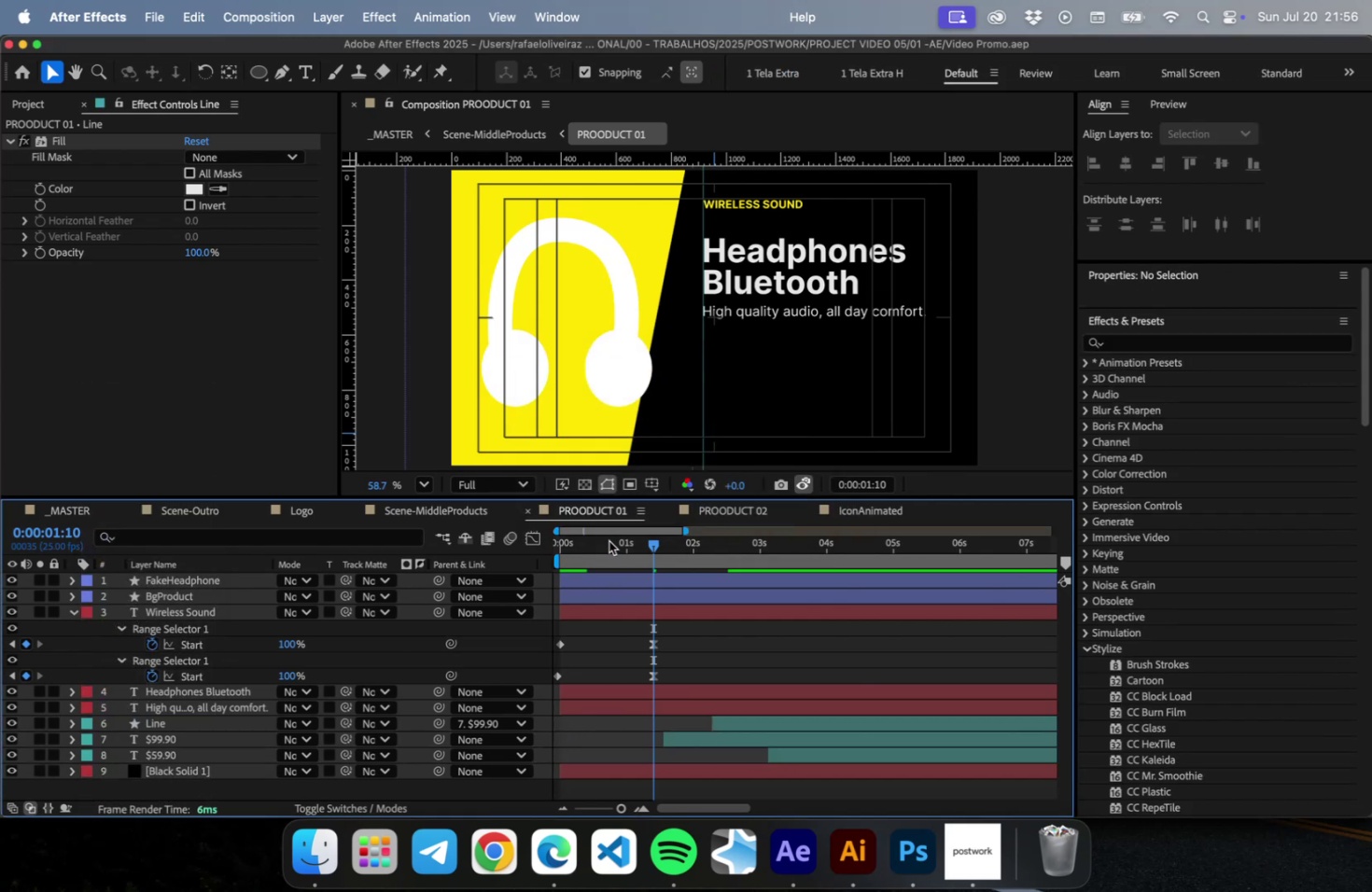 
left_click_drag(start_coordinate=[609, 539], to_coordinate=[438, 540])
 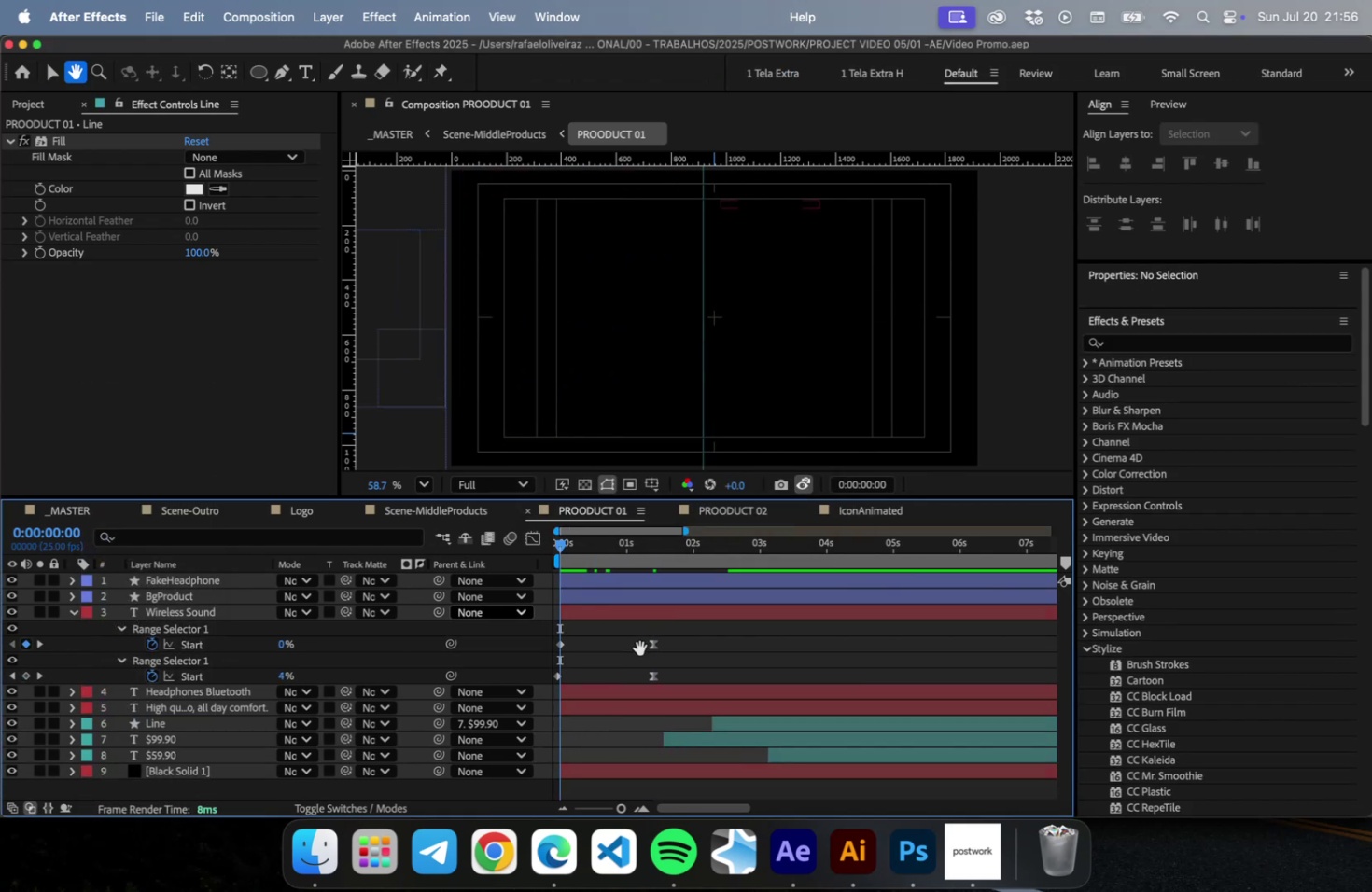 
key(Space)
 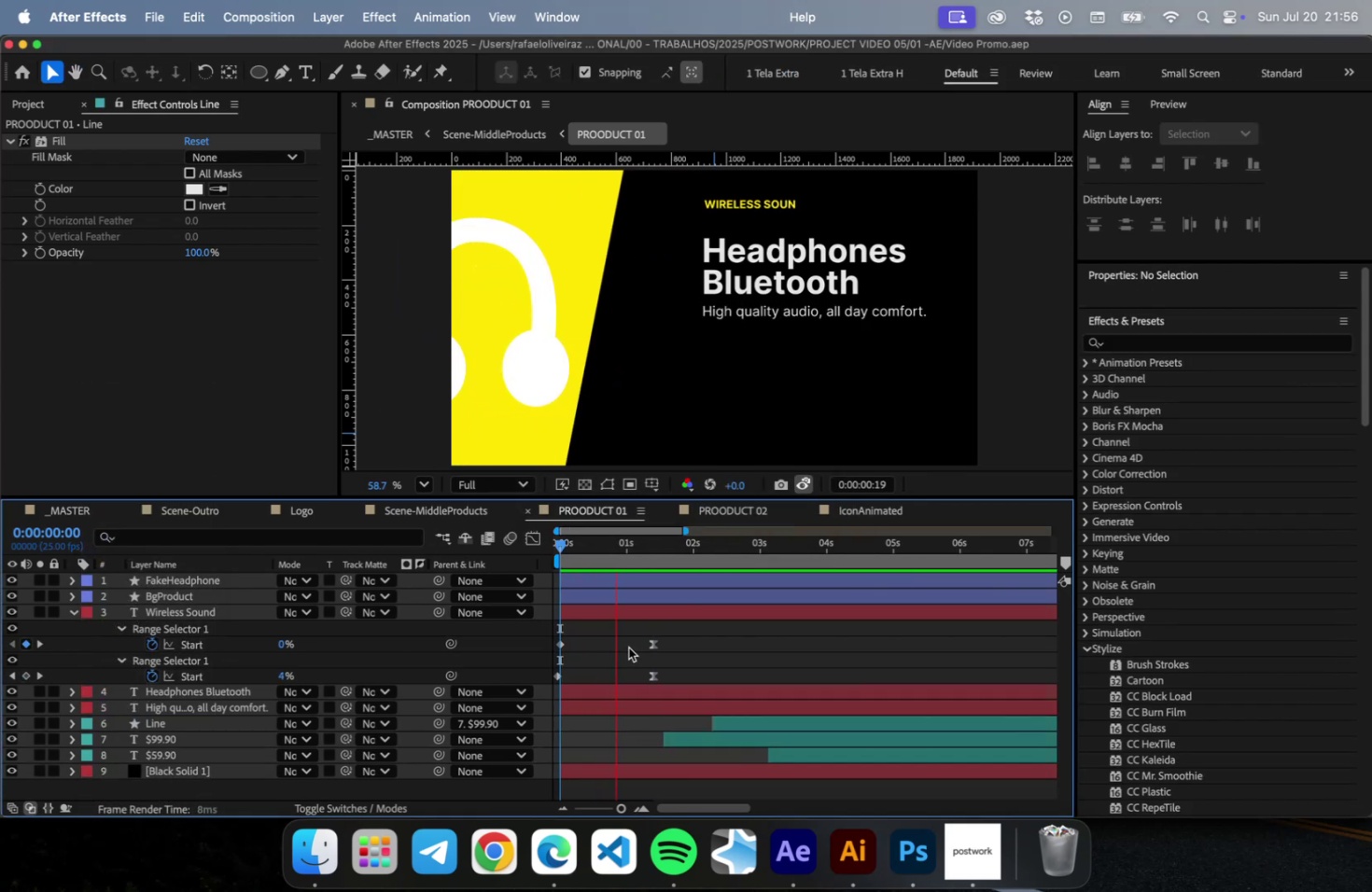 
key(Space)
 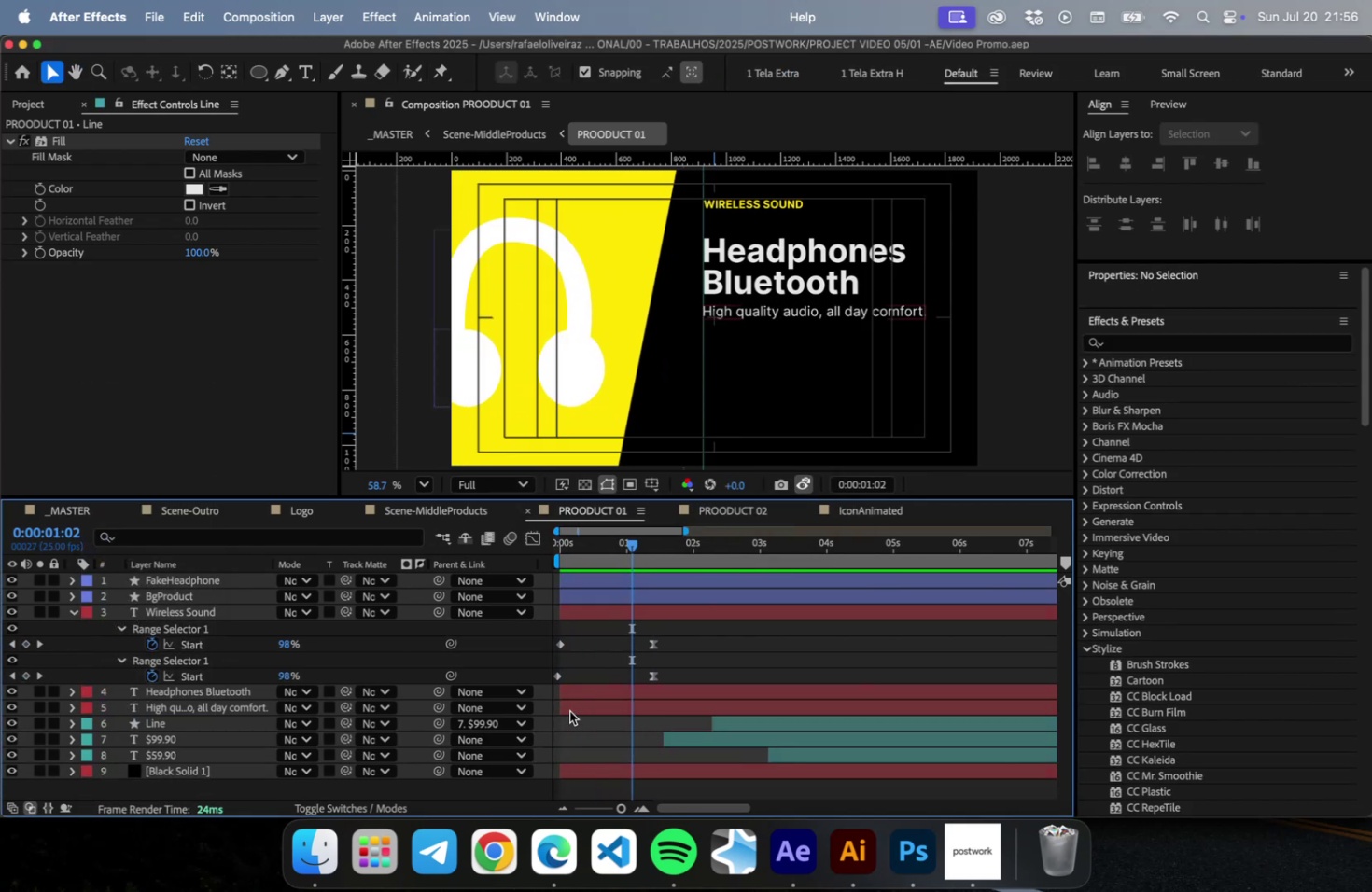 
left_click_drag(start_coordinate=[570, 710], to_coordinate=[665, 713])
 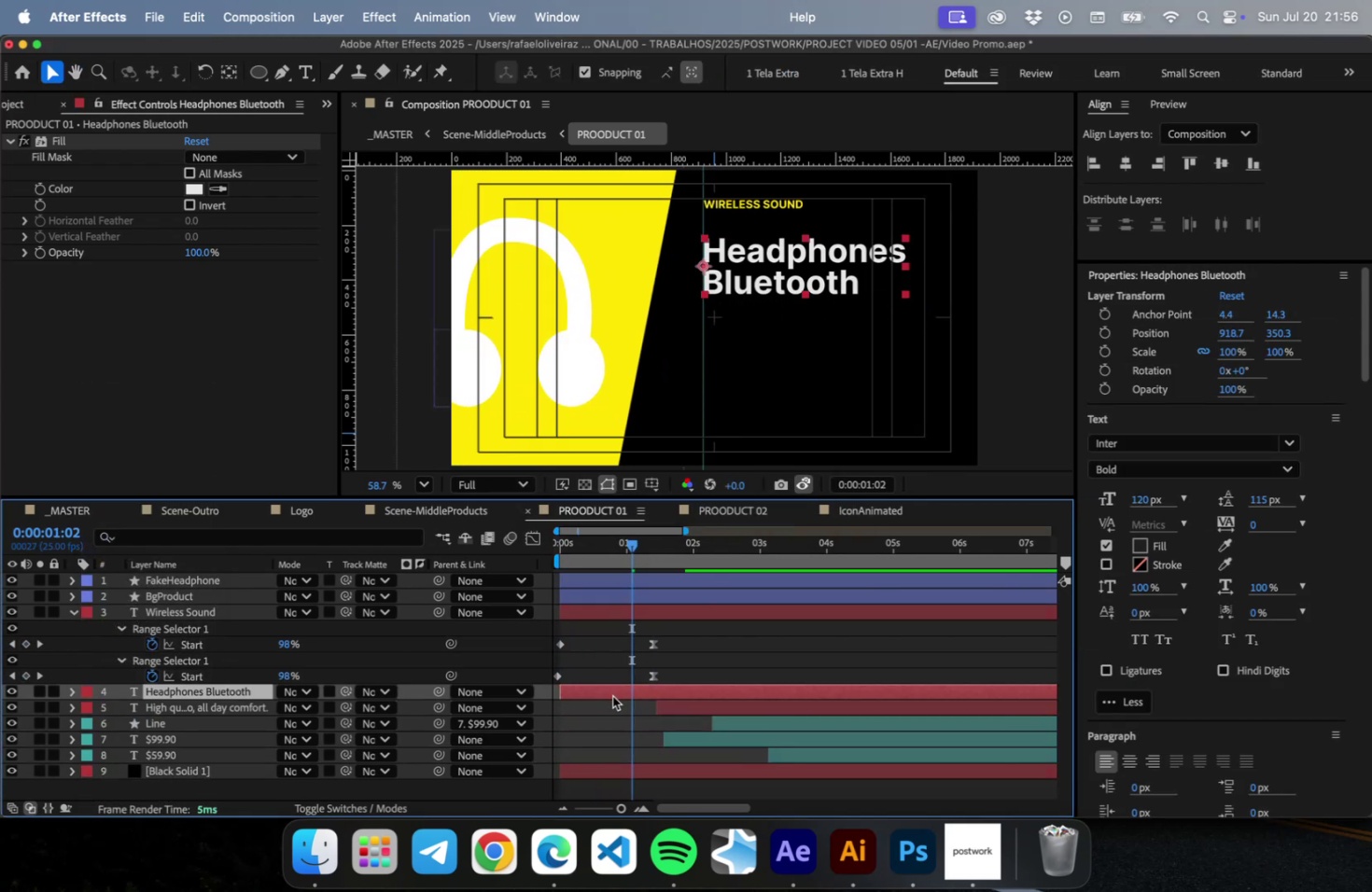 
key(U)
 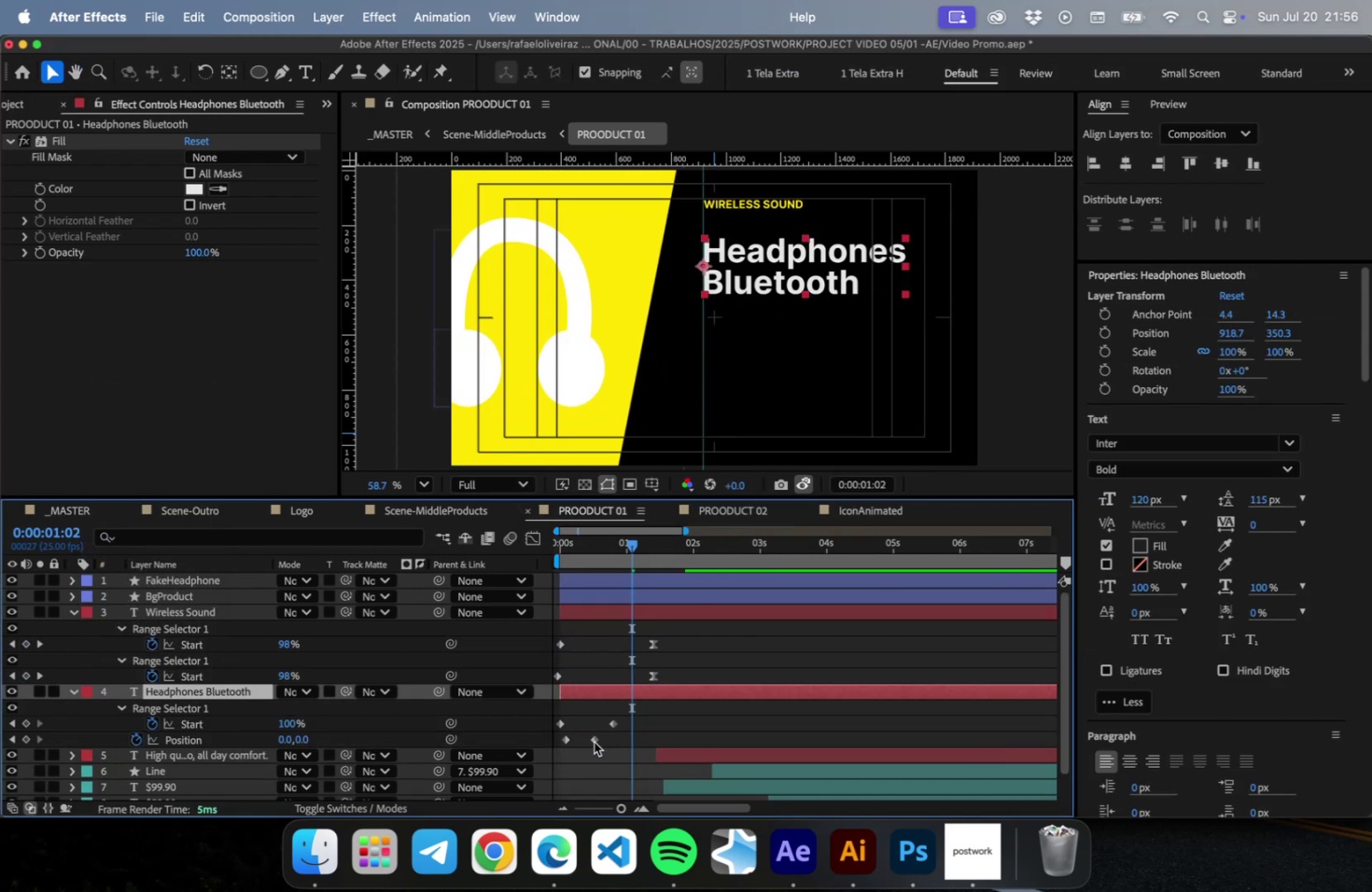 
left_click_drag(start_coordinate=[595, 740], to_coordinate=[622, 735])
 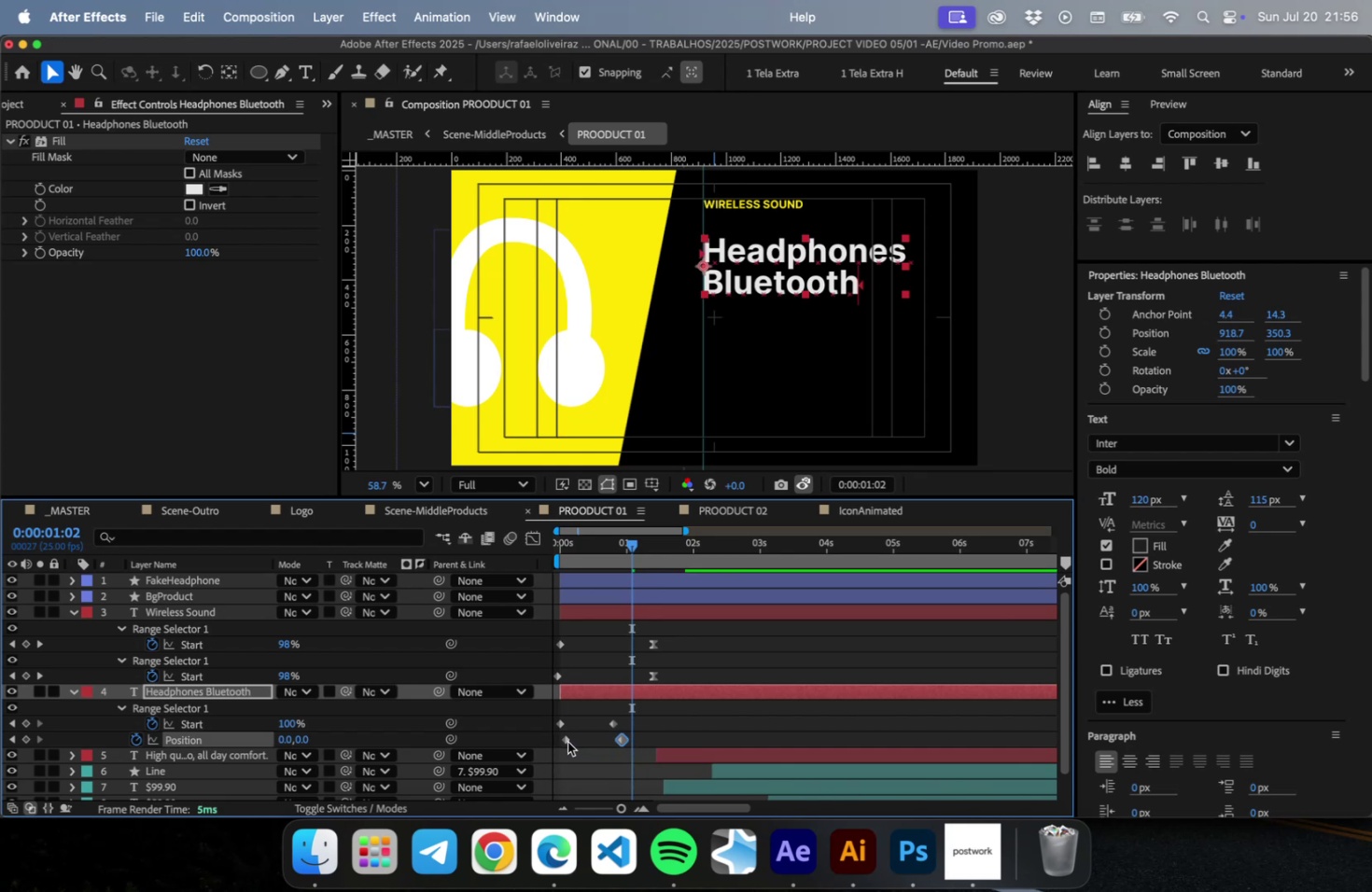 
left_click_drag(start_coordinate=[567, 741], to_coordinate=[561, 743])
 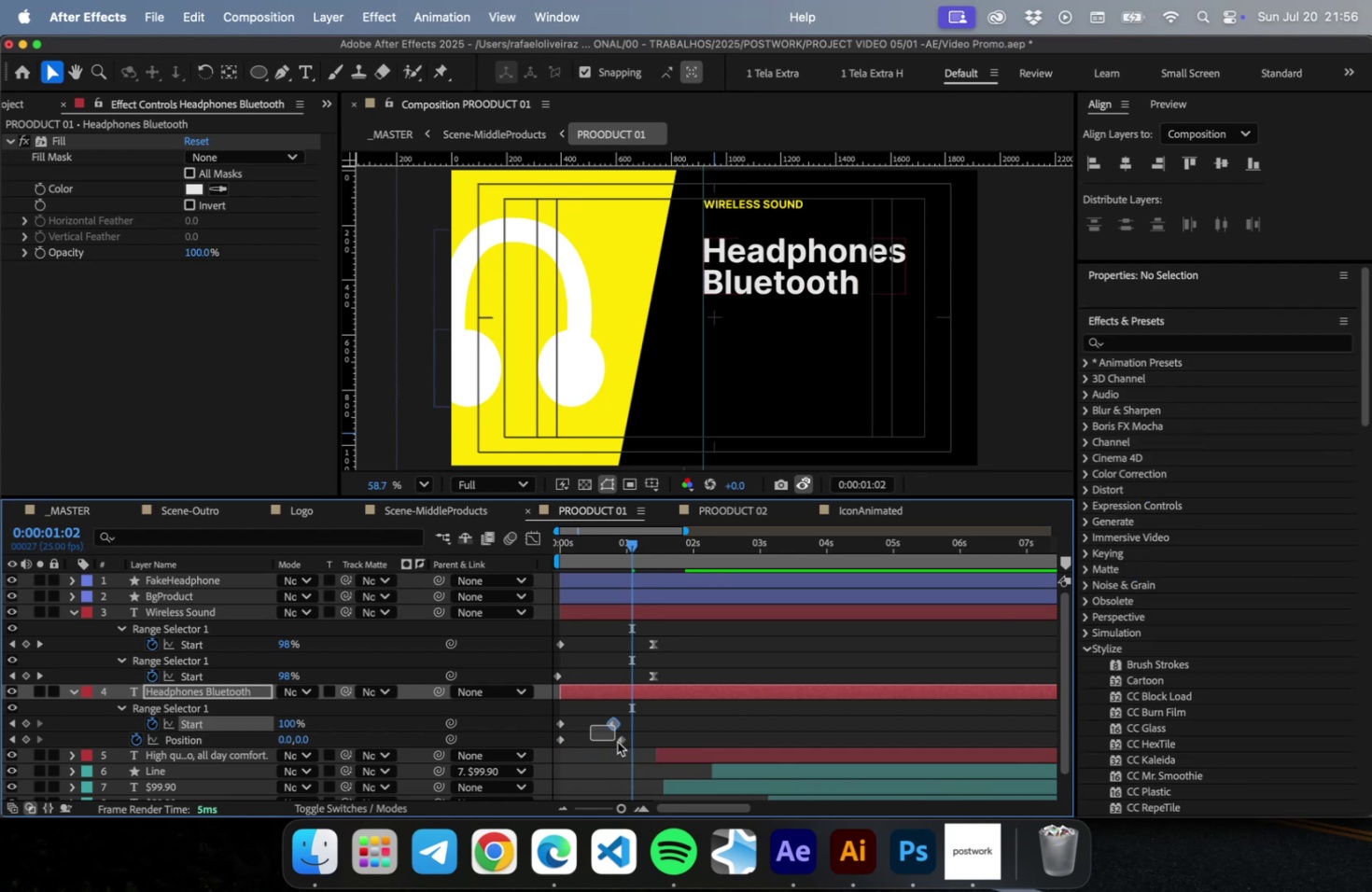 
left_click_drag(start_coordinate=[590, 724], to_coordinate=[625, 744])
 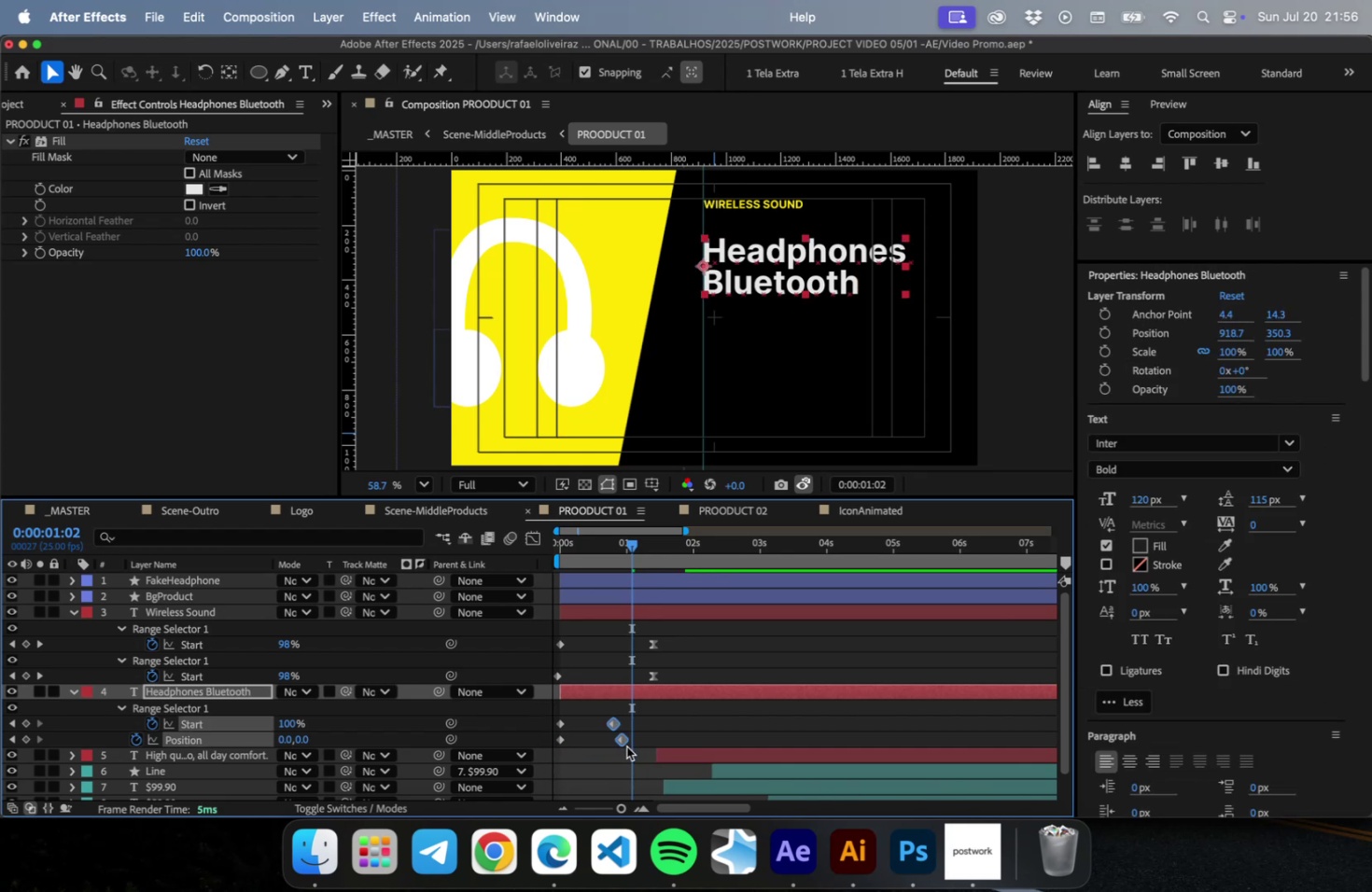 
key(F9)
 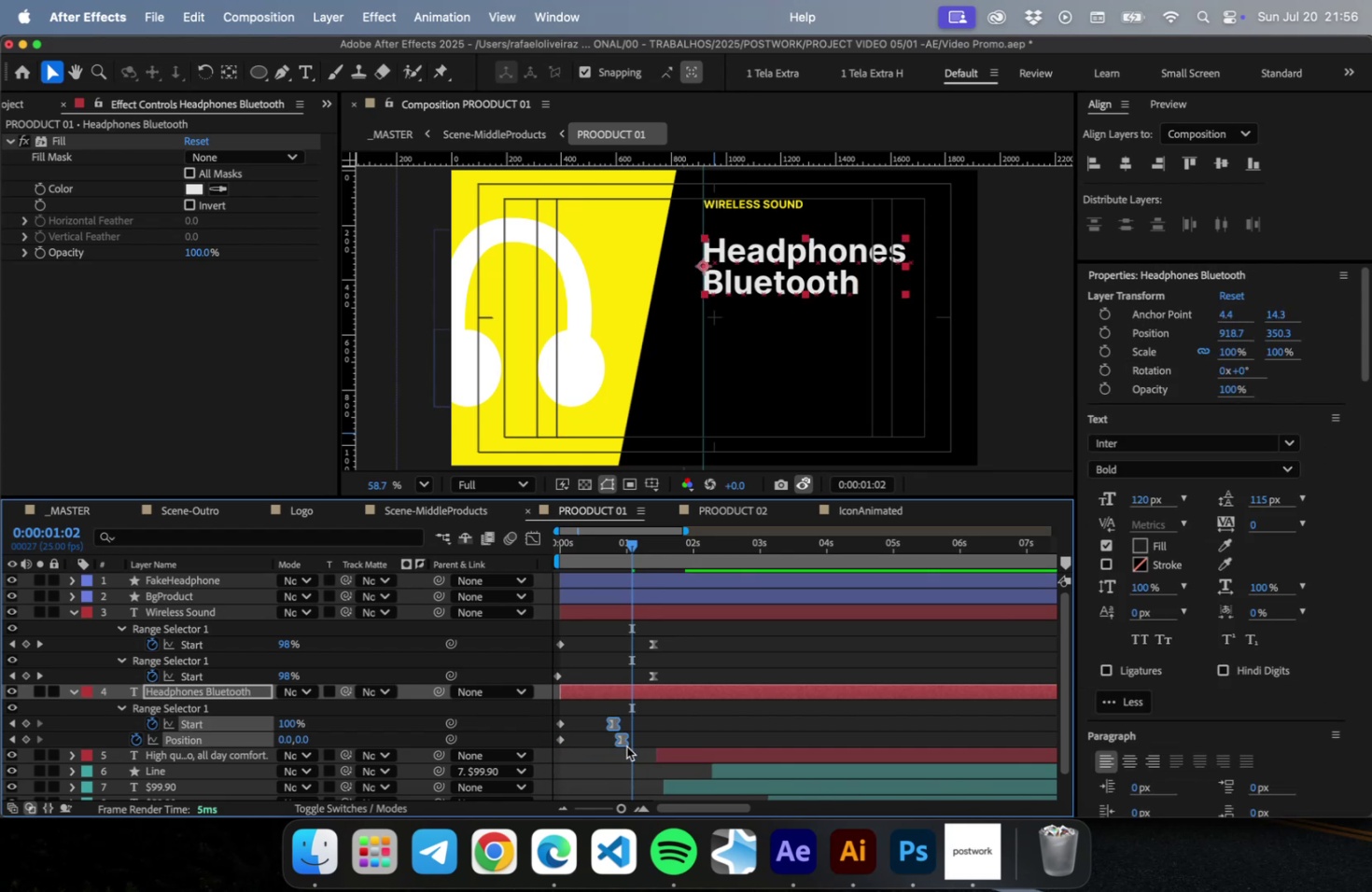 
key(Meta+S)
 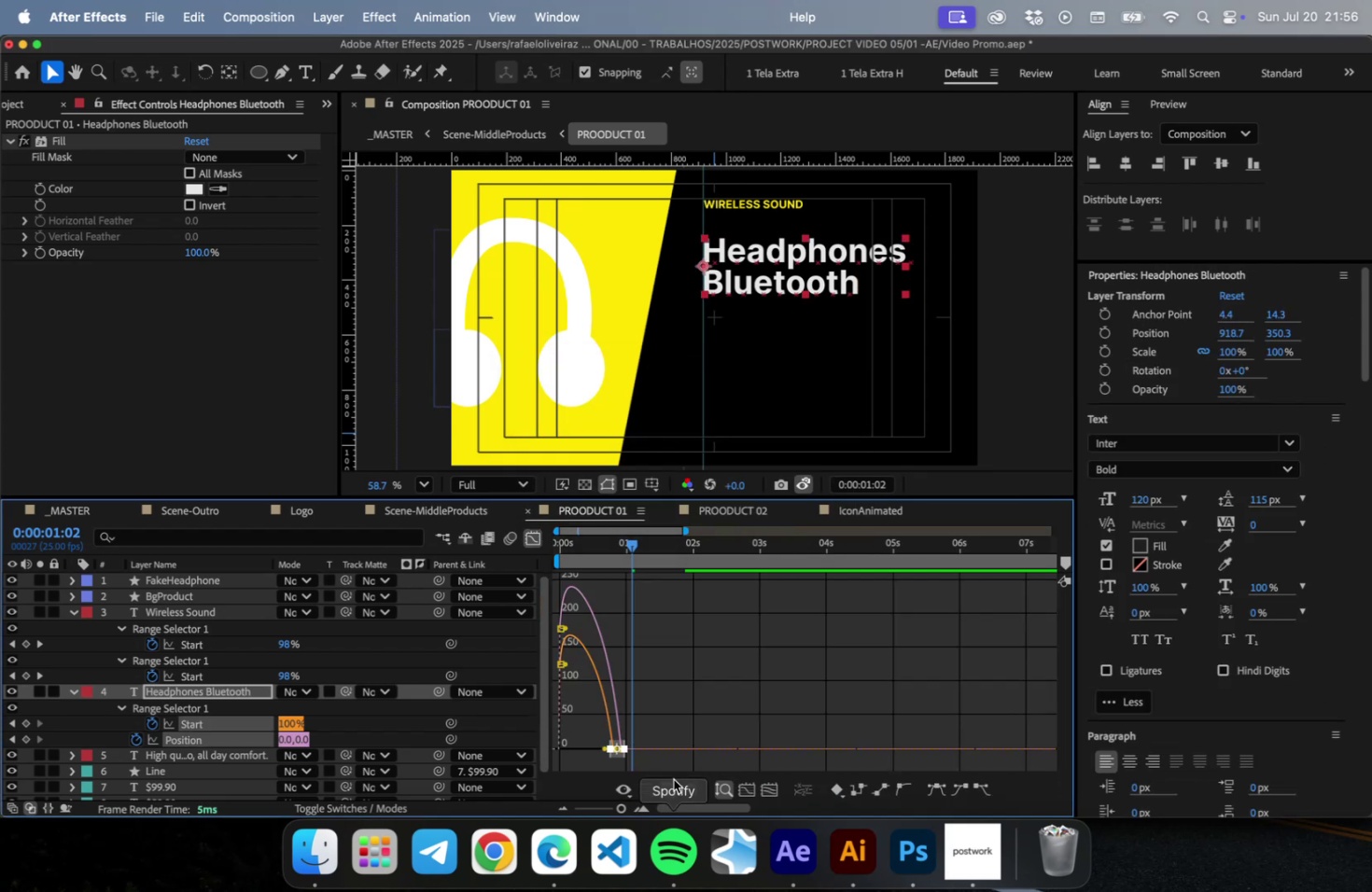 
left_click_drag(start_coordinate=[676, 736], to_coordinate=[600, 771])
 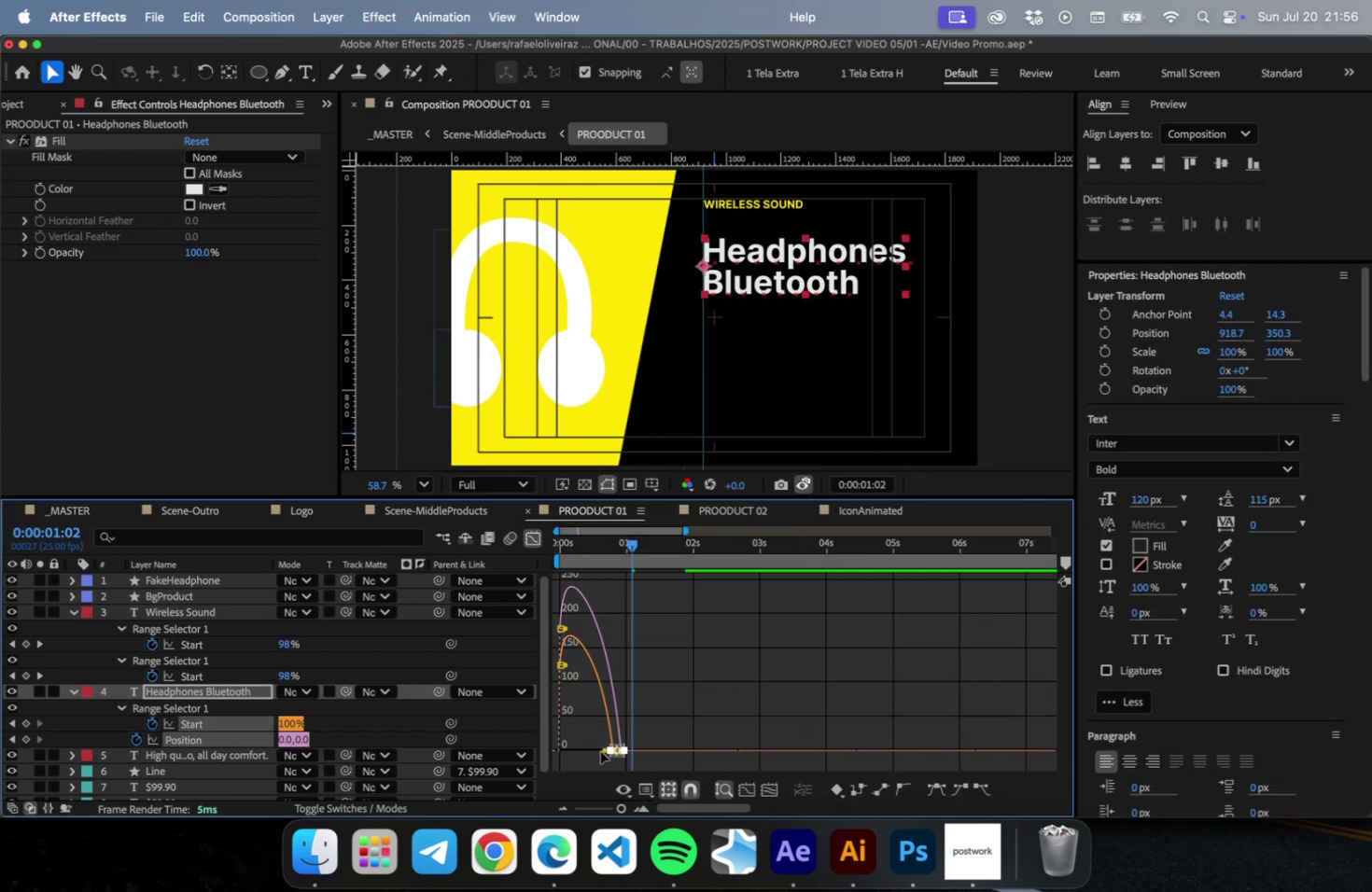 
left_click_drag(start_coordinate=[600, 750], to_coordinate=[583, 754])
 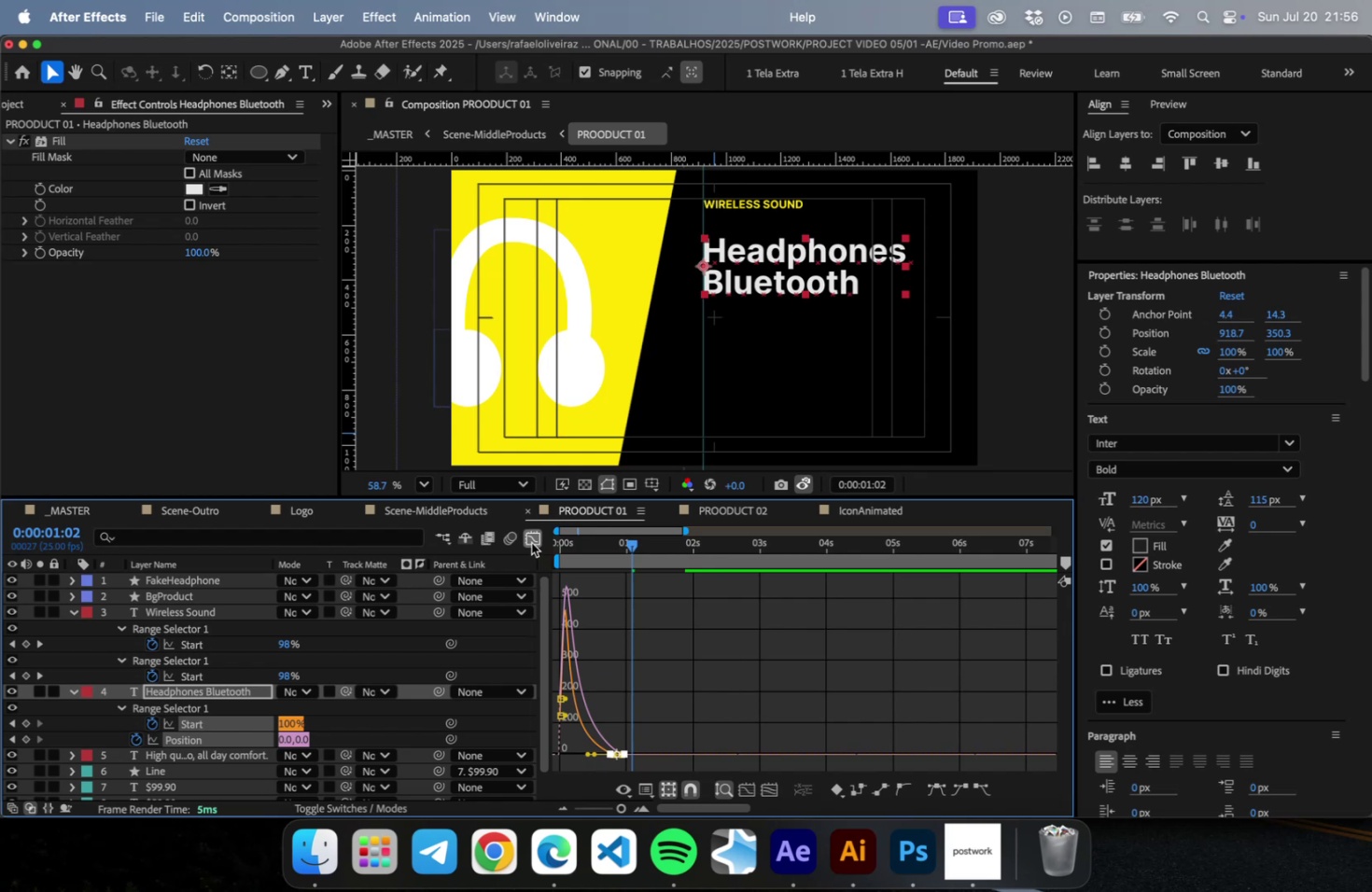 
left_click([531, 542])
 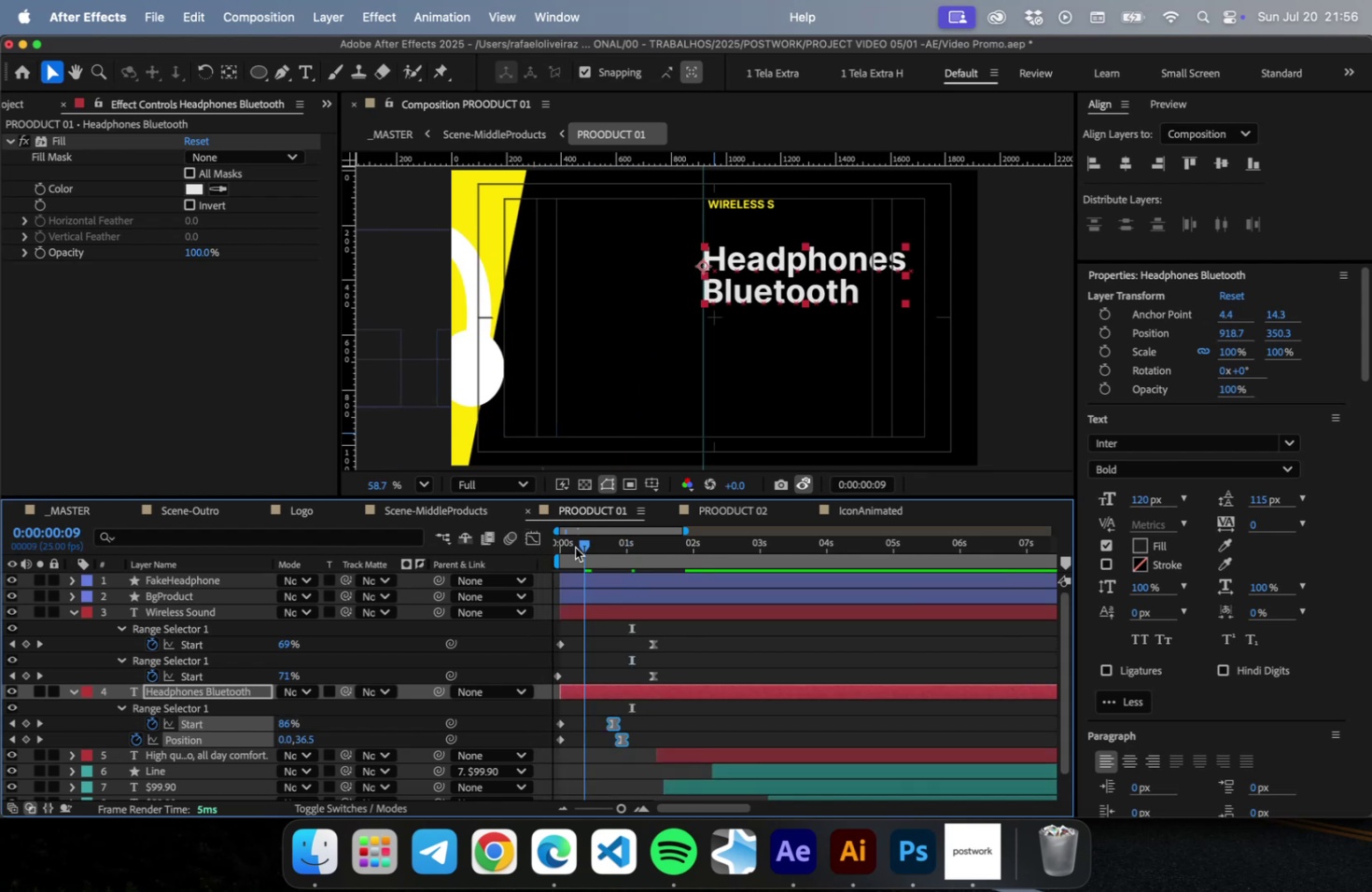 
left_click_drag(start_coordinate=[587, 550], to_coordinate=[501, 548])
 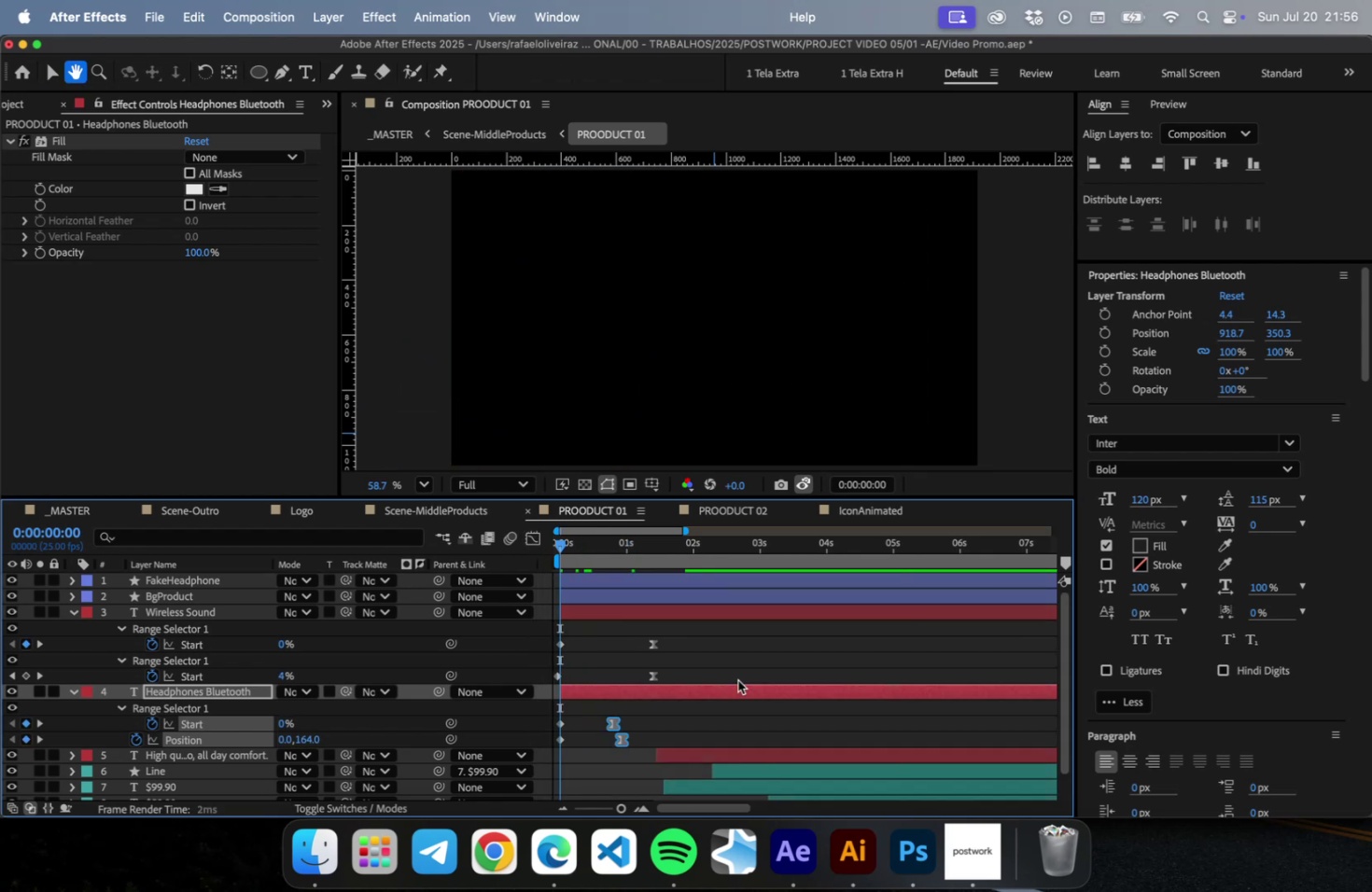 
key(Space)
 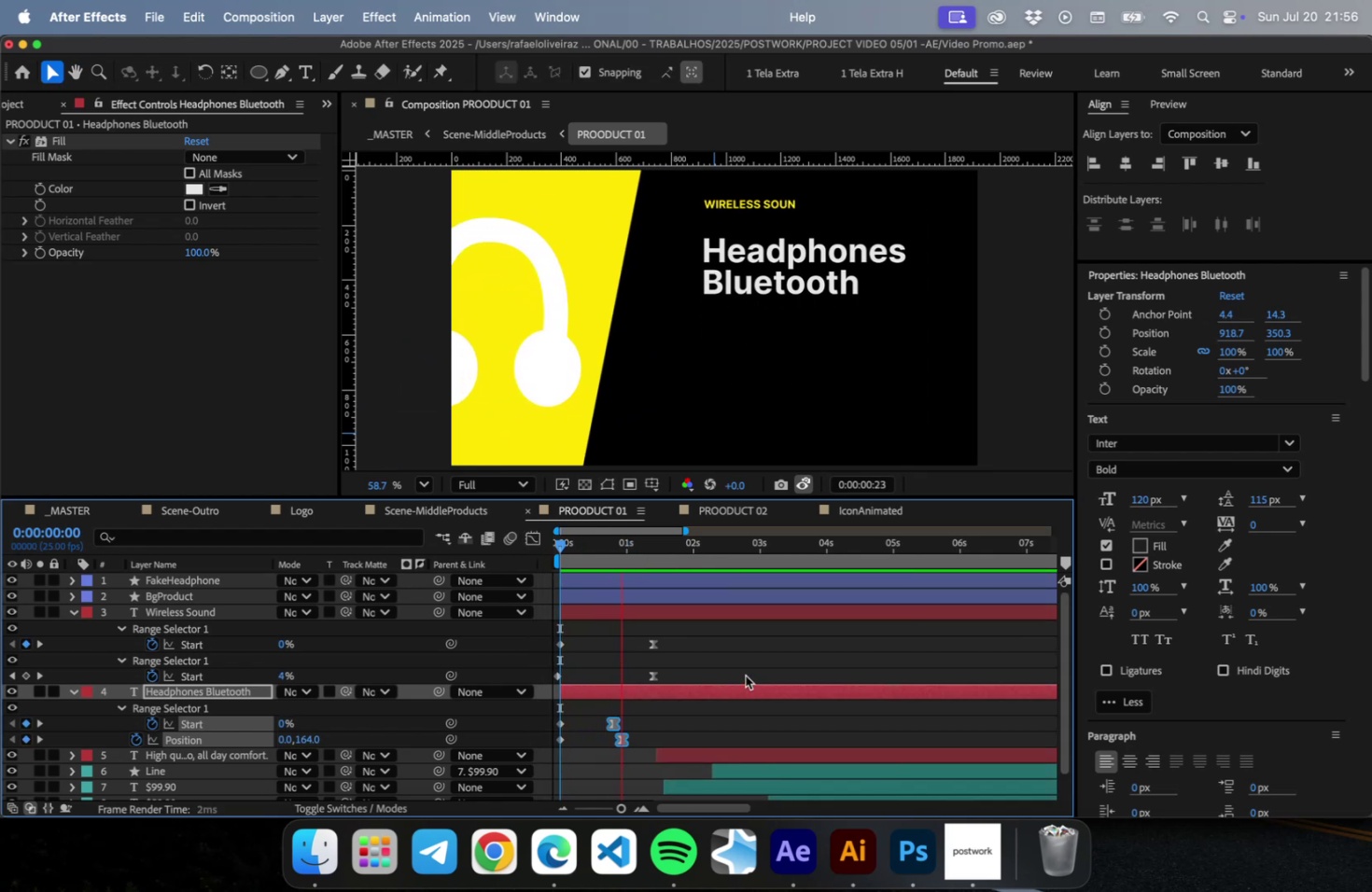 
key(Space)
 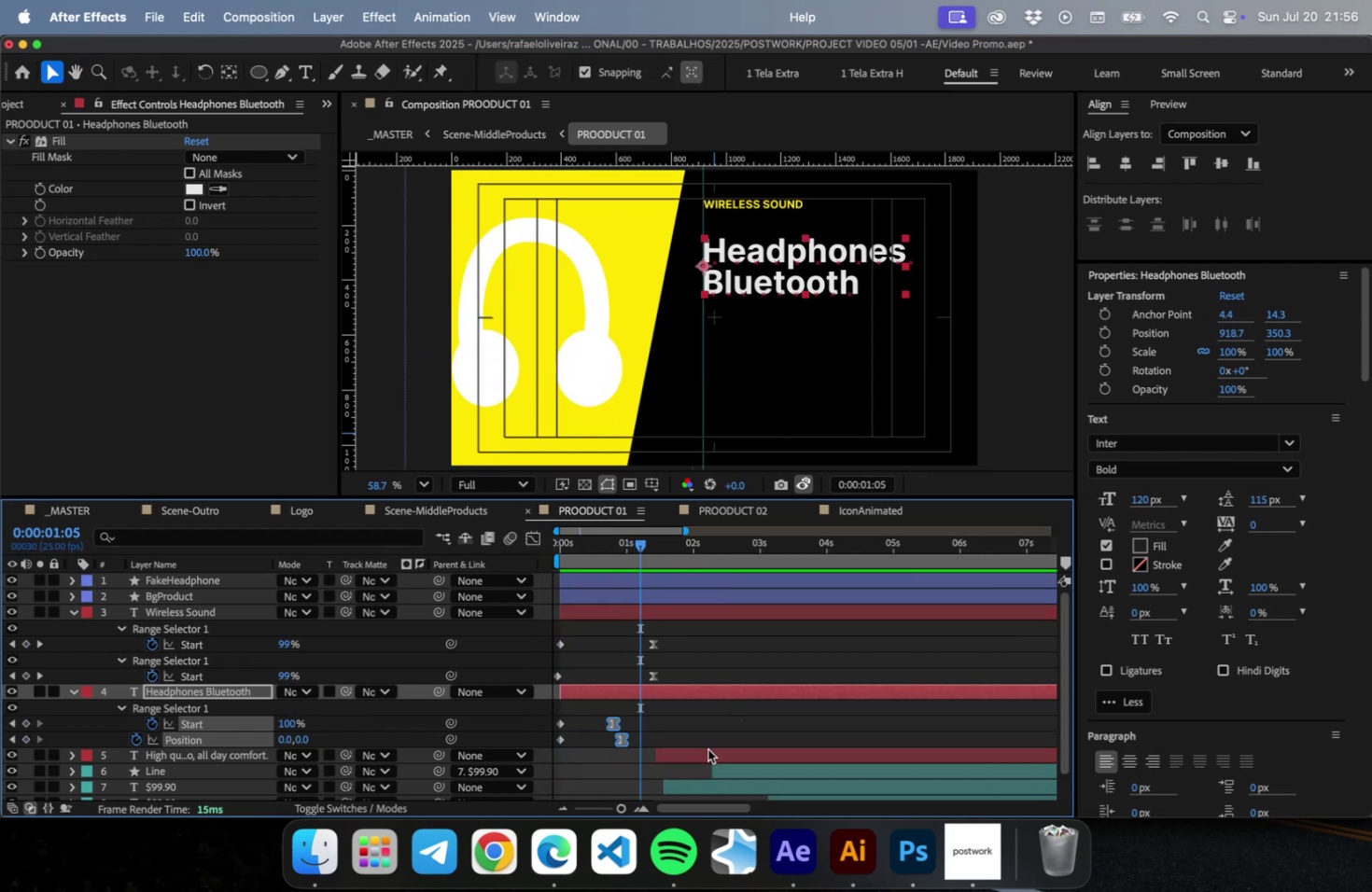 
left_click_drag(start_coordinate=[707, 749], to_coordinate=[675, 758])
 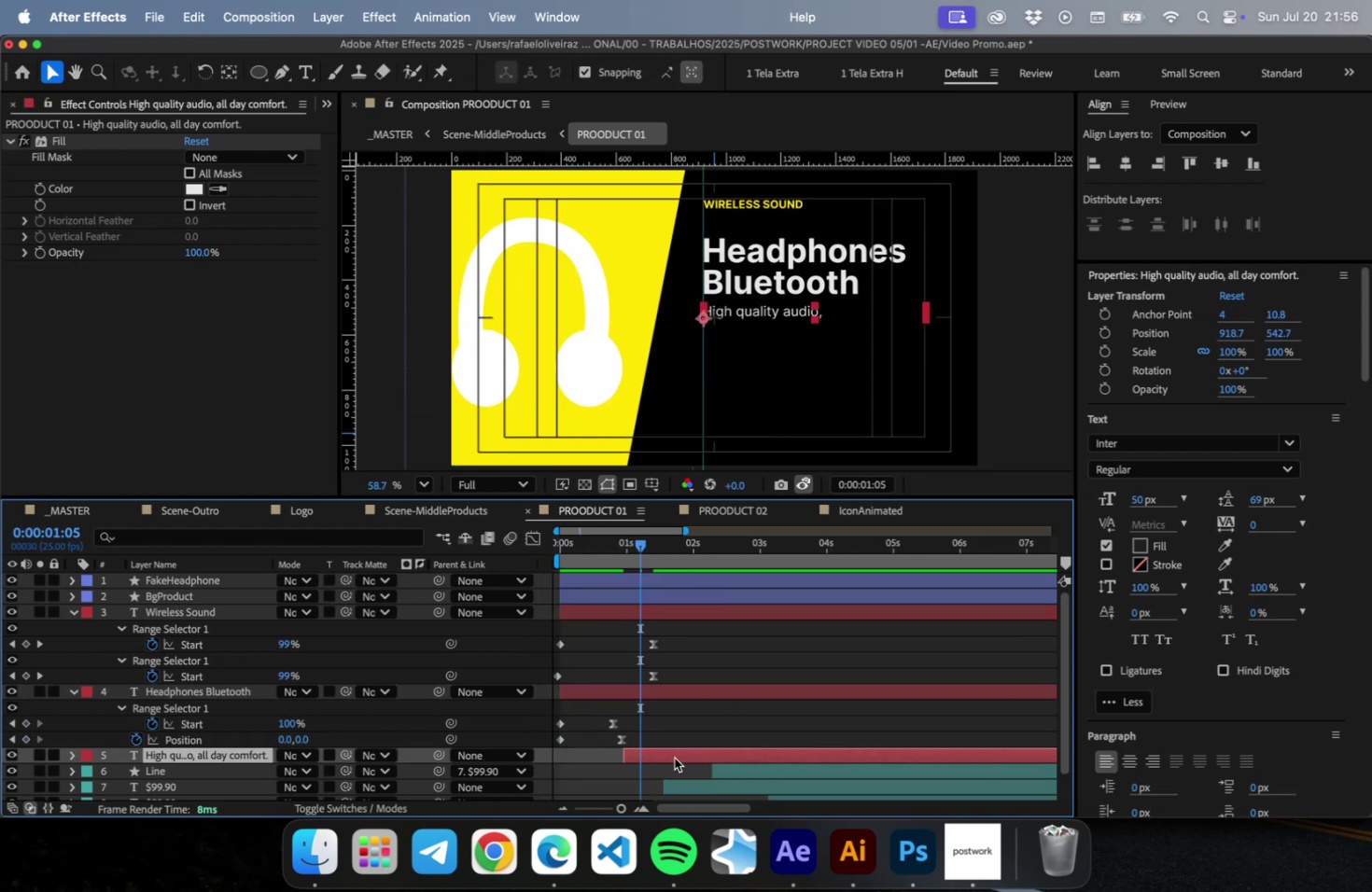 
key(U)
 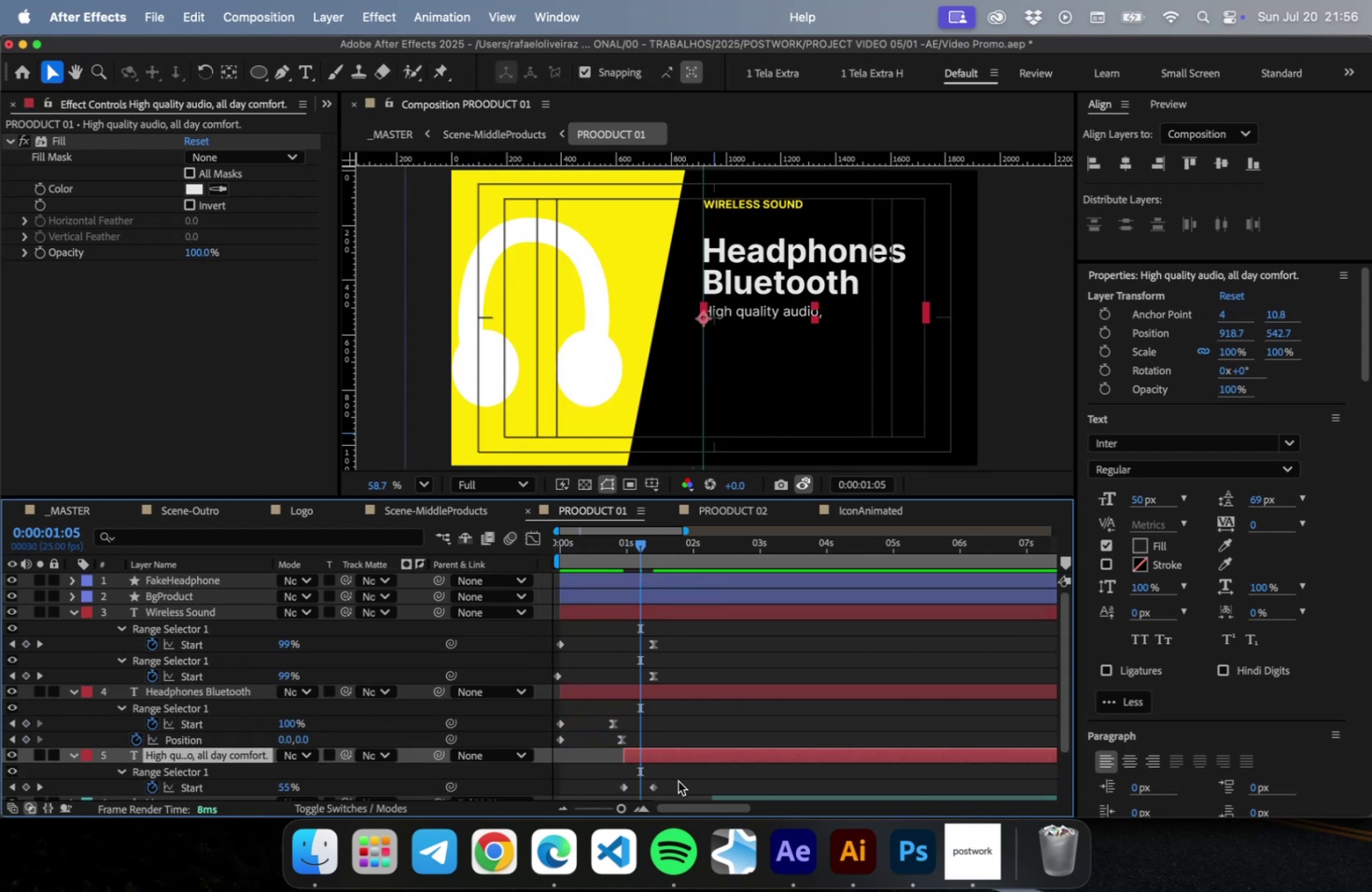 
left_click_drag(start_coordinate=[678, 779], to_coordinate=[650, 792])
 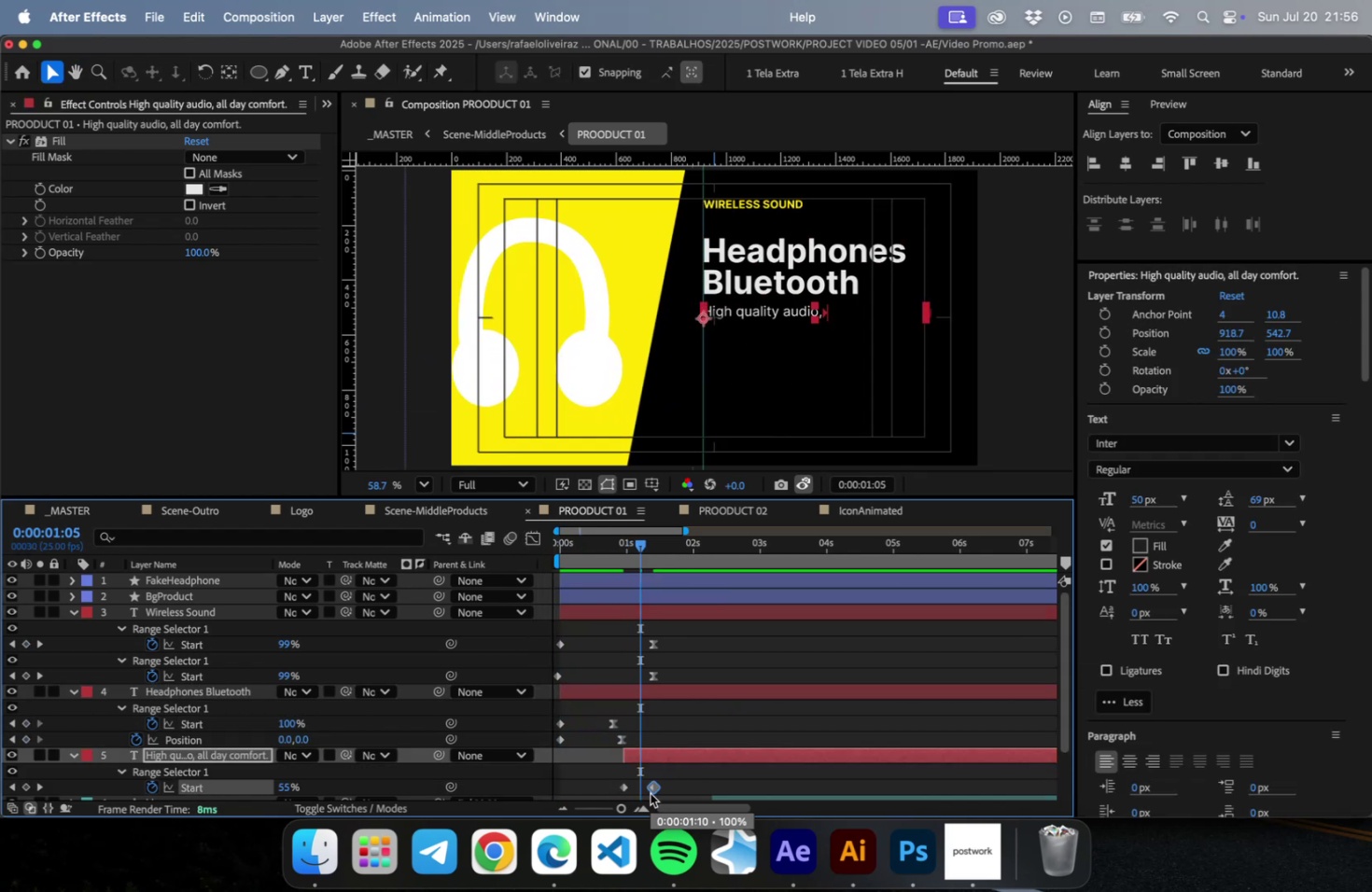 
key(F9)
 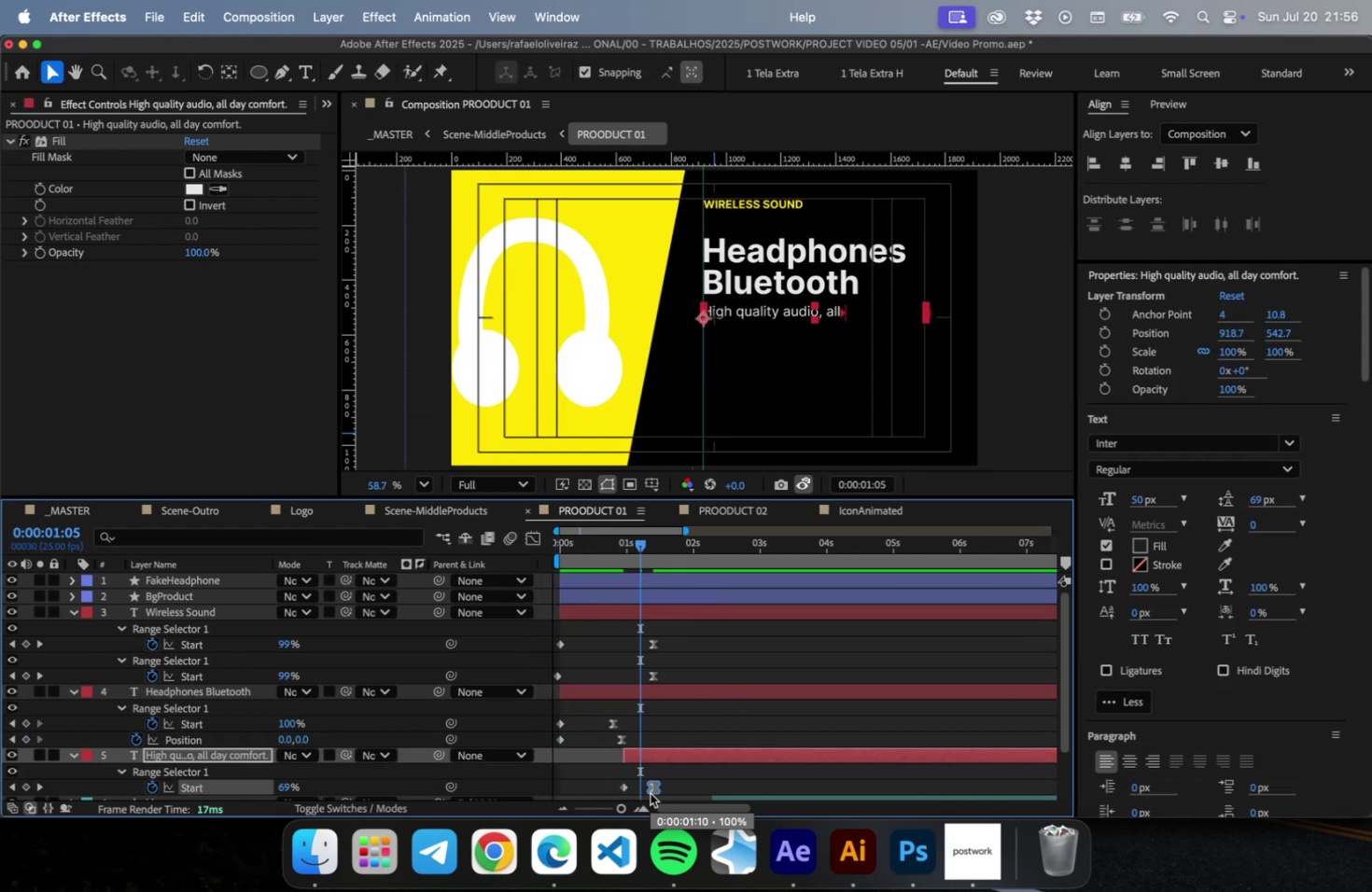 
key(Meta+S)
 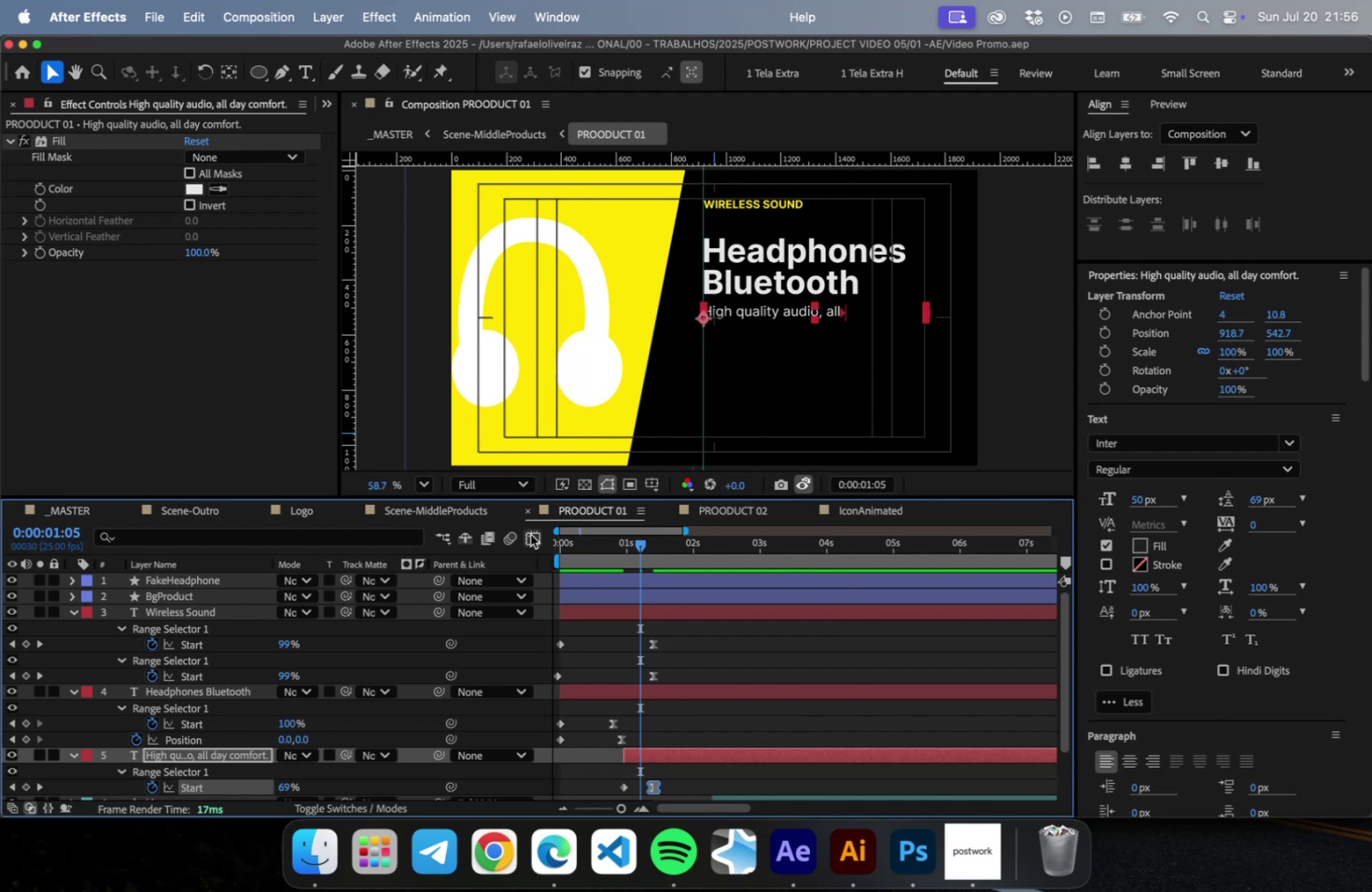 
left_click([531, 535])
 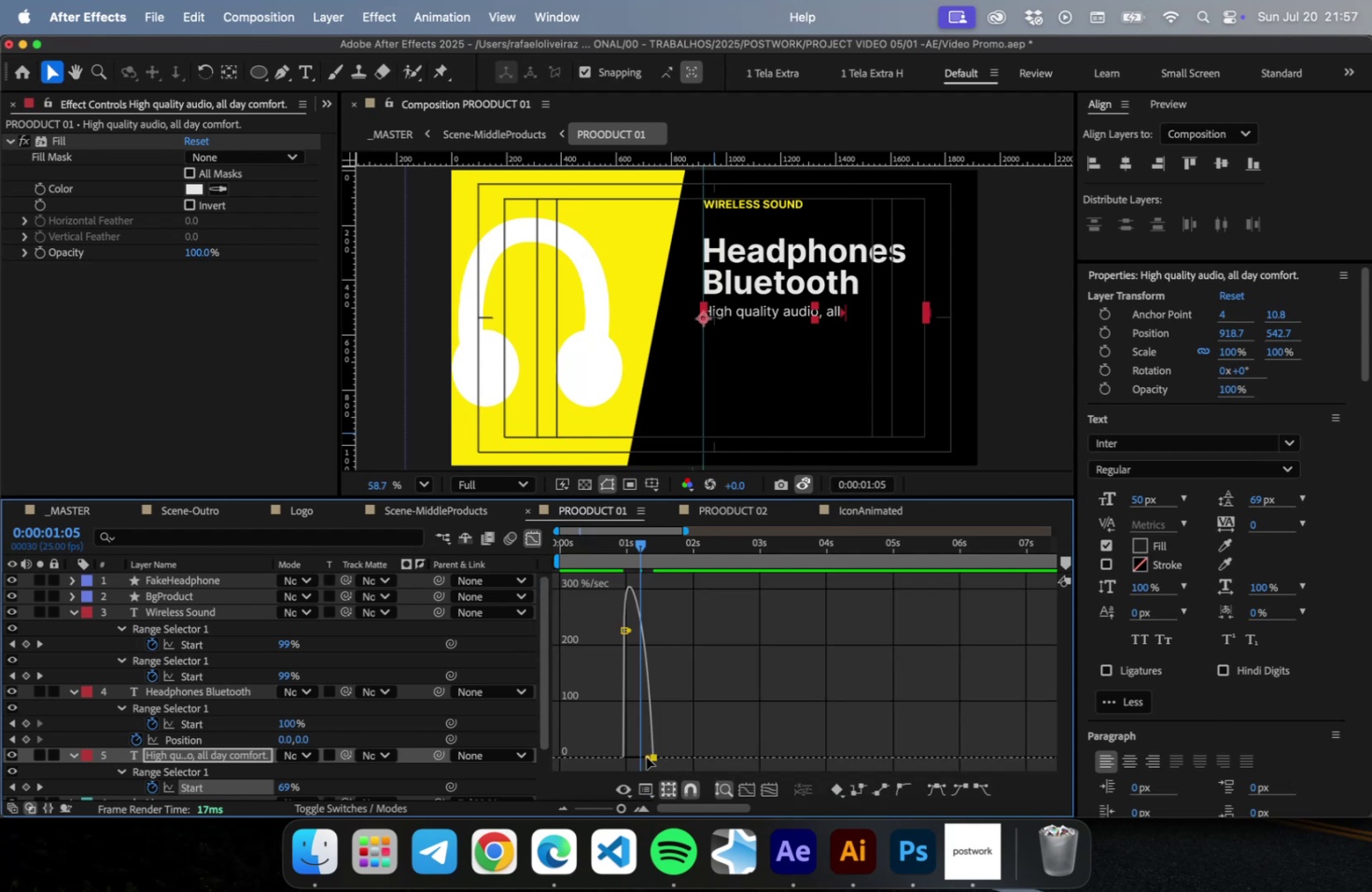 
left_click_drag(start_coordinate=[645, 756], to_coordinate=[640, 757])
 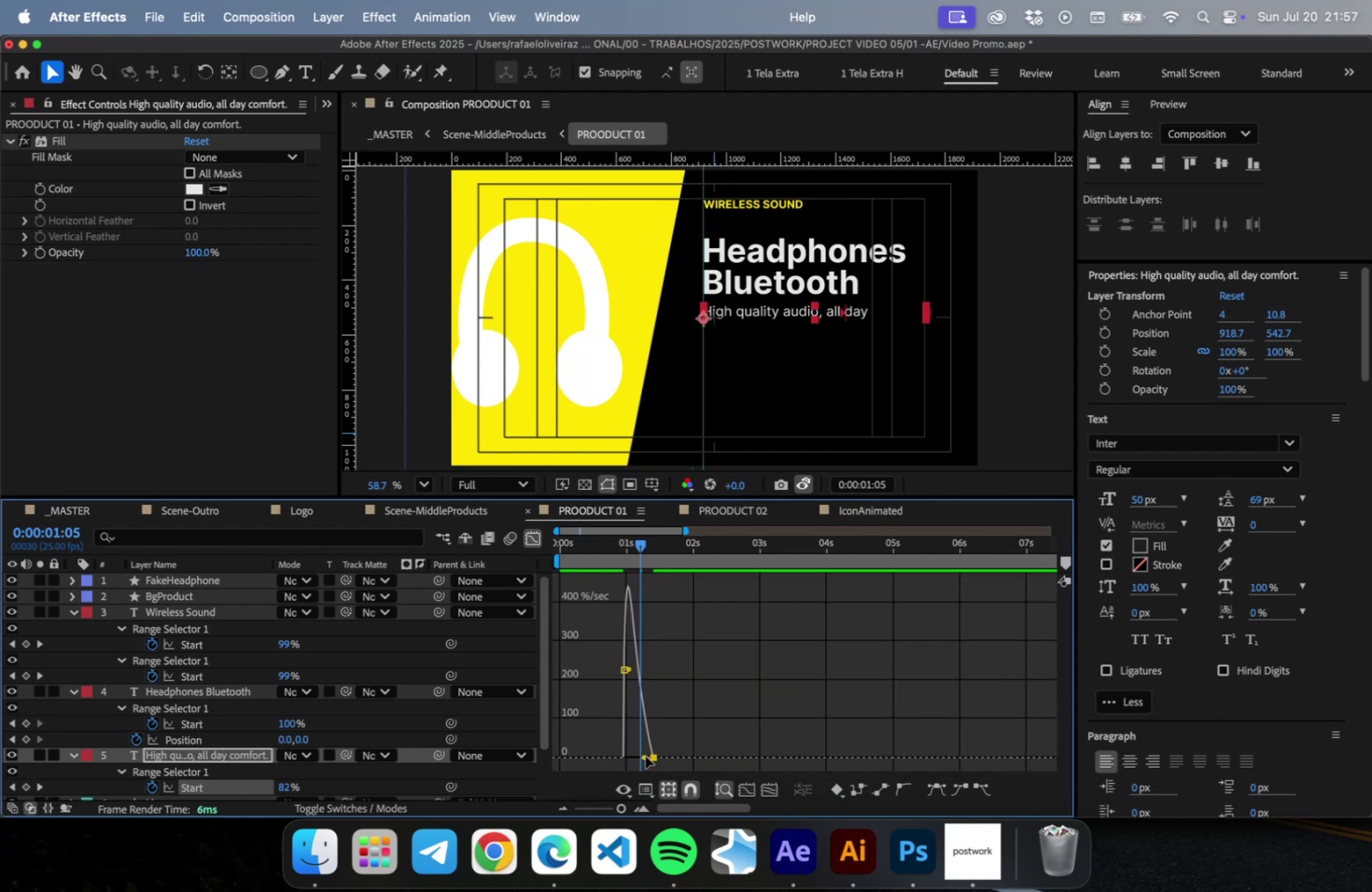 
left_click_drag(start_coordinate=[644, 755], to_coordinate=[639, 756])
 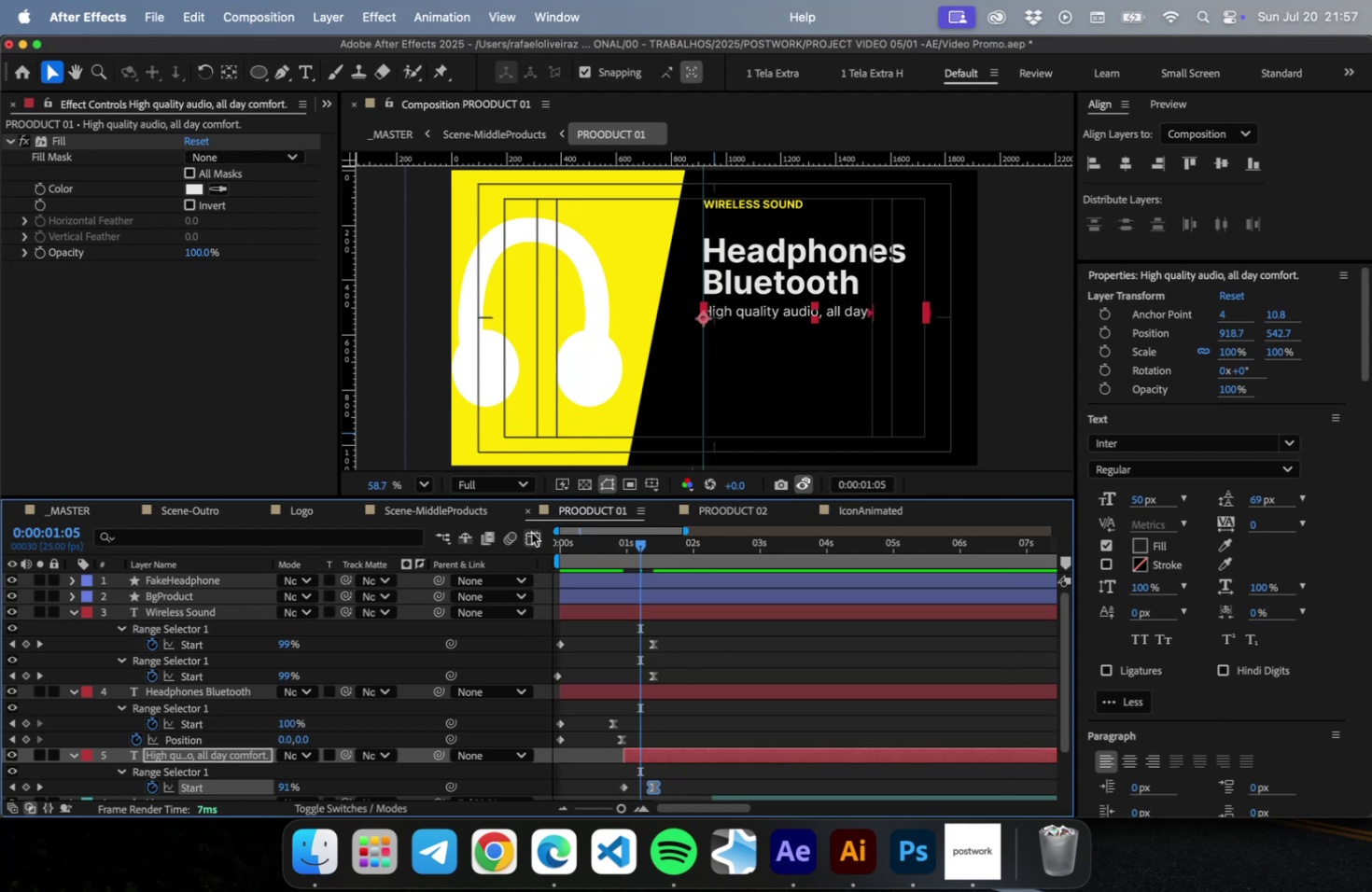 
key(Meta+CommandLeft)
 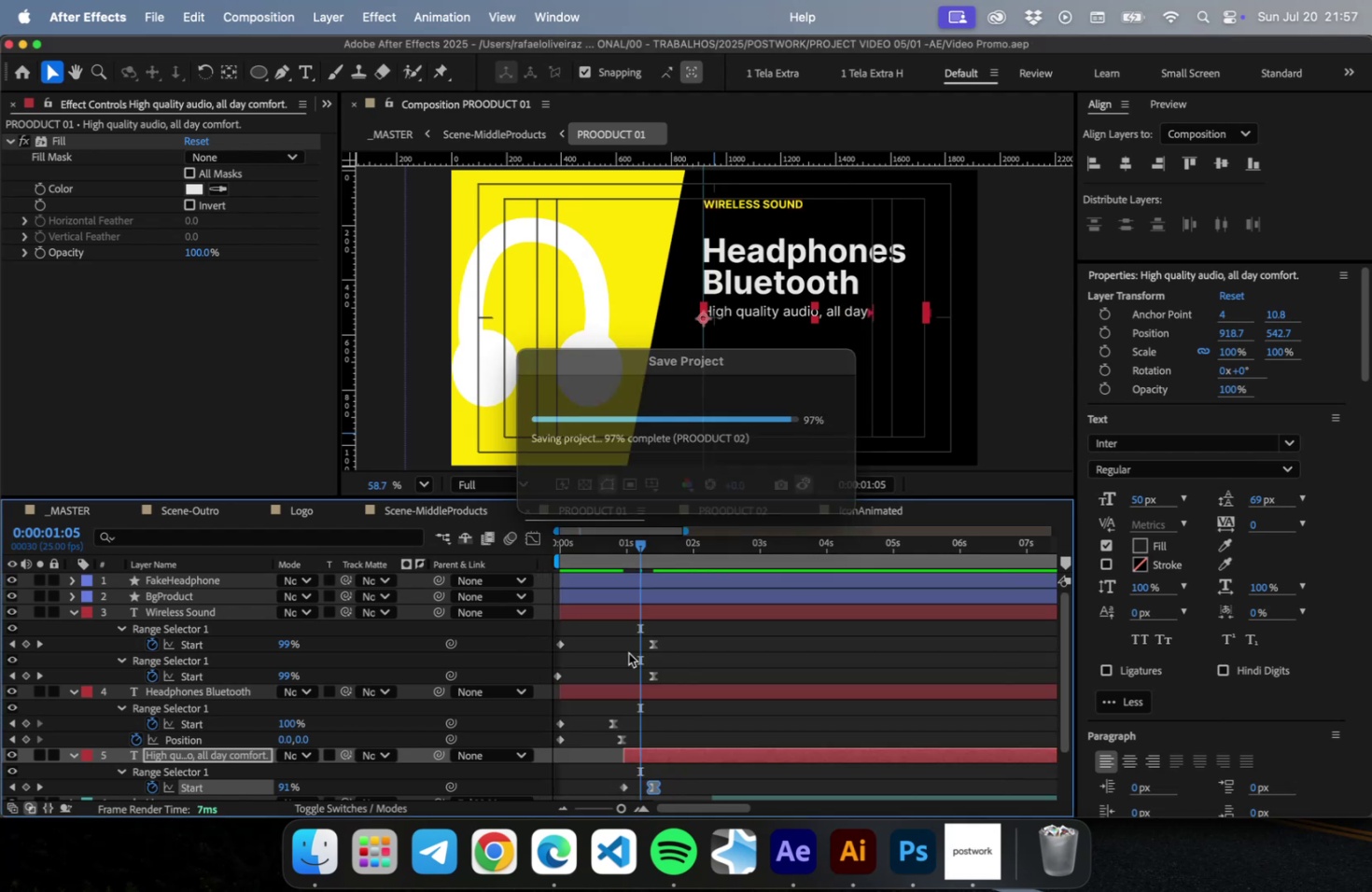 
key(Meta+S)
 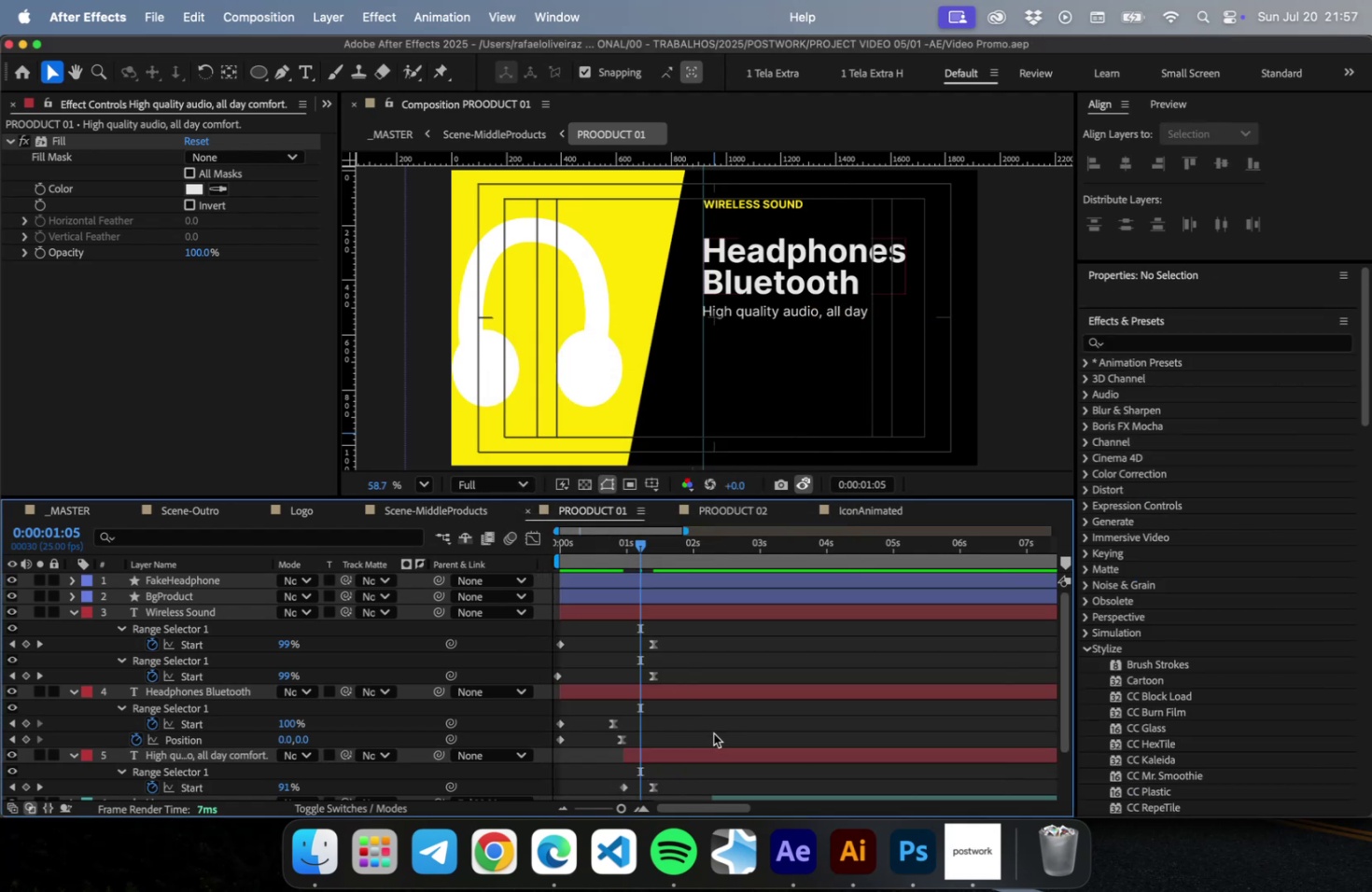 
left_click([713, 732])
 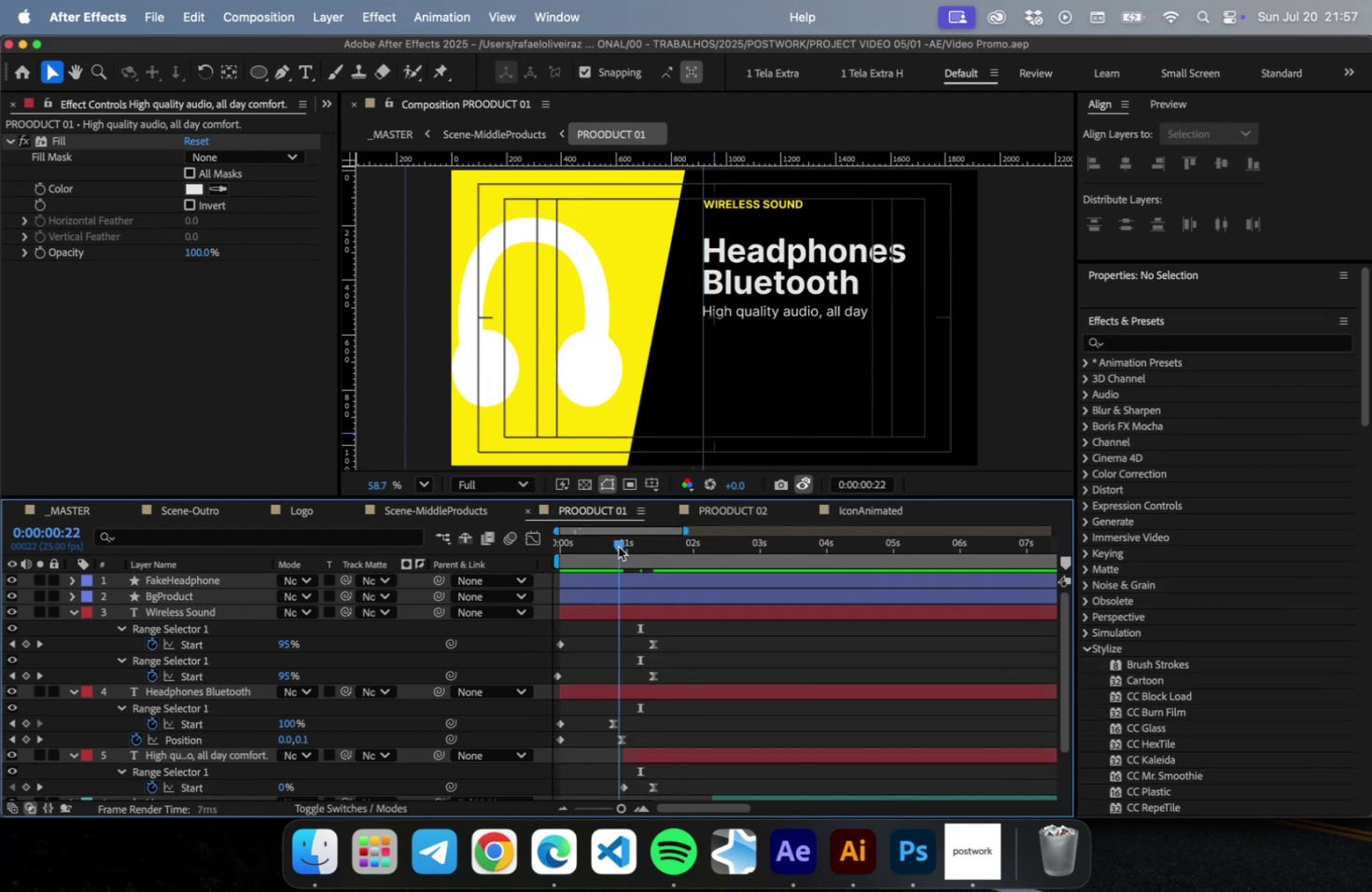 
left_click_drag(start_coordinate=[619, 547], to_coordinate=[575, 552])
 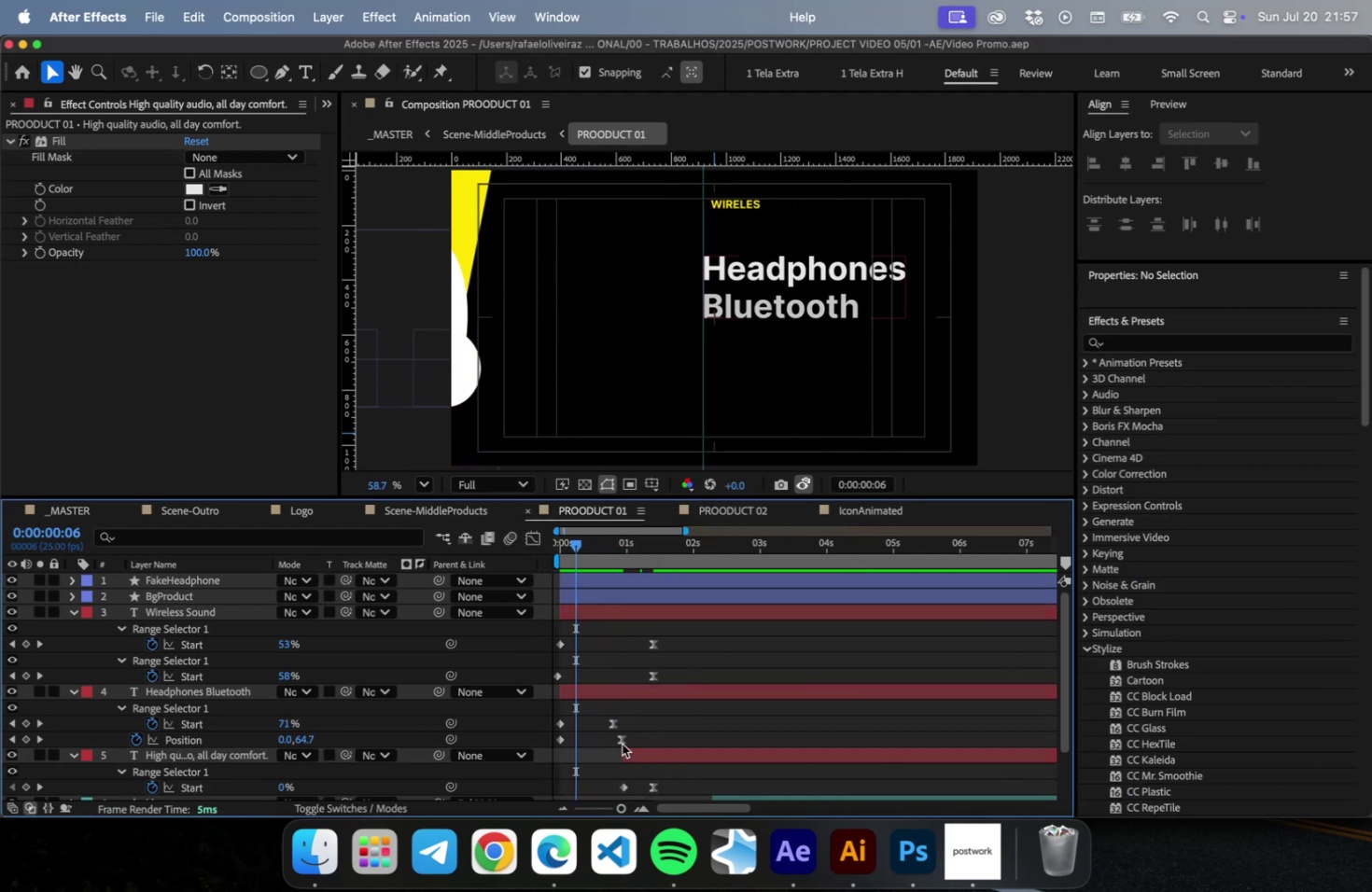 
left_click_drag(start_coordinate=[622, 743], to_coordinate=[637, 740])
 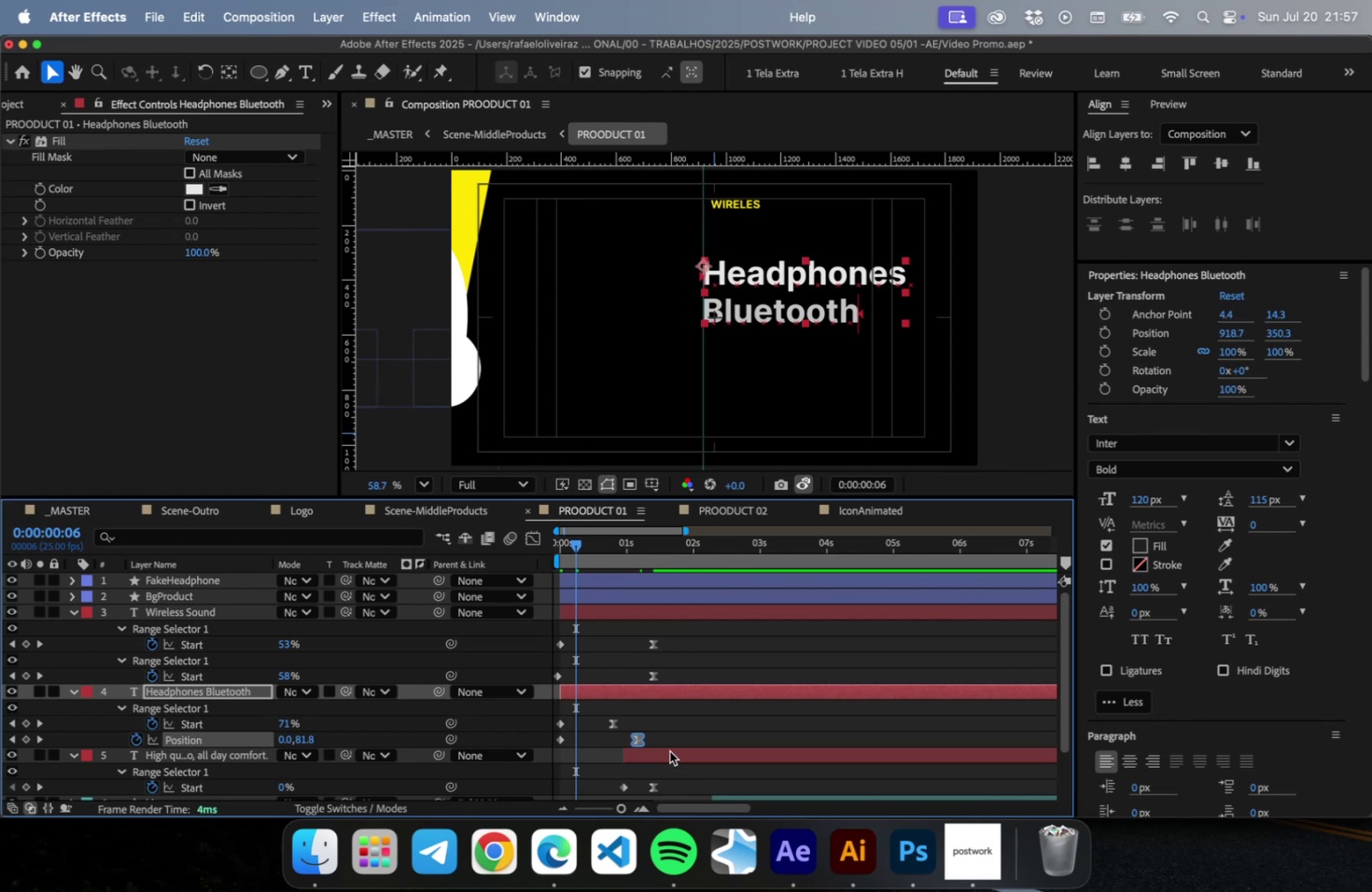 
key(Space)
 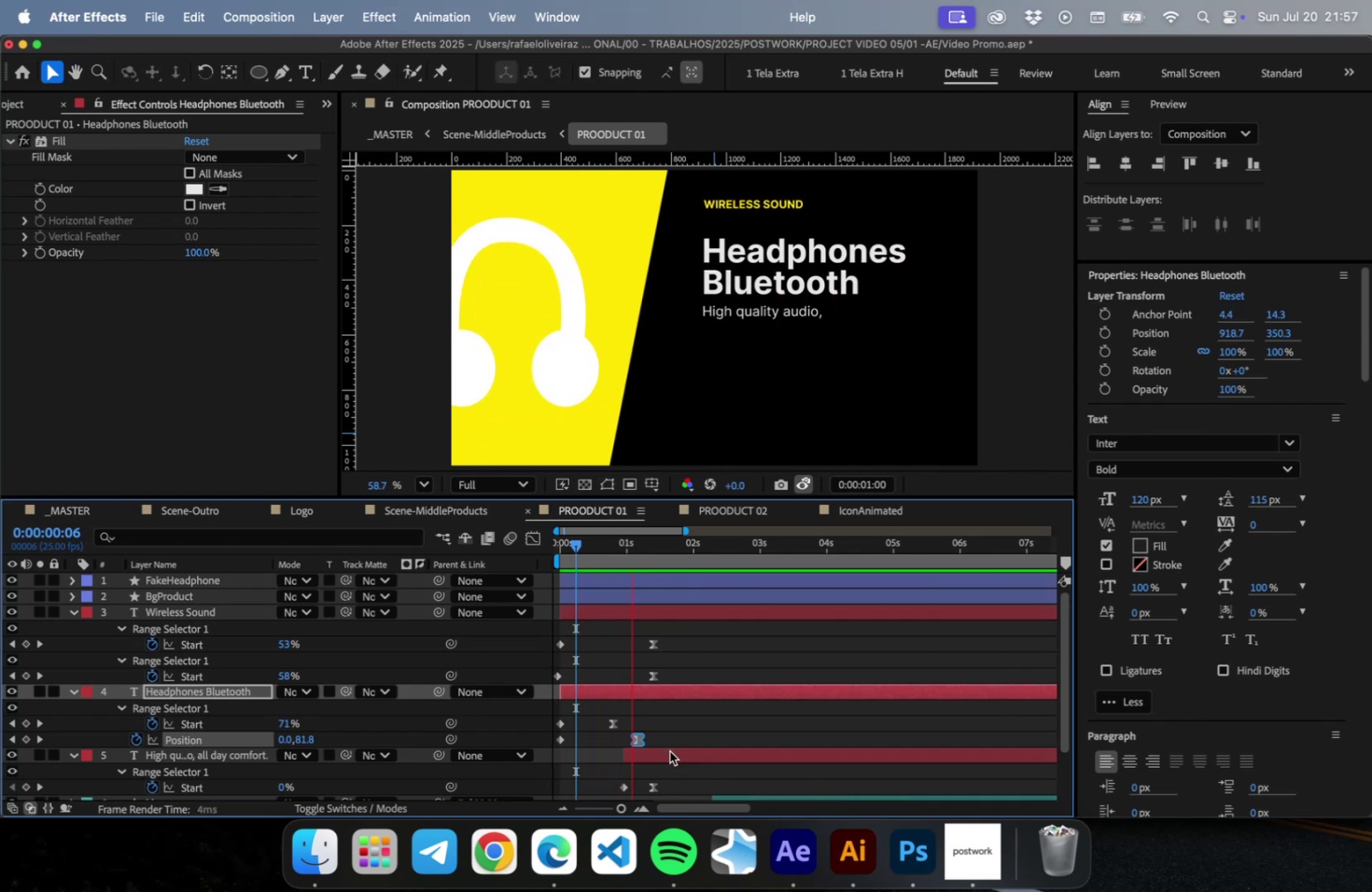 
key(Space)
 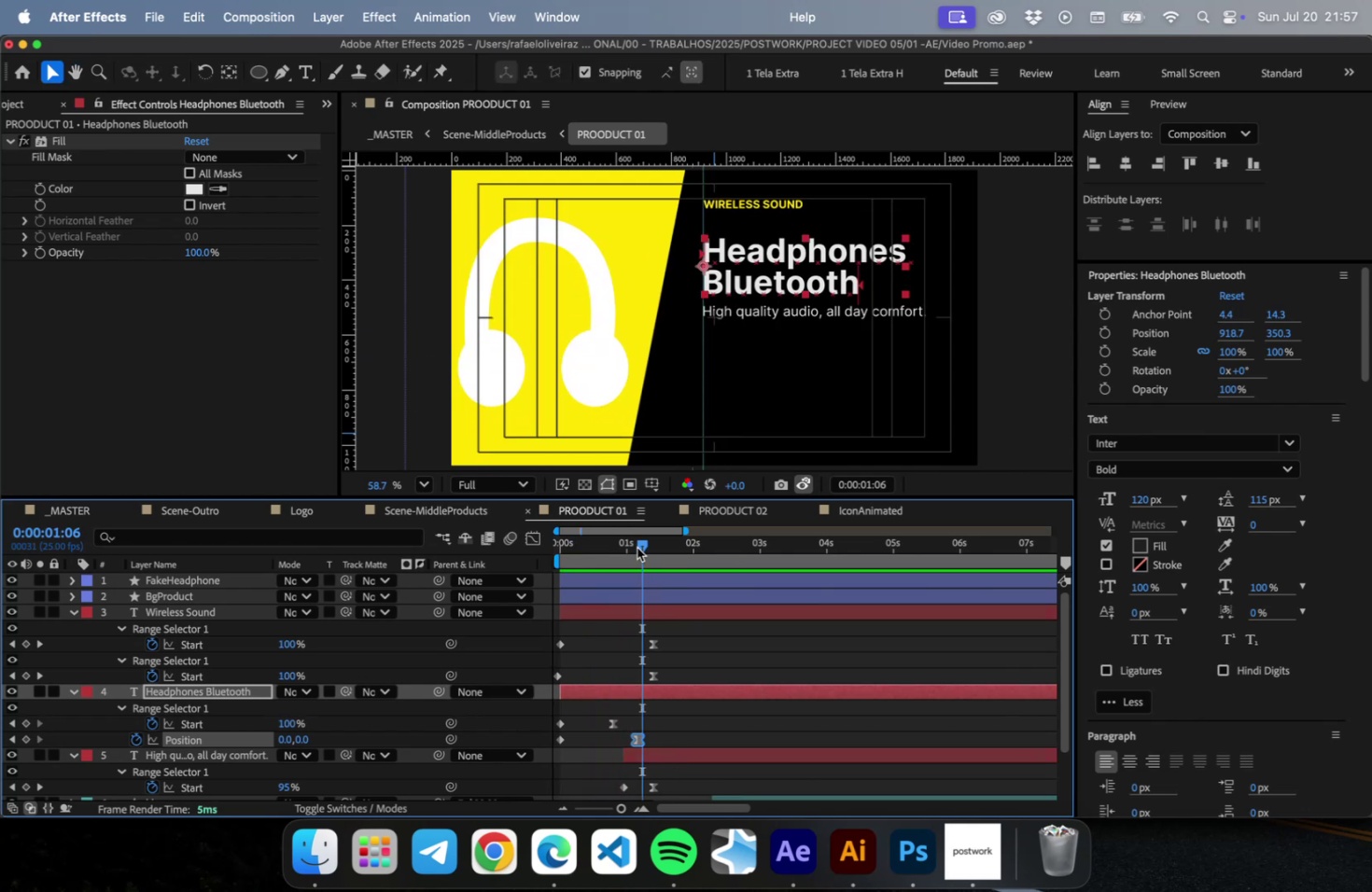 
left_click_drag(start_coordinate=[637, 546], to_coordinate=[561, 553])
 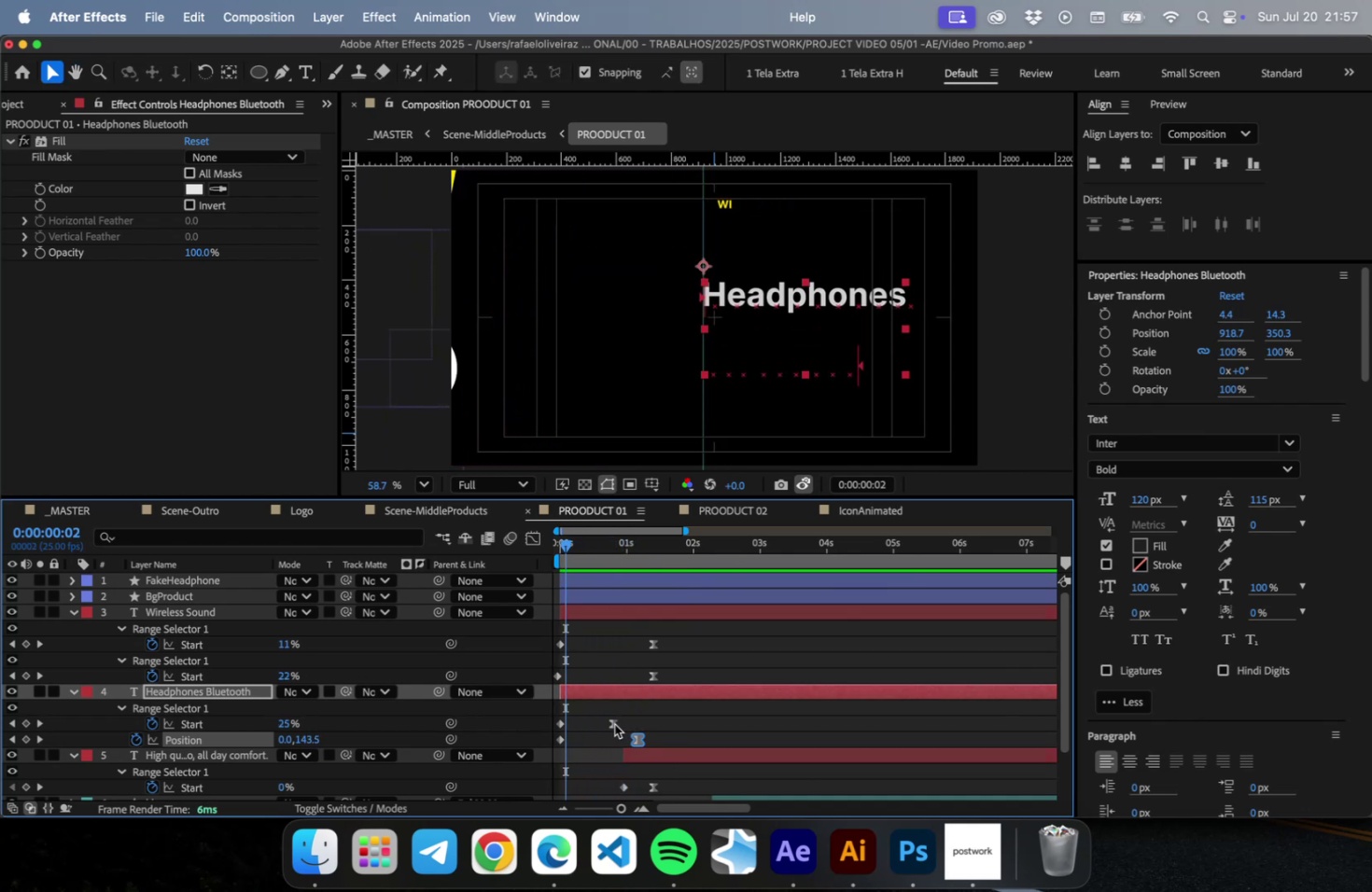 
left_click_drag(start_coordinate=[614, 723], to_coordinate=[619, 723])
 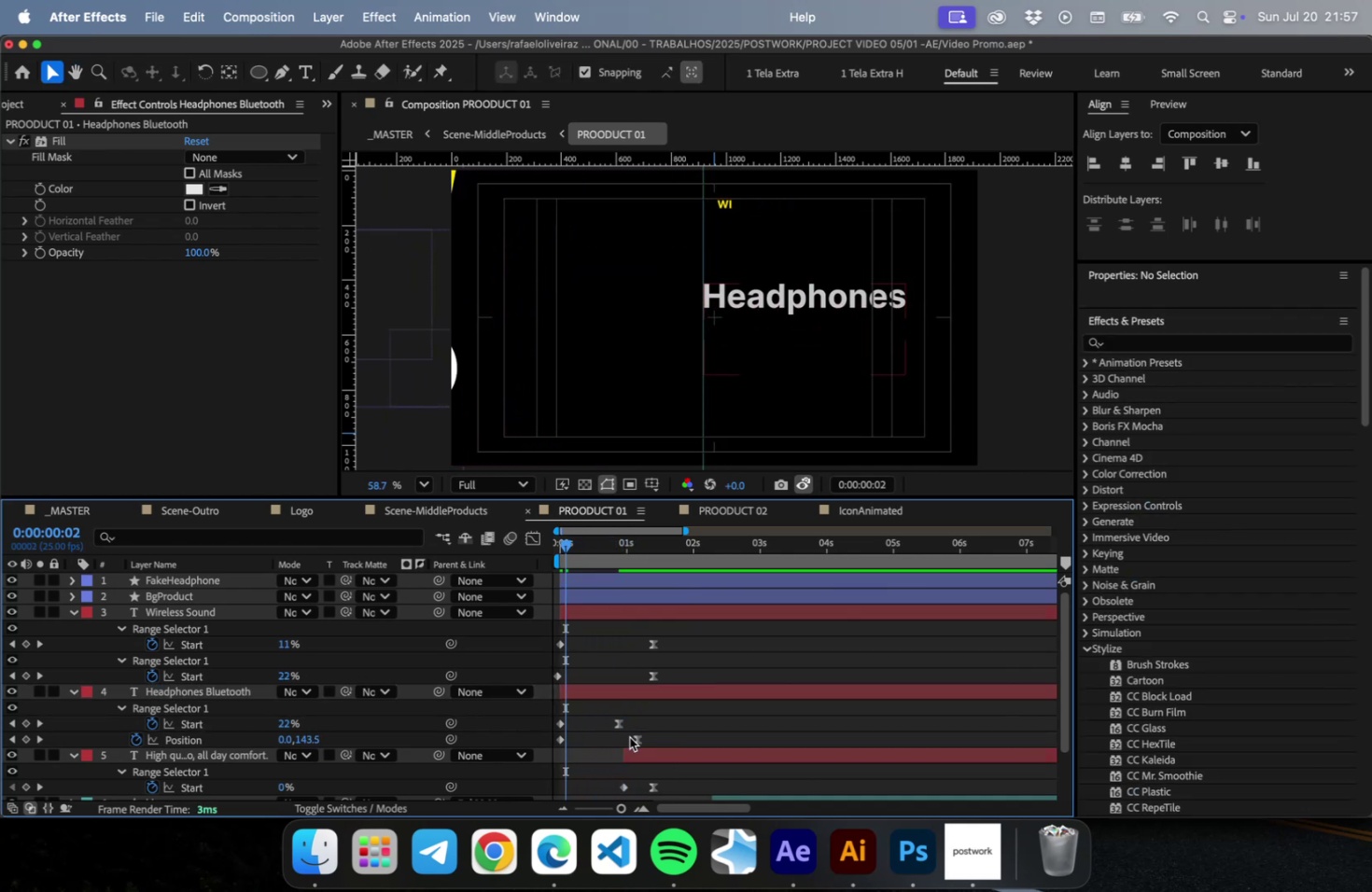 
left_click_drag(start_coordinate=[630, 736], to_coordinate=[623, 738])
 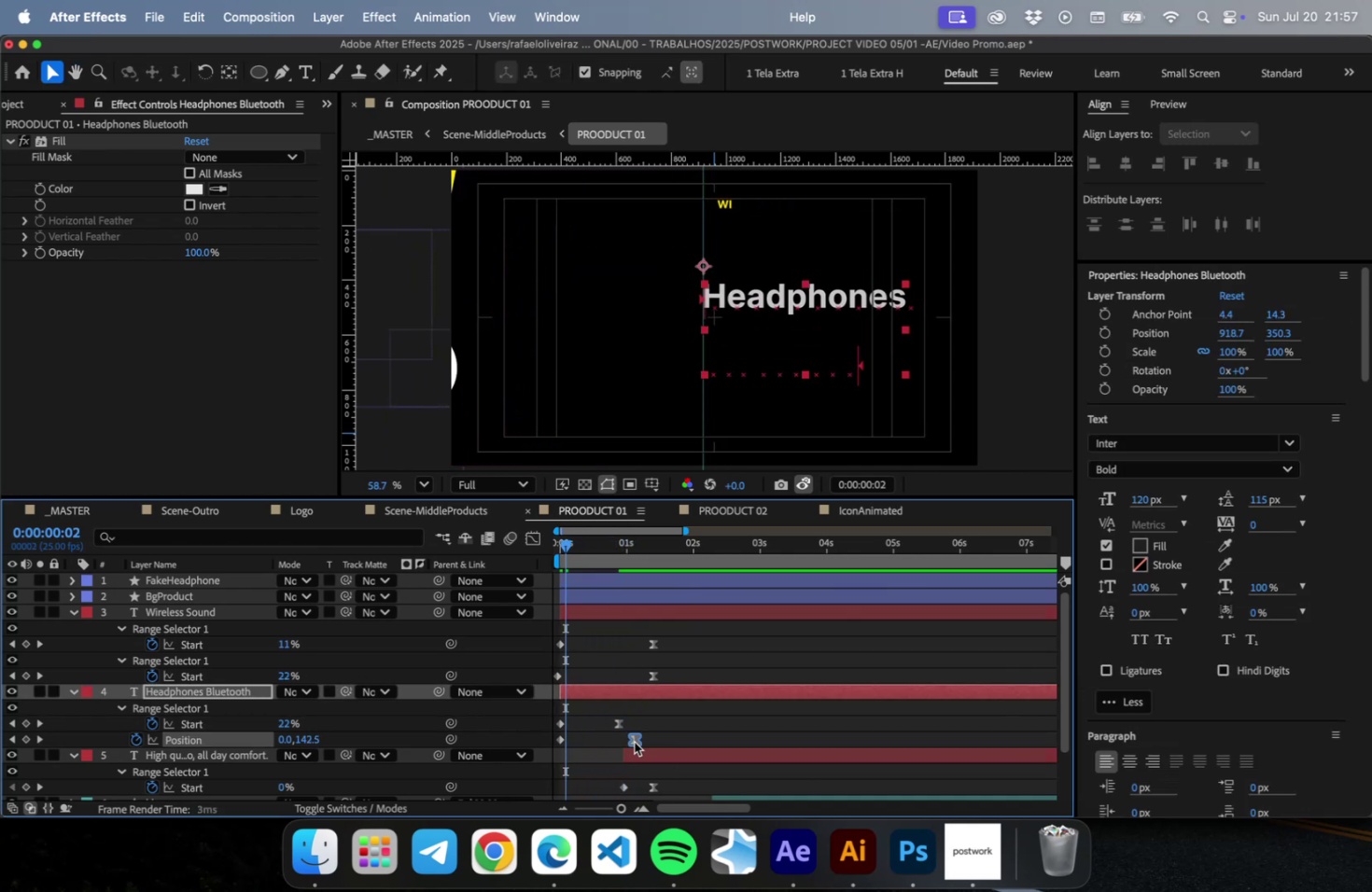 
left_click_drag(start_coordinate=[636, 741], to_coordinate=[631, 741])
 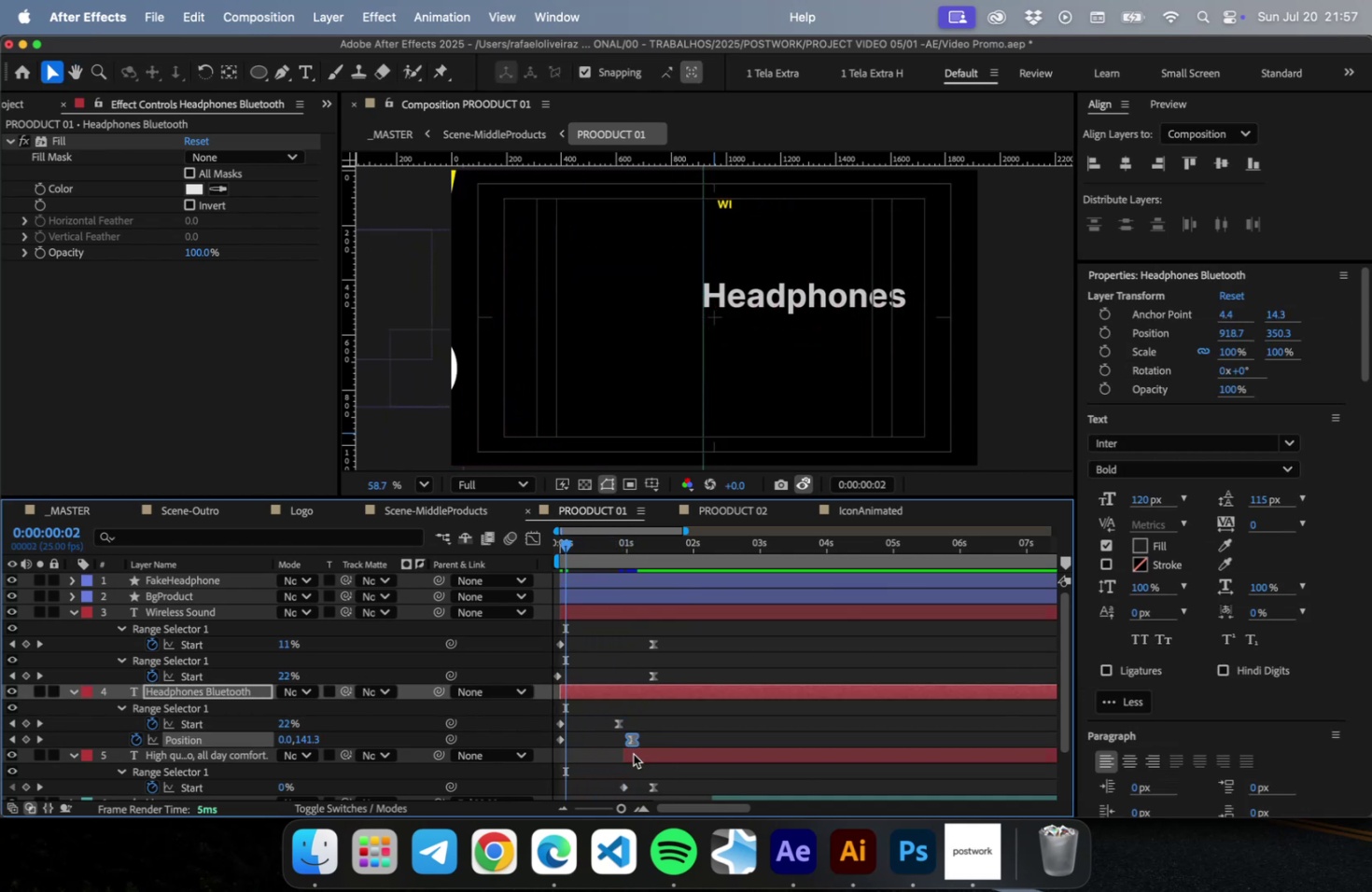 
left_click_drag(start_coordinate=[637, 751], to_coordinate=[629, 754])
 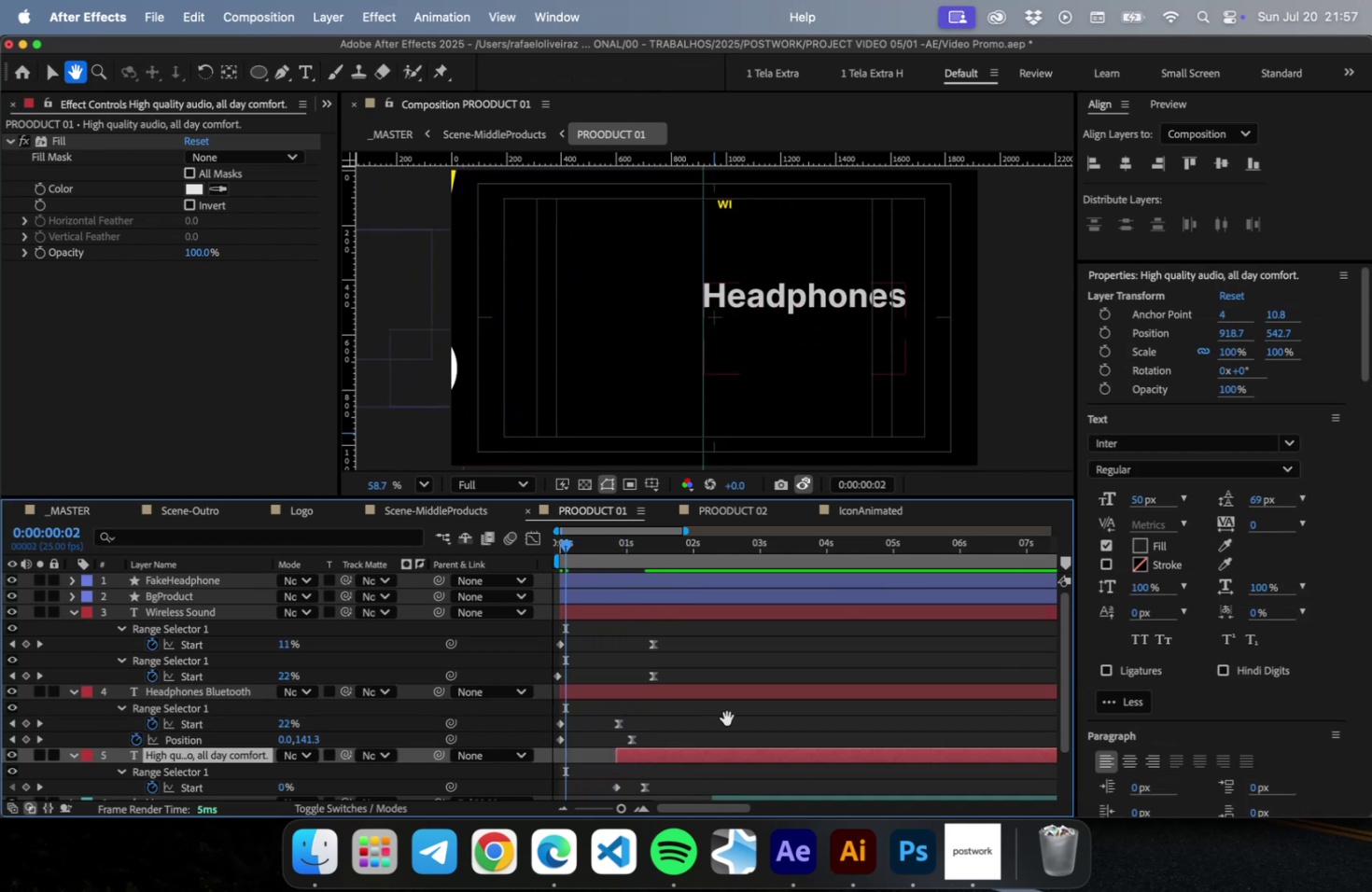 
key(Space)
 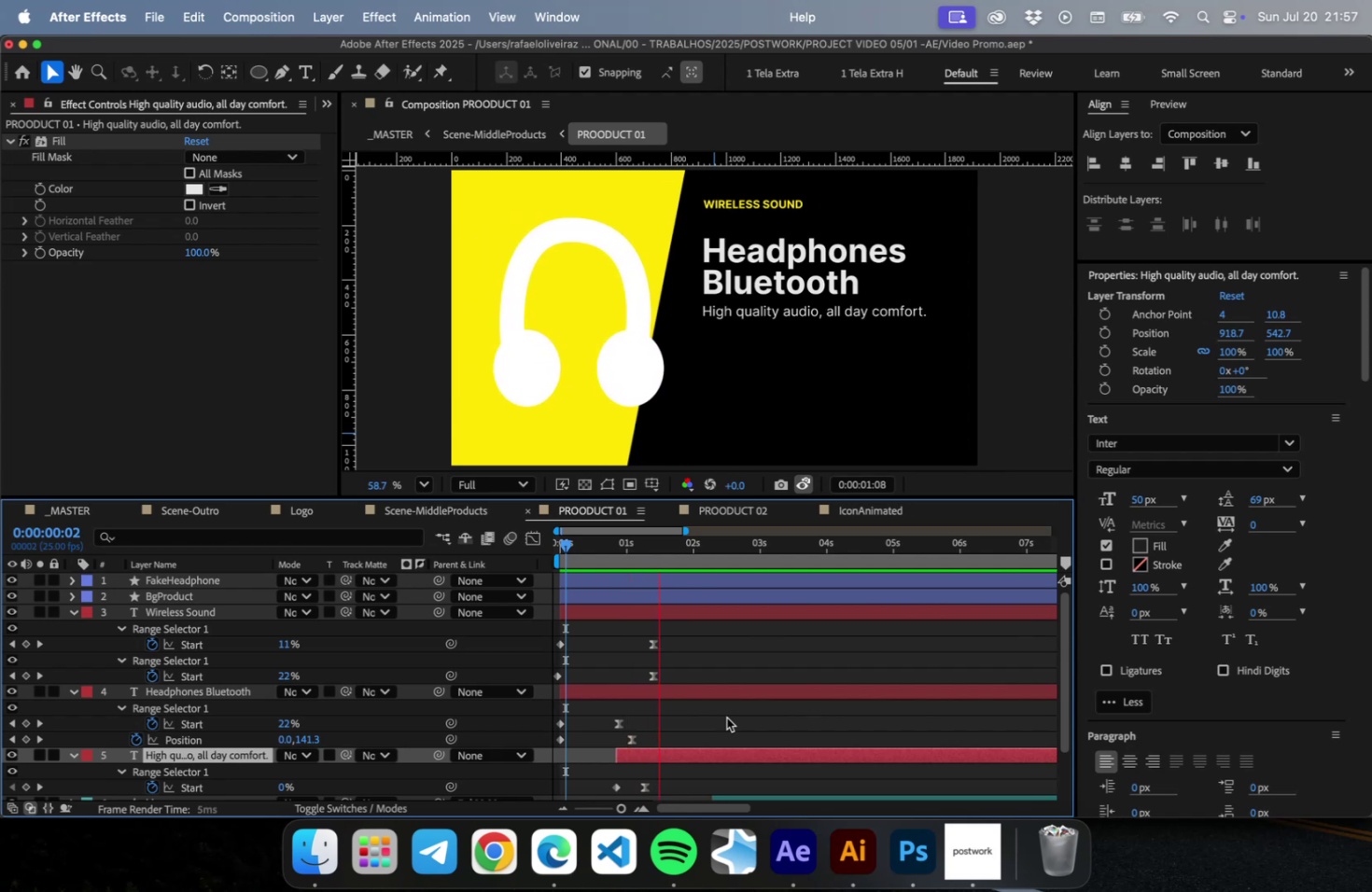 
key(Space)
 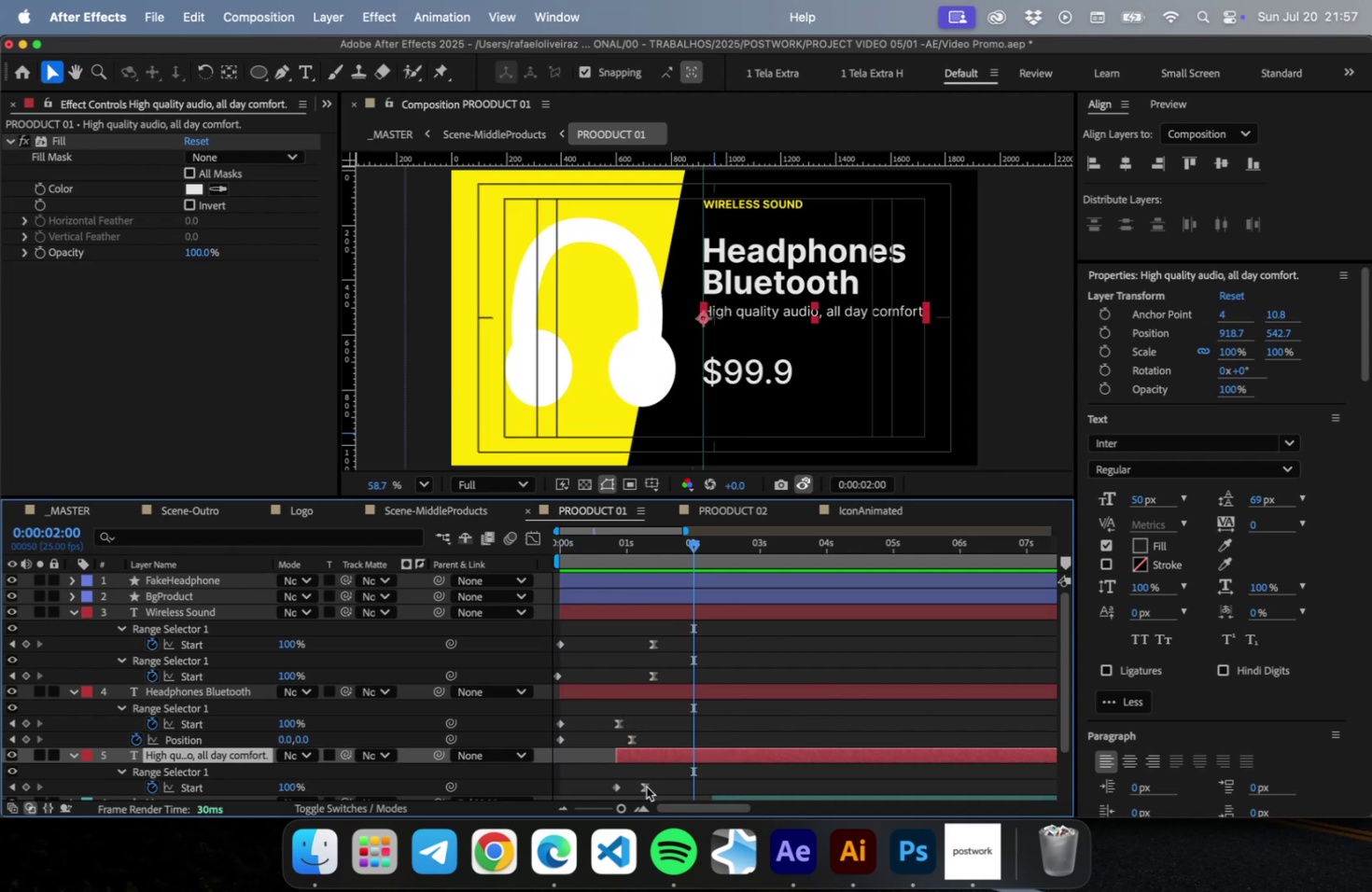 
left_click_drag(start_coordinate=[645, 787], to_coordinate=[685, 787])
 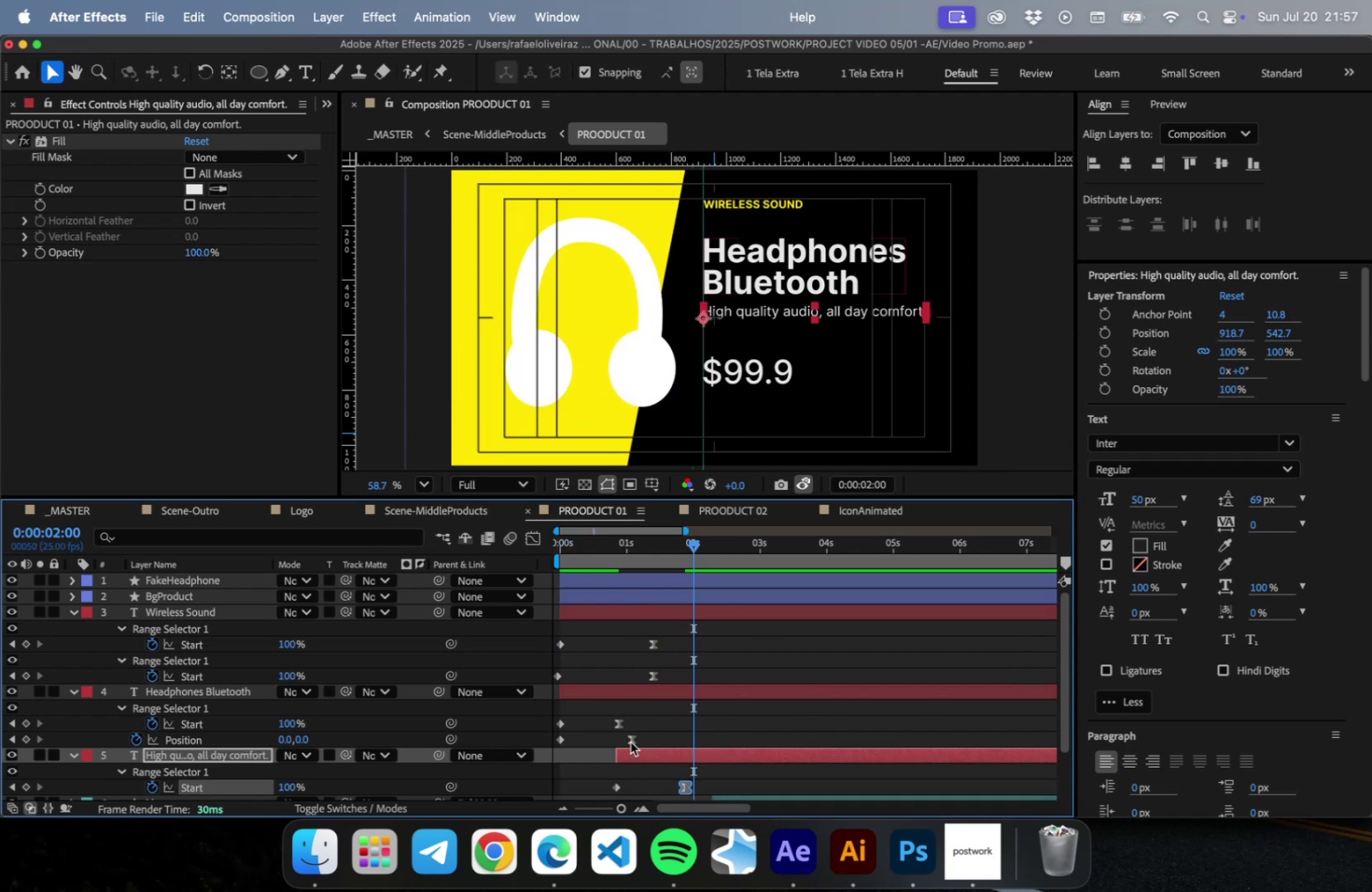 
left_click_drag(start_coordinate=[630, 741], to_coordinate=[636, 741])
 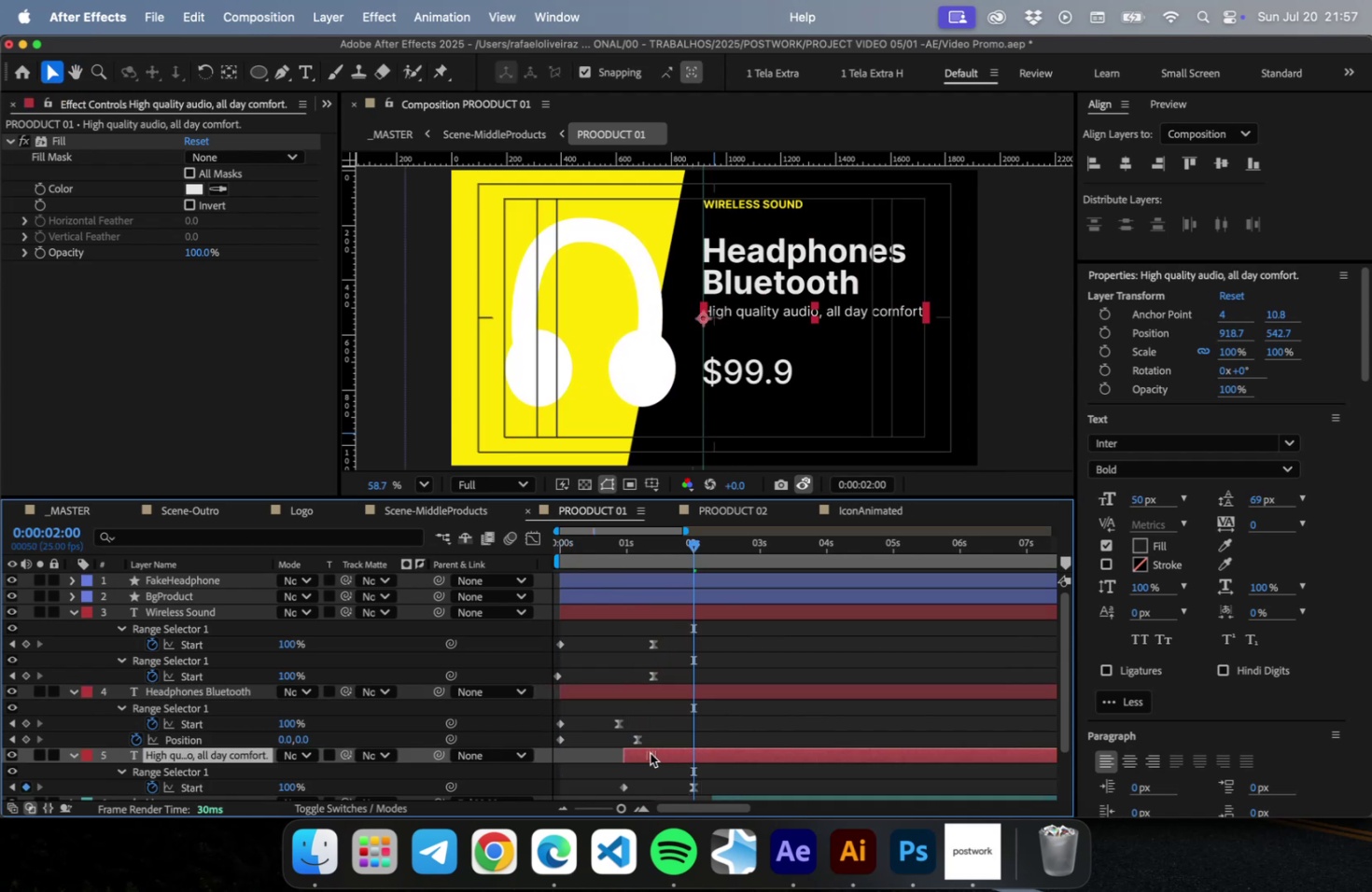 
left_click_drag(start_coordinate=[641, 752], to_coordinate=[650, 752])
 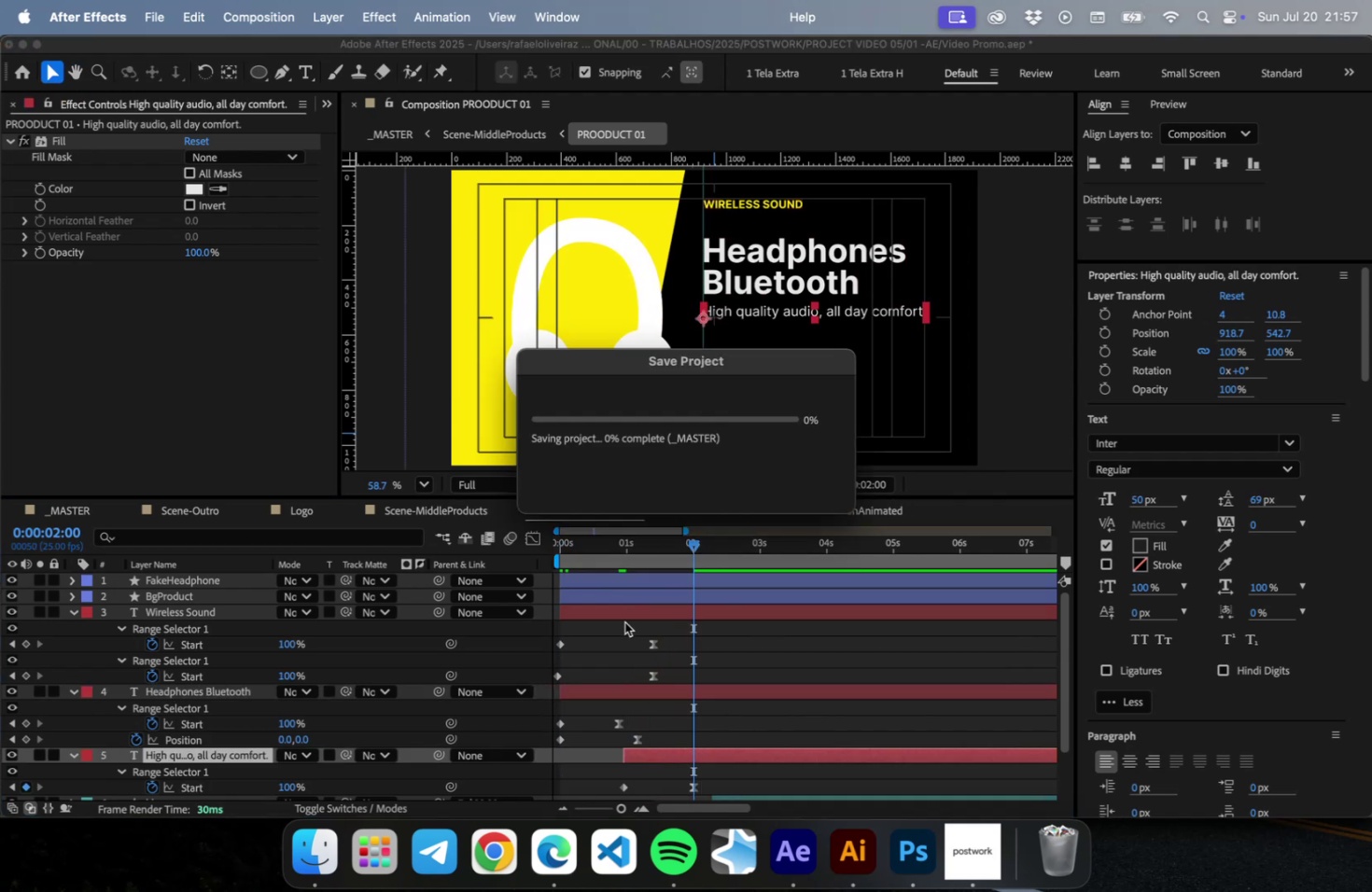 
key(Meta+CommandLeft)
 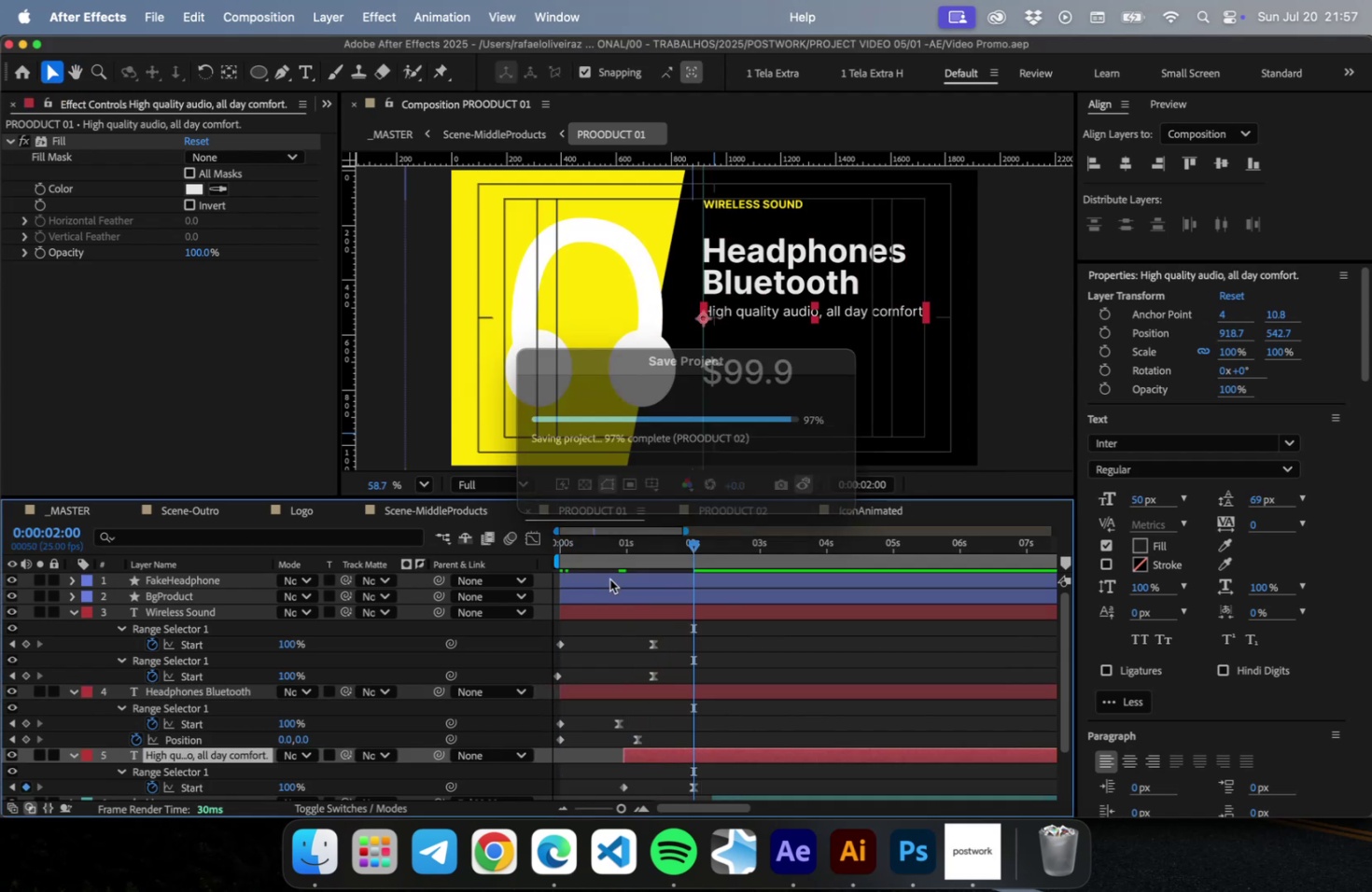 
key(Meta+S)
 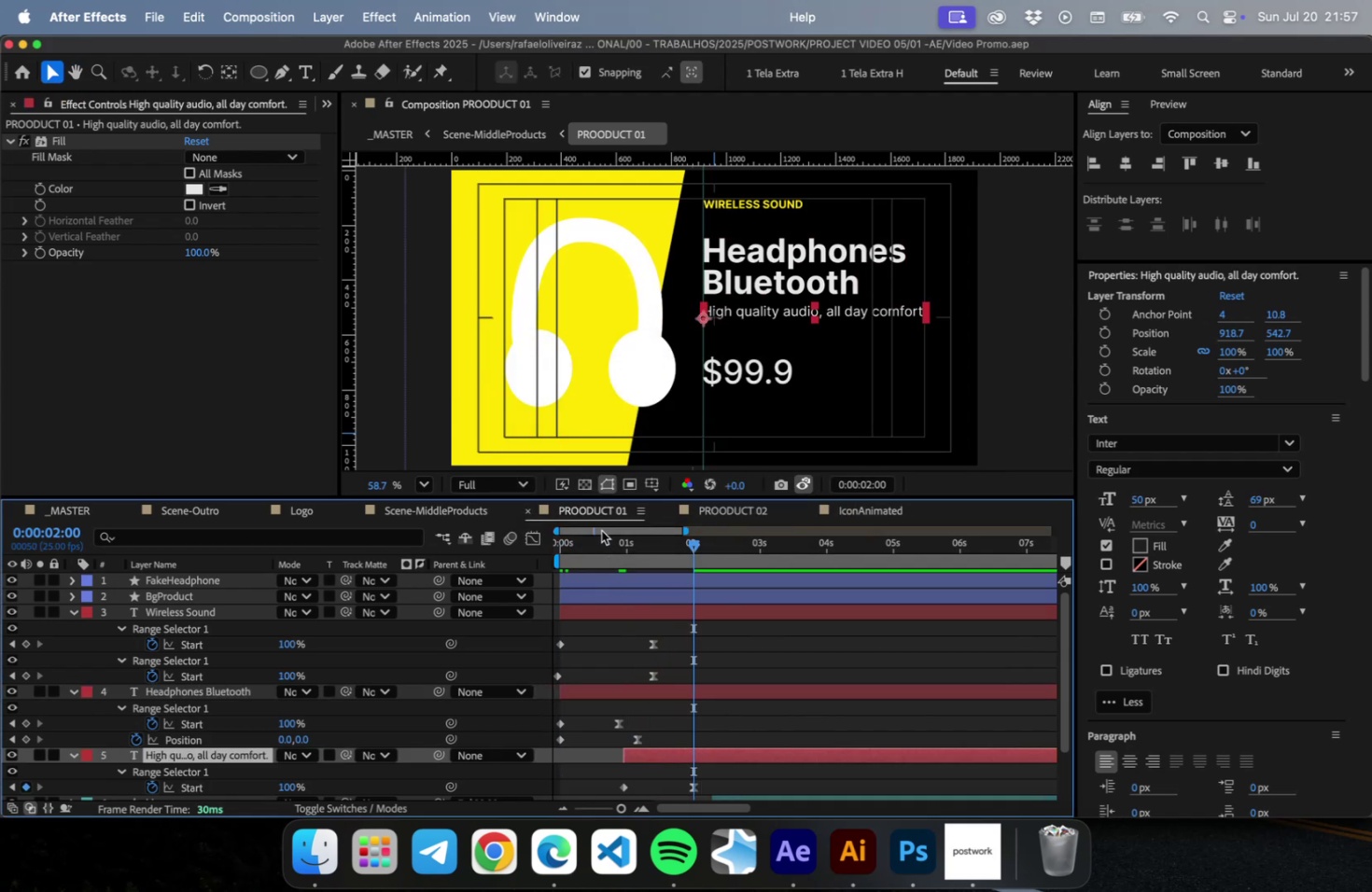 
left_click_drag(start_coordinate=[604, 529], to_coordinate=[599, 530])
 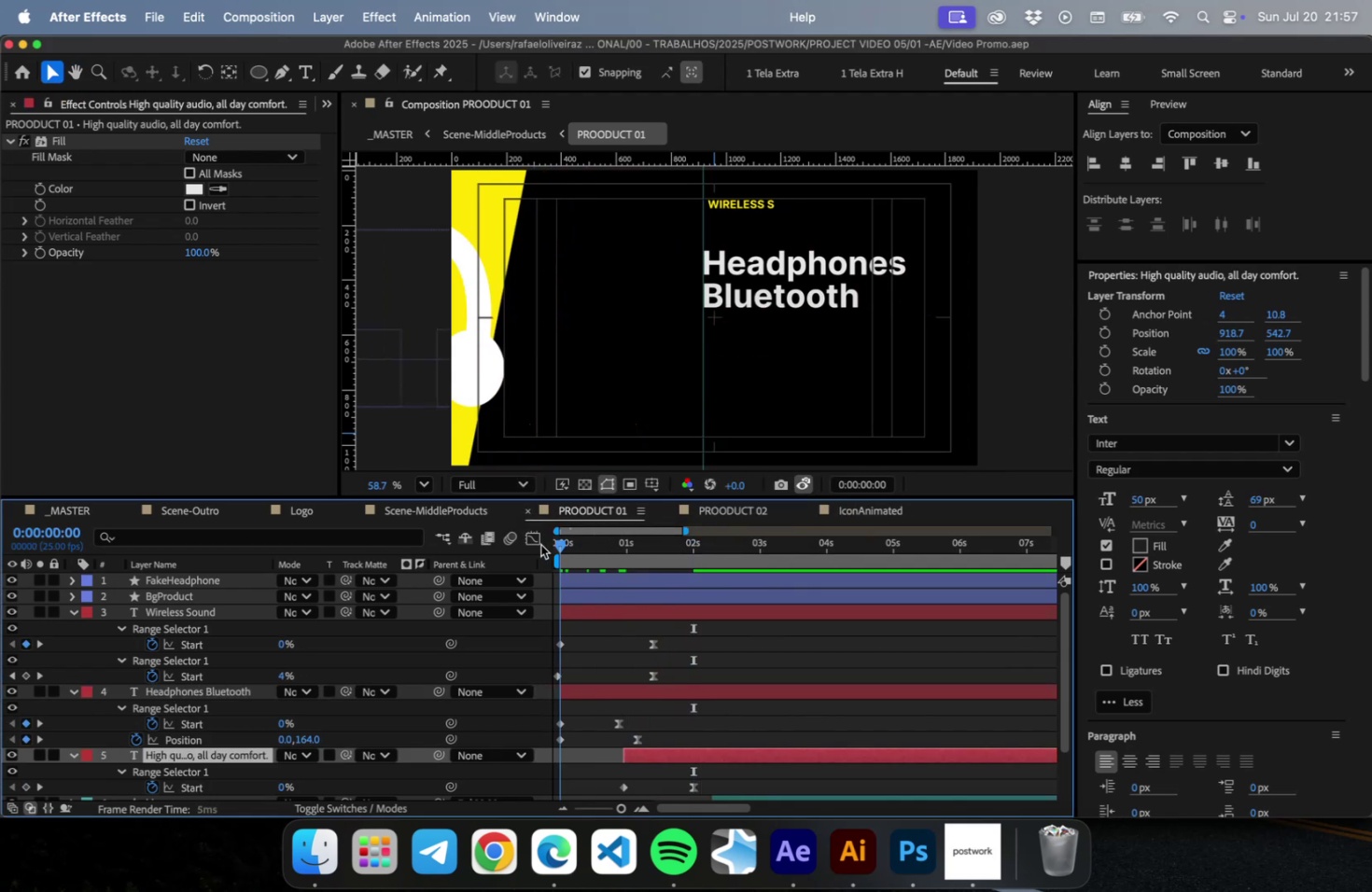 
left_click_drag(start_coordinate=[602, 543], to_coordinate=[527, 544])
 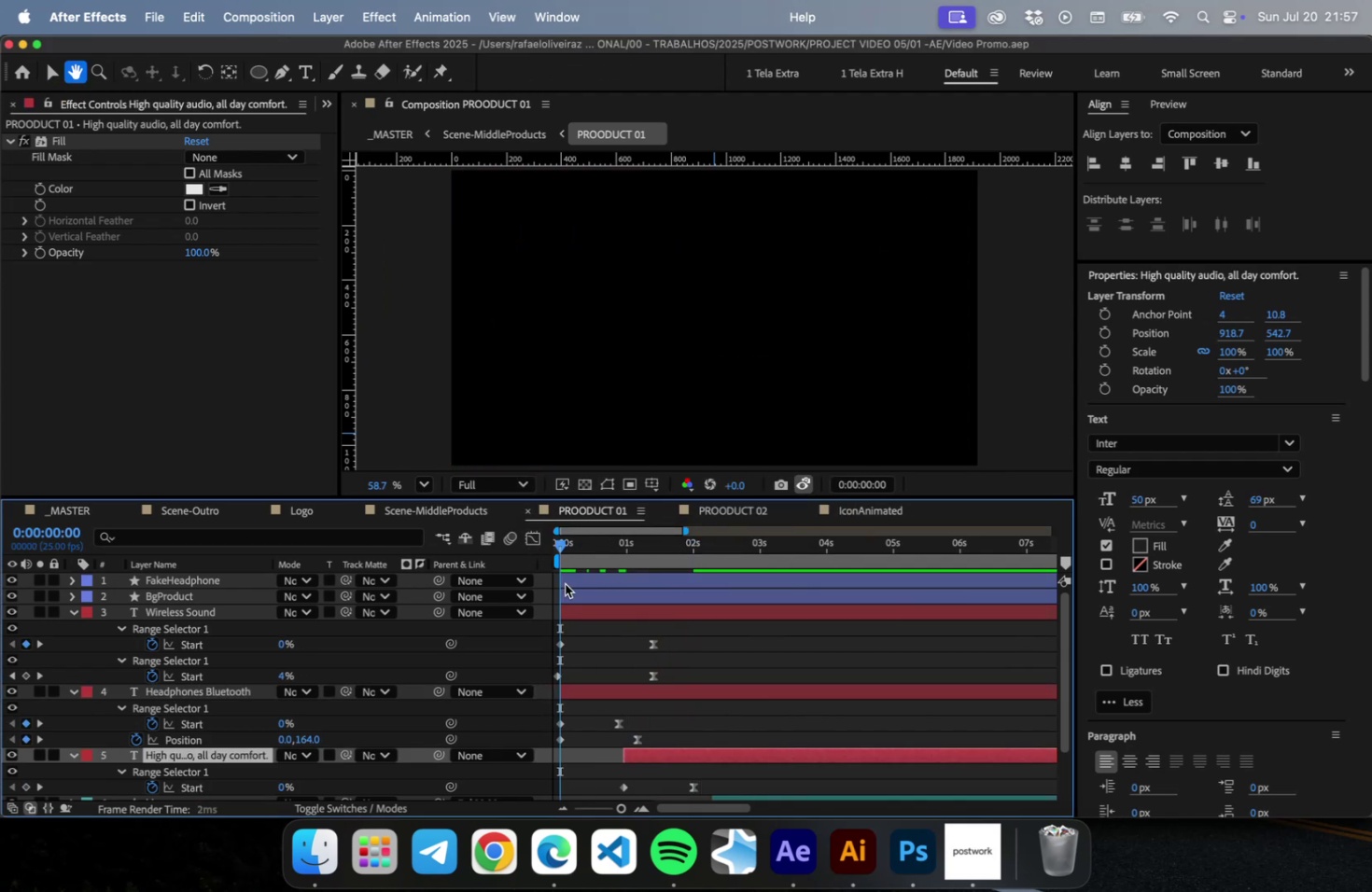 
key(Space)
 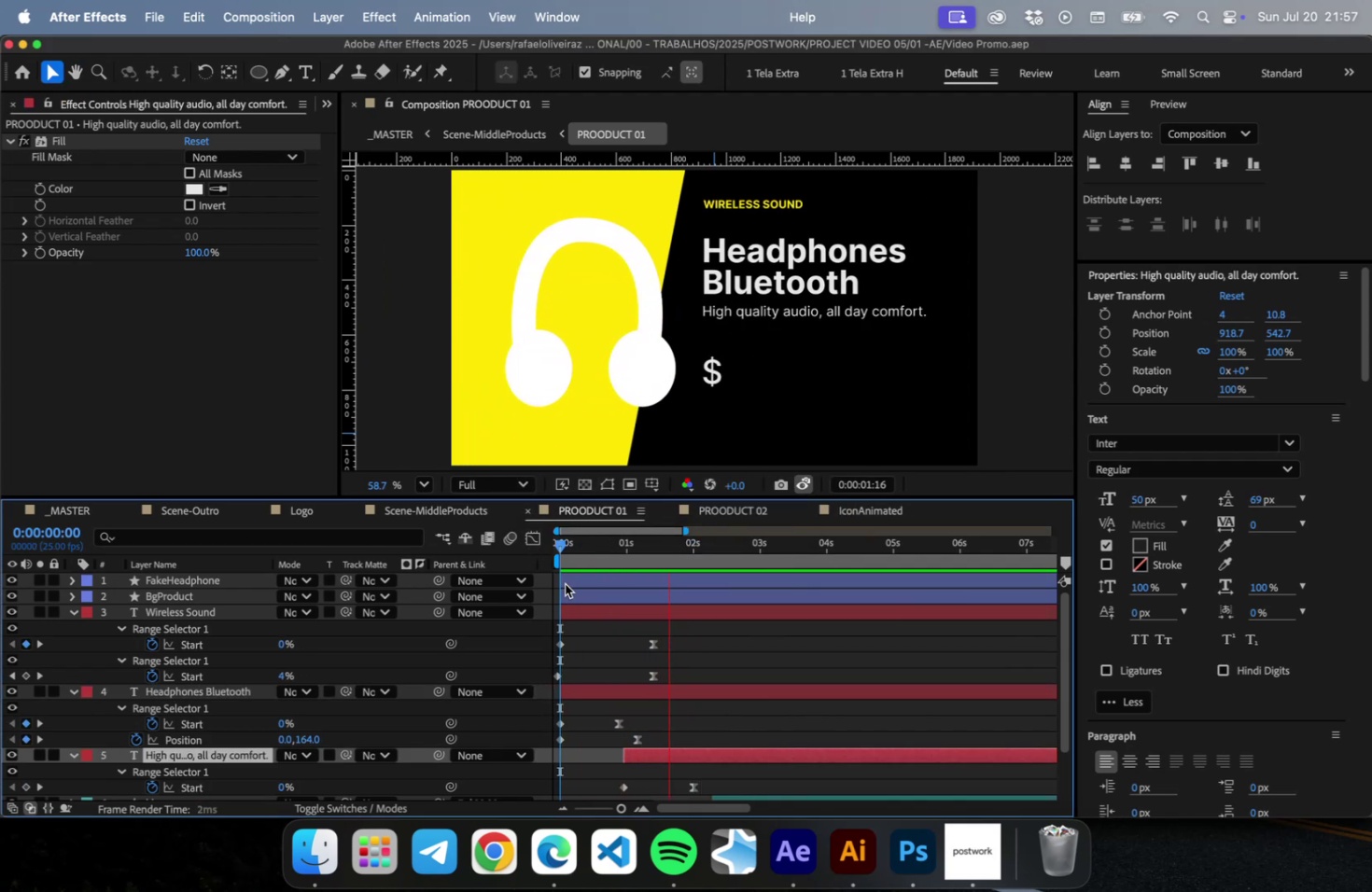 
key(Space)
 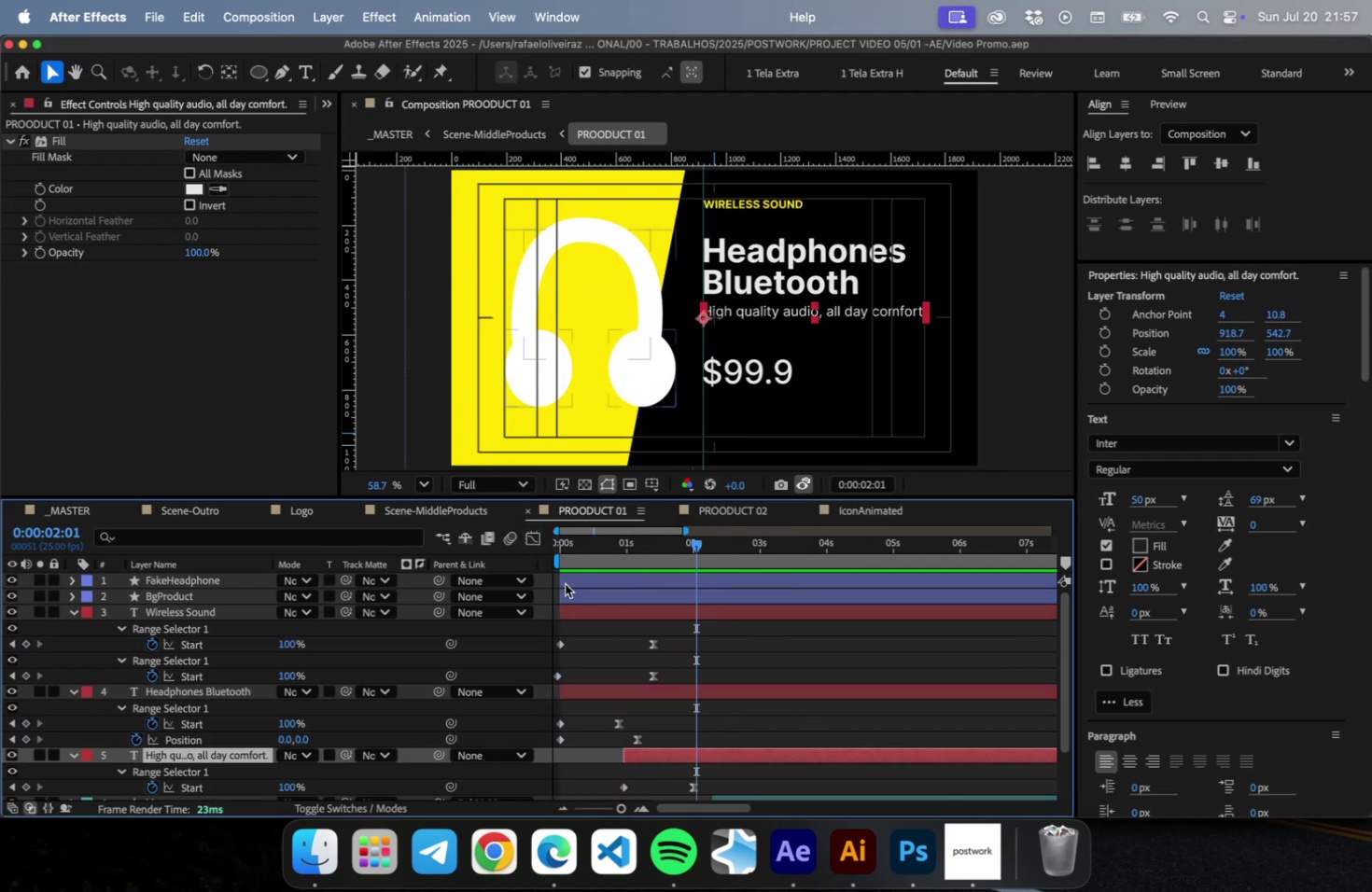 
key(Meta+CommandLeft)
 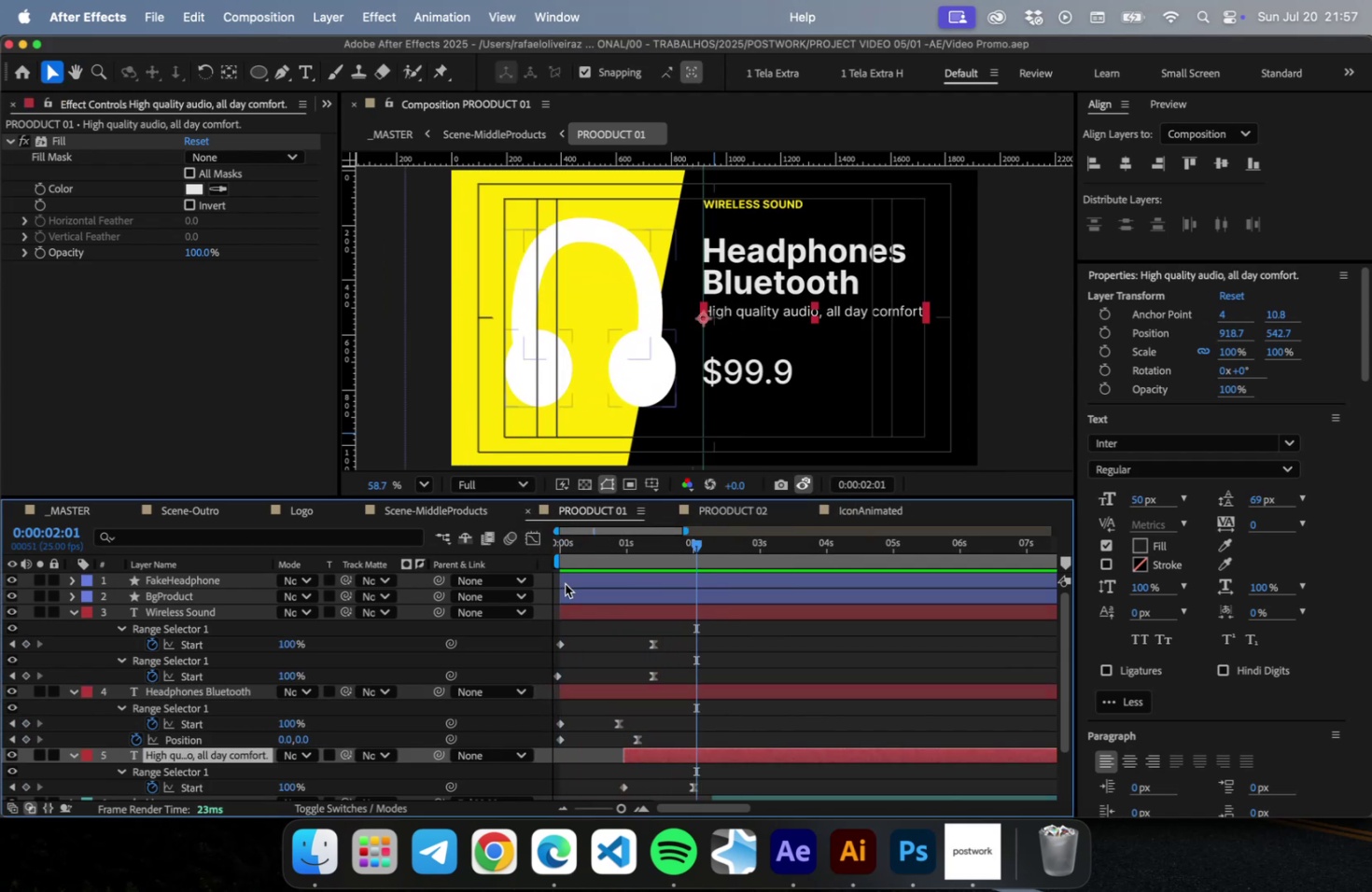 
key(N)
 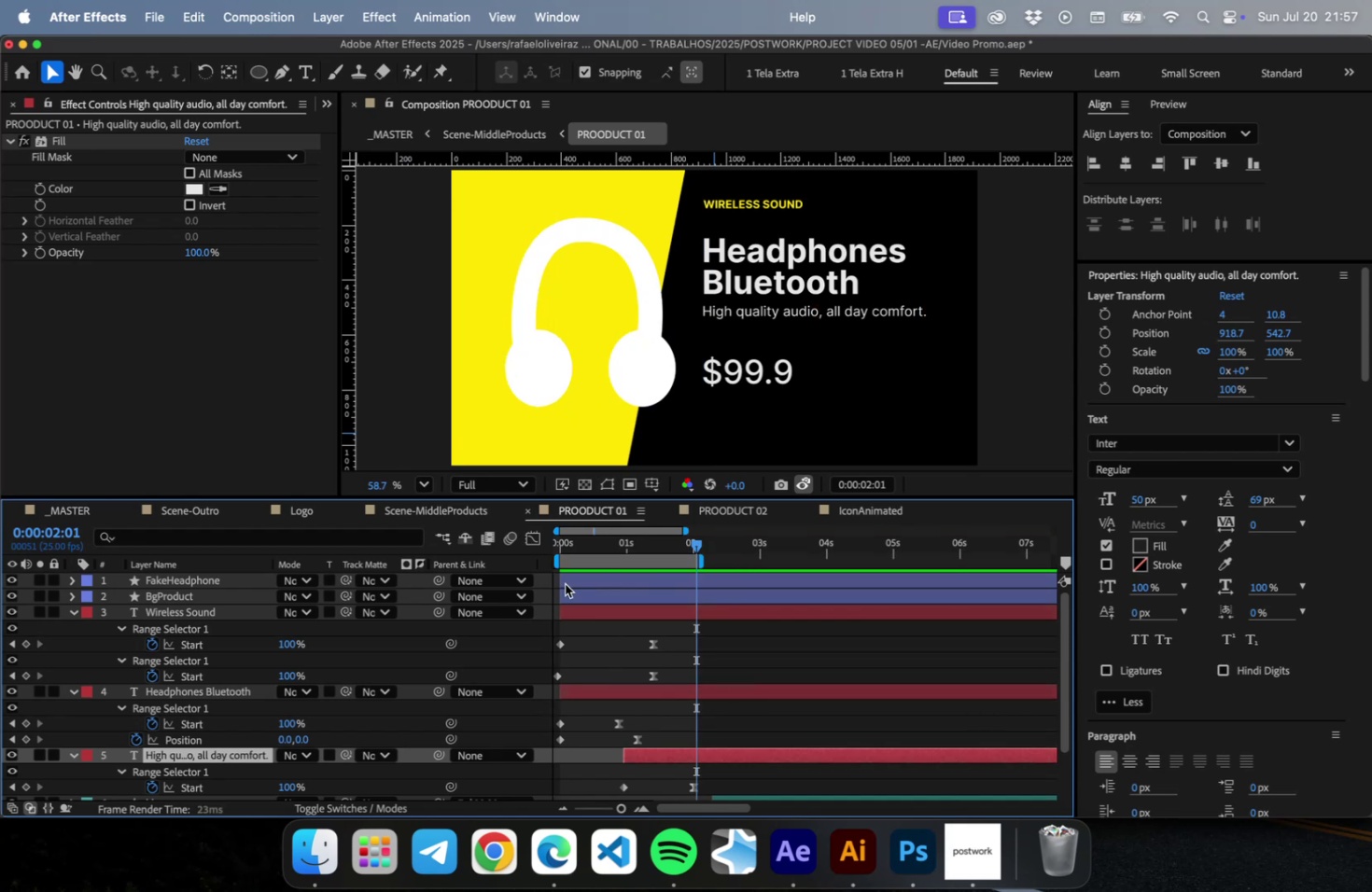 
key(Space)
 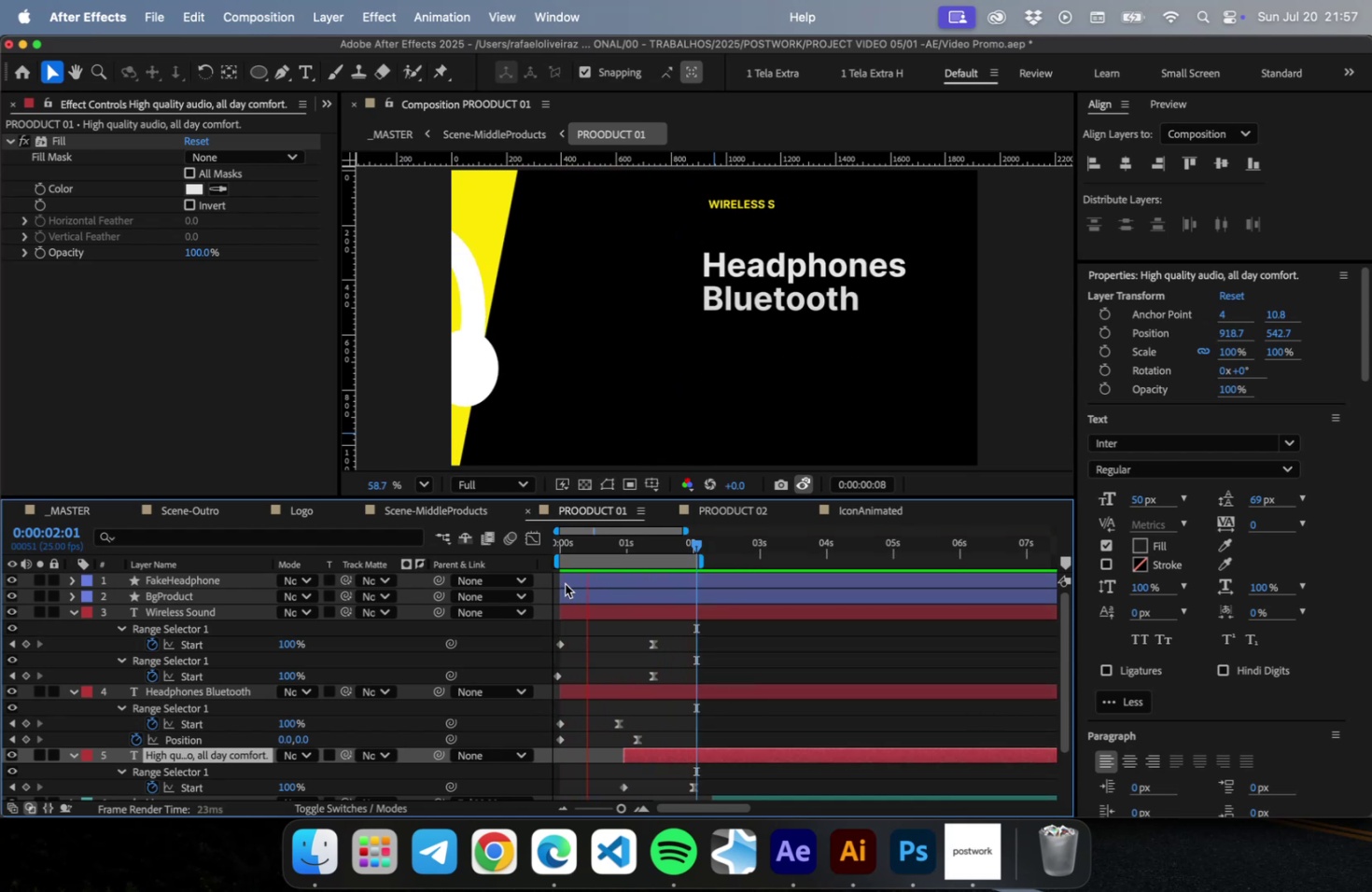 
key(Space)
 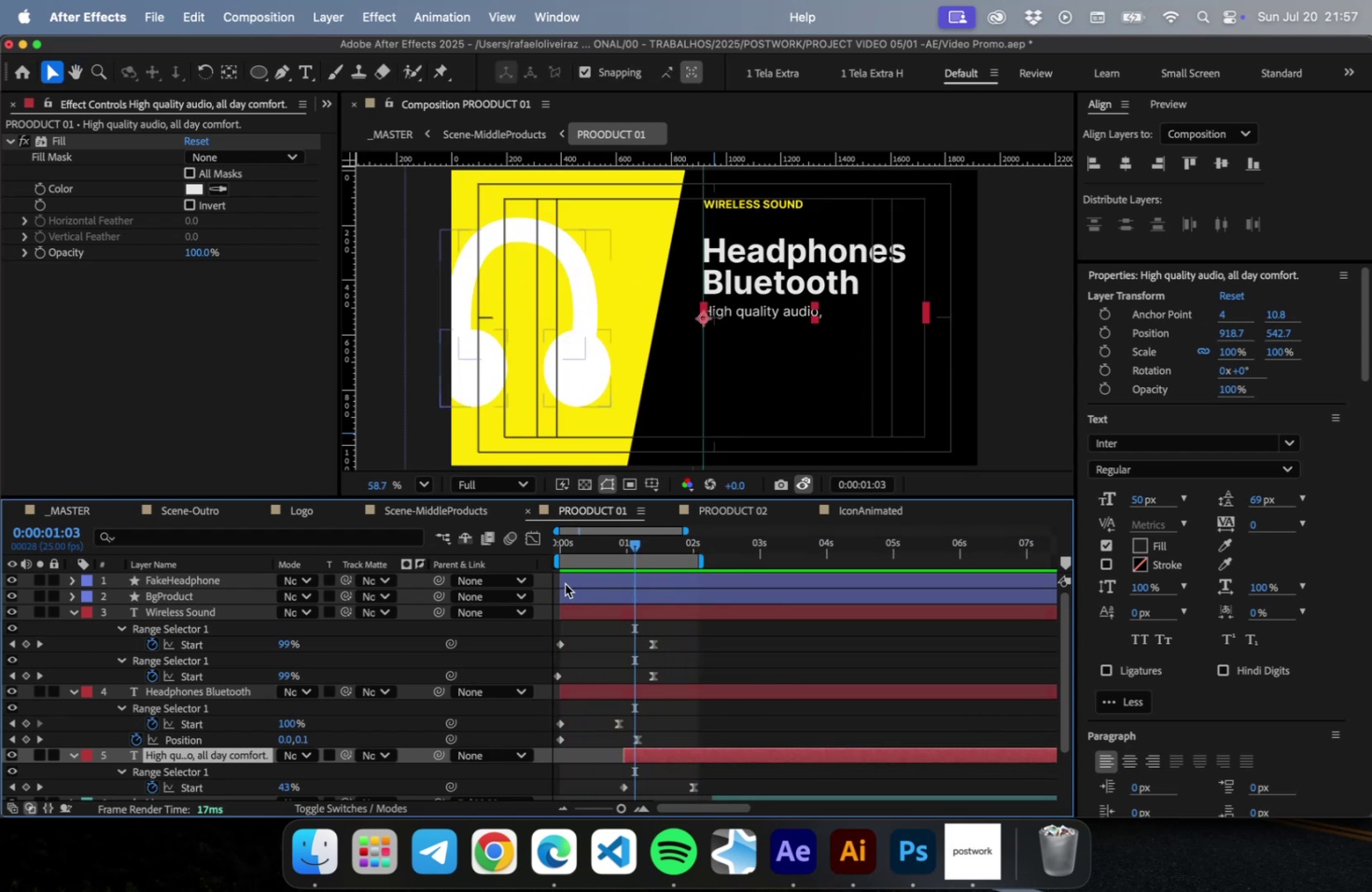 
key(Meta+CommandLeft)
 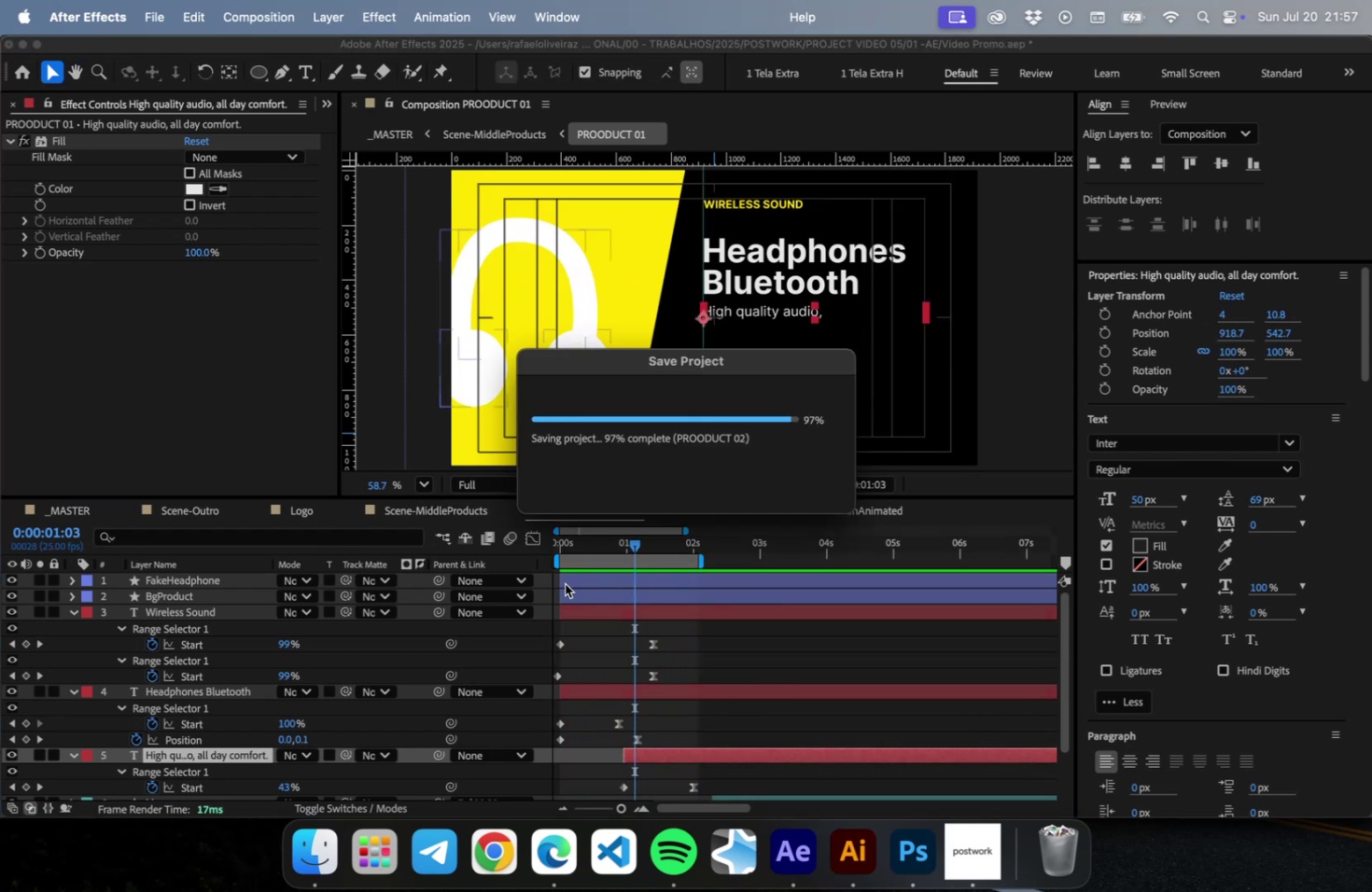 
key(Meta+S)
 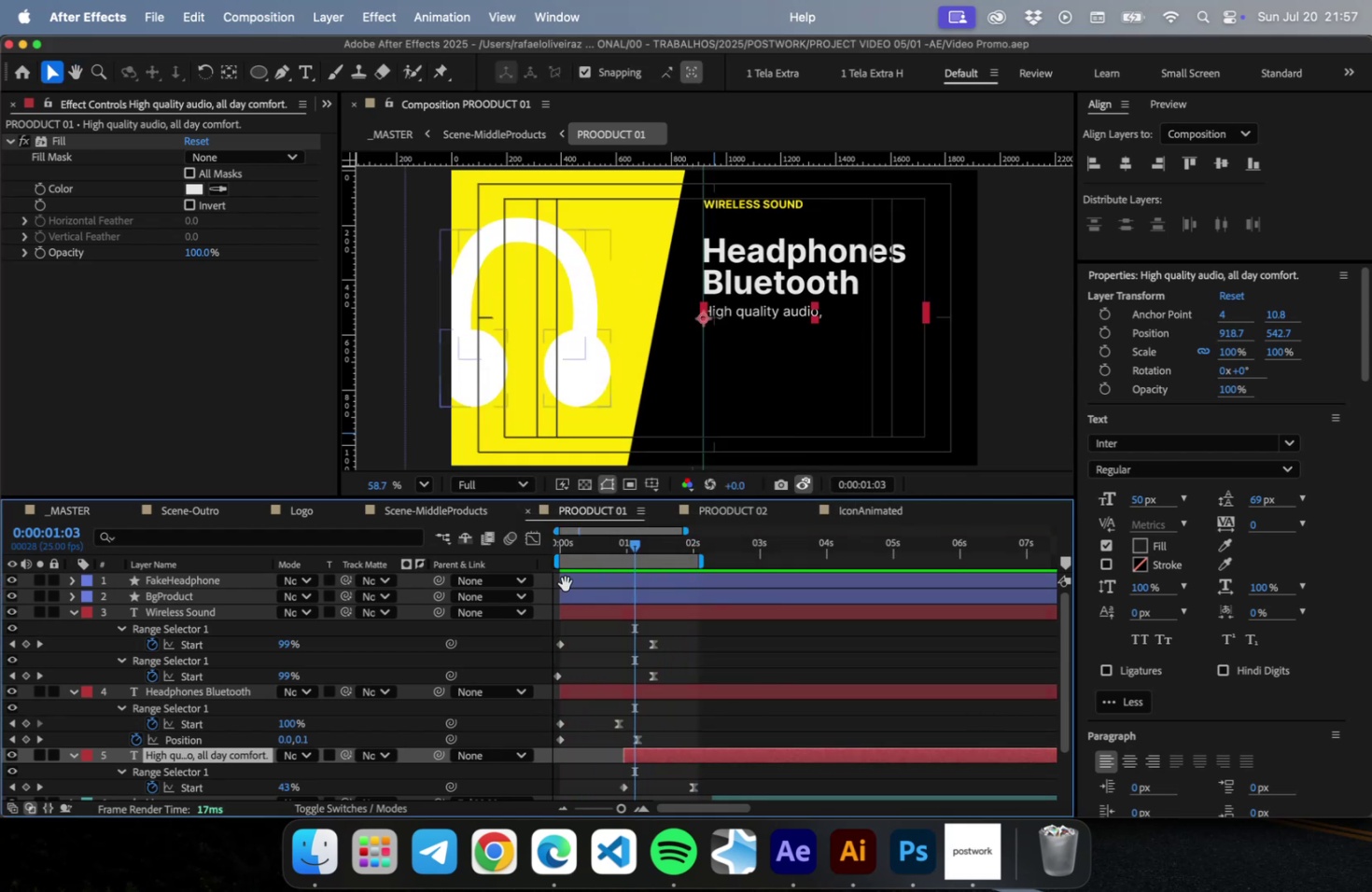 
key(Space)
 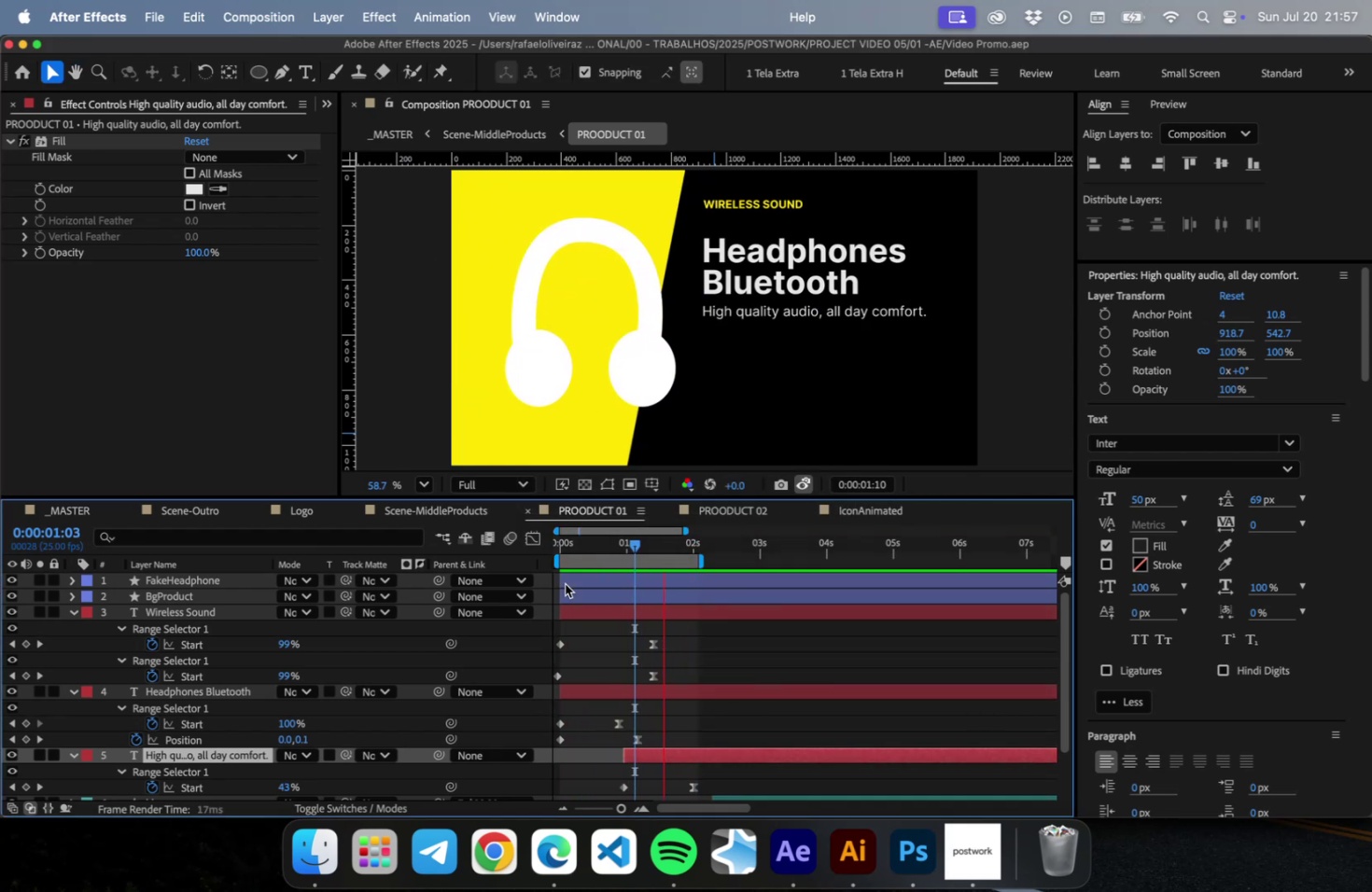 
key(Space)
 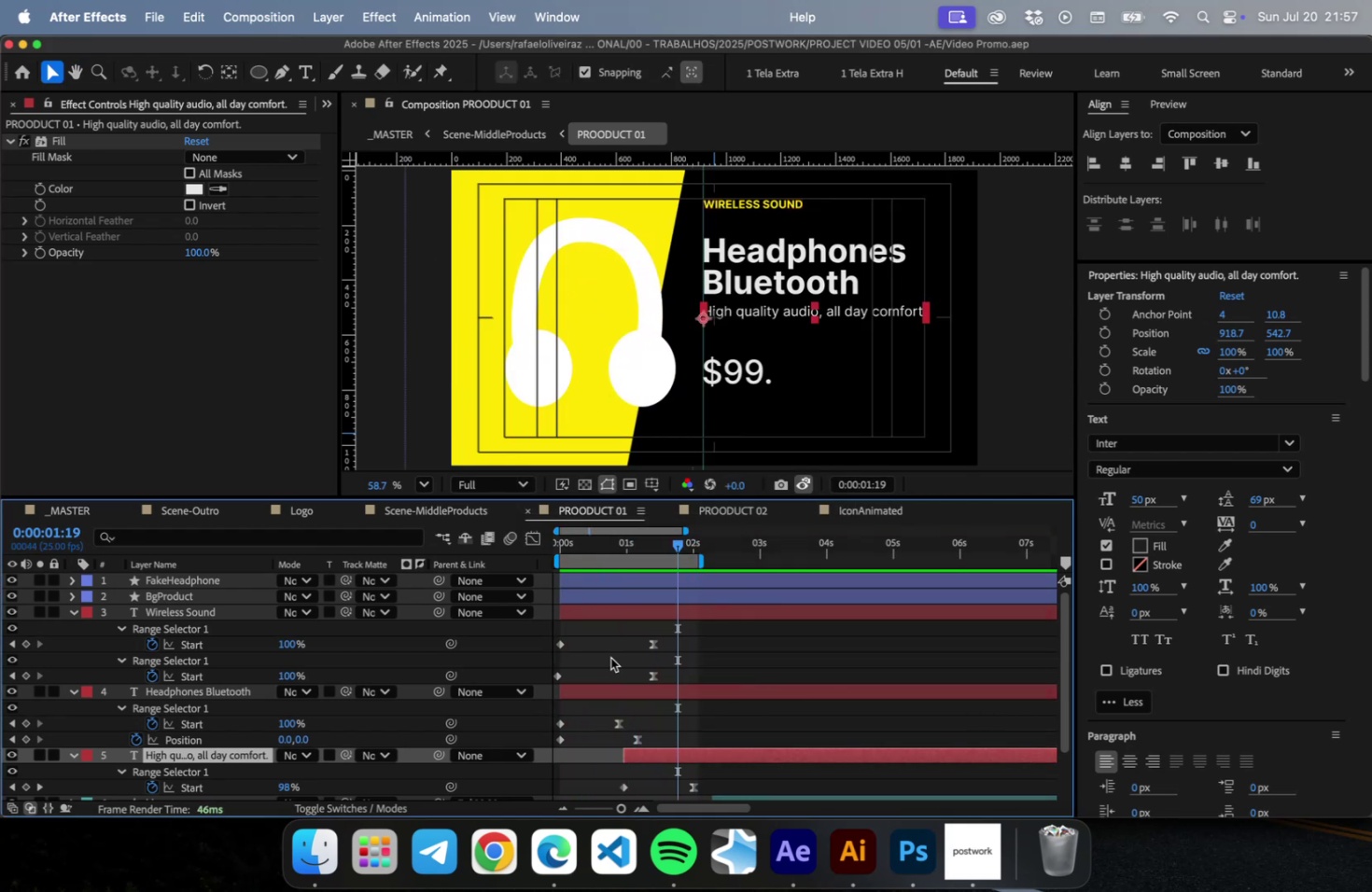 
key(Meta+A)
 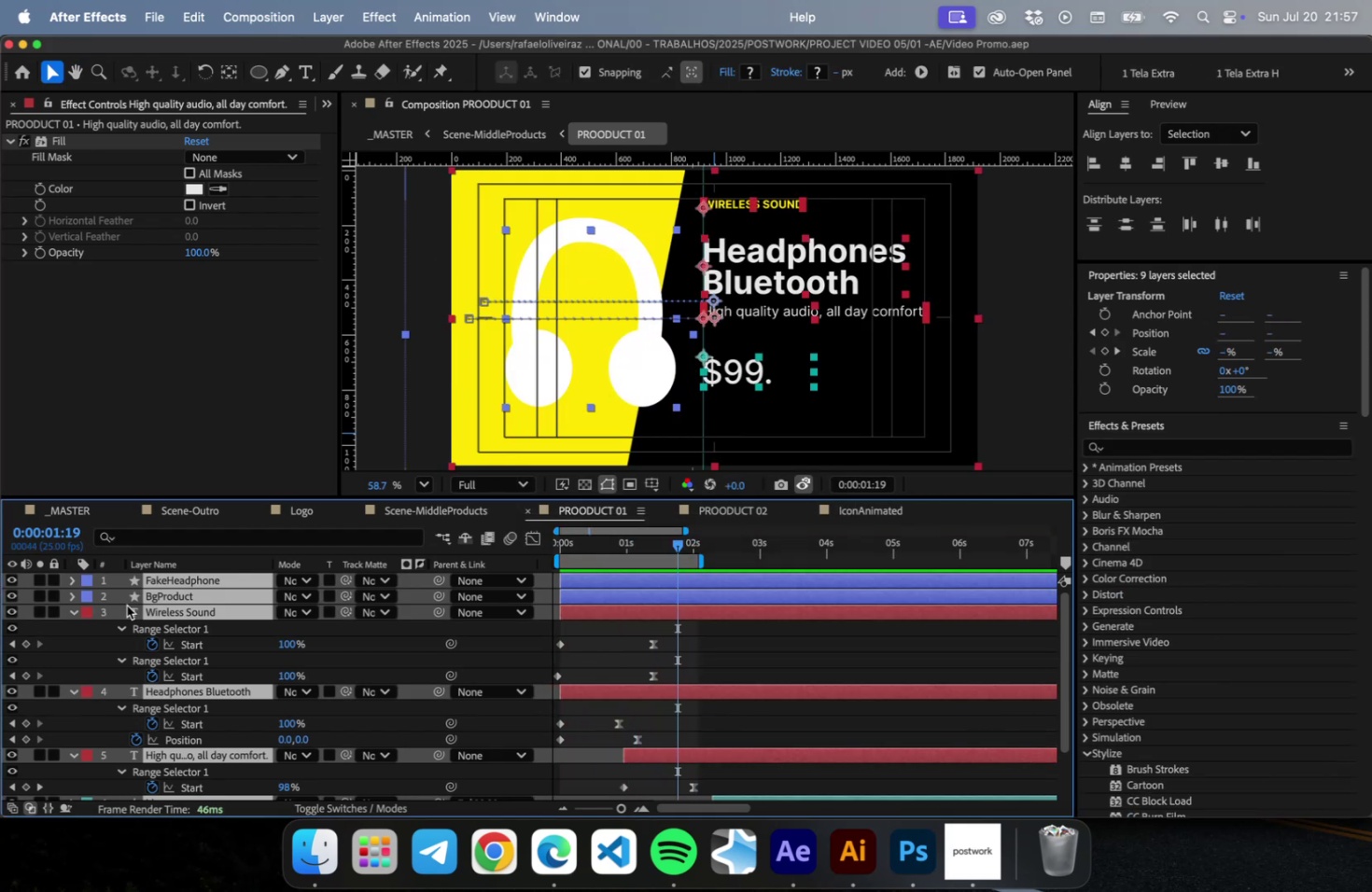 
key(Meta+CommandLeft)
 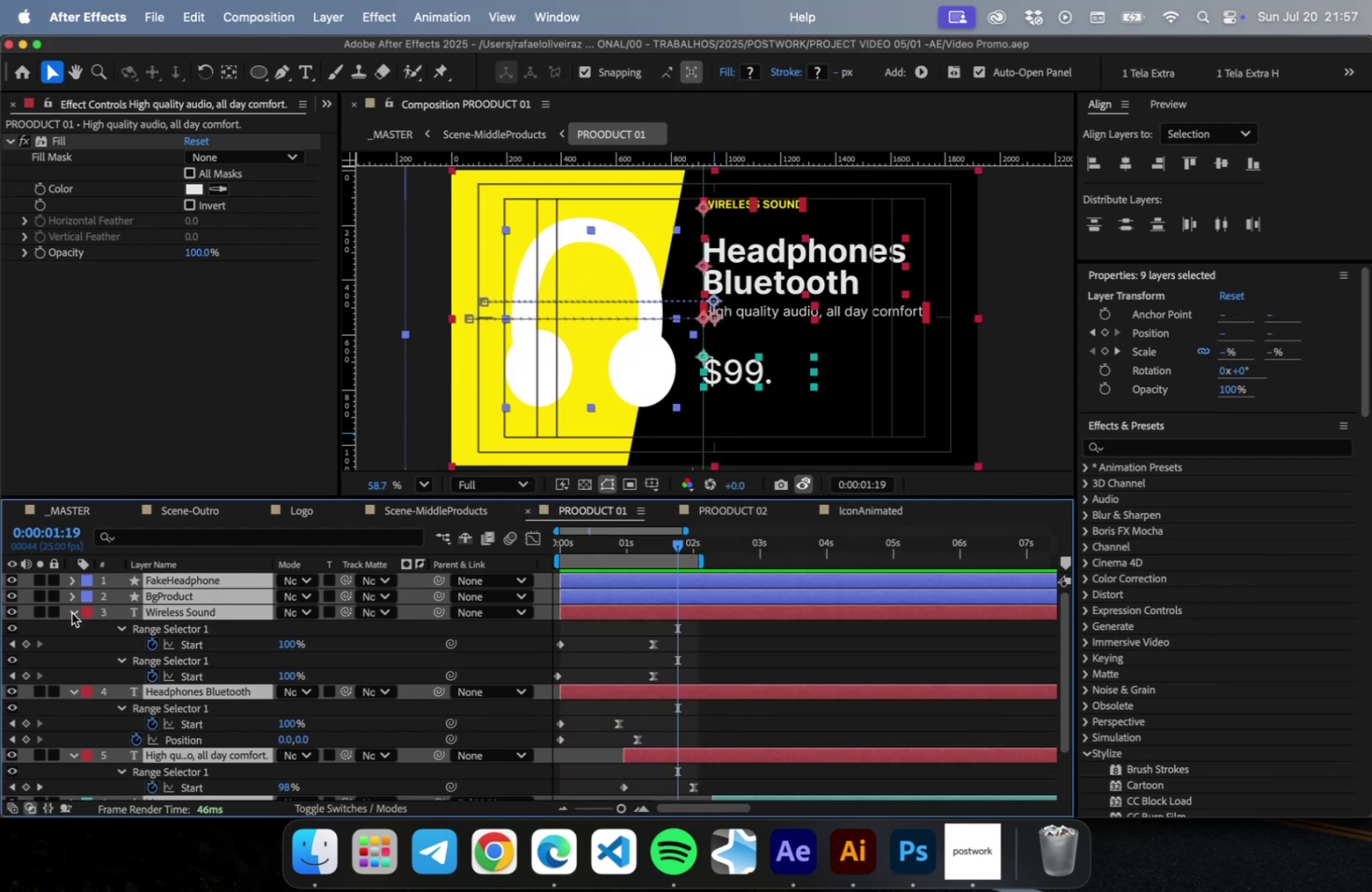 
left_click([72, 611])
 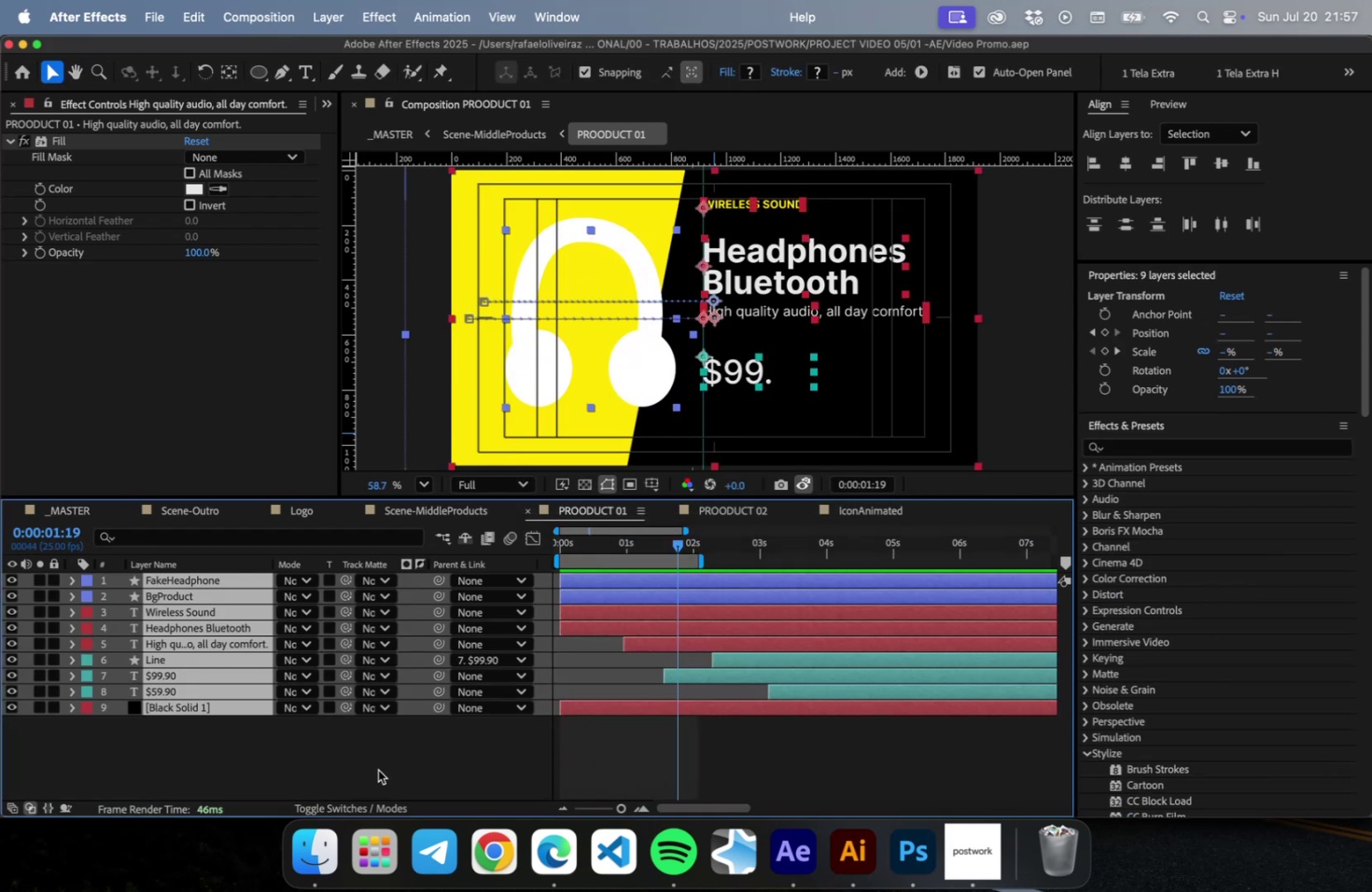 
left_click([377, 769])
 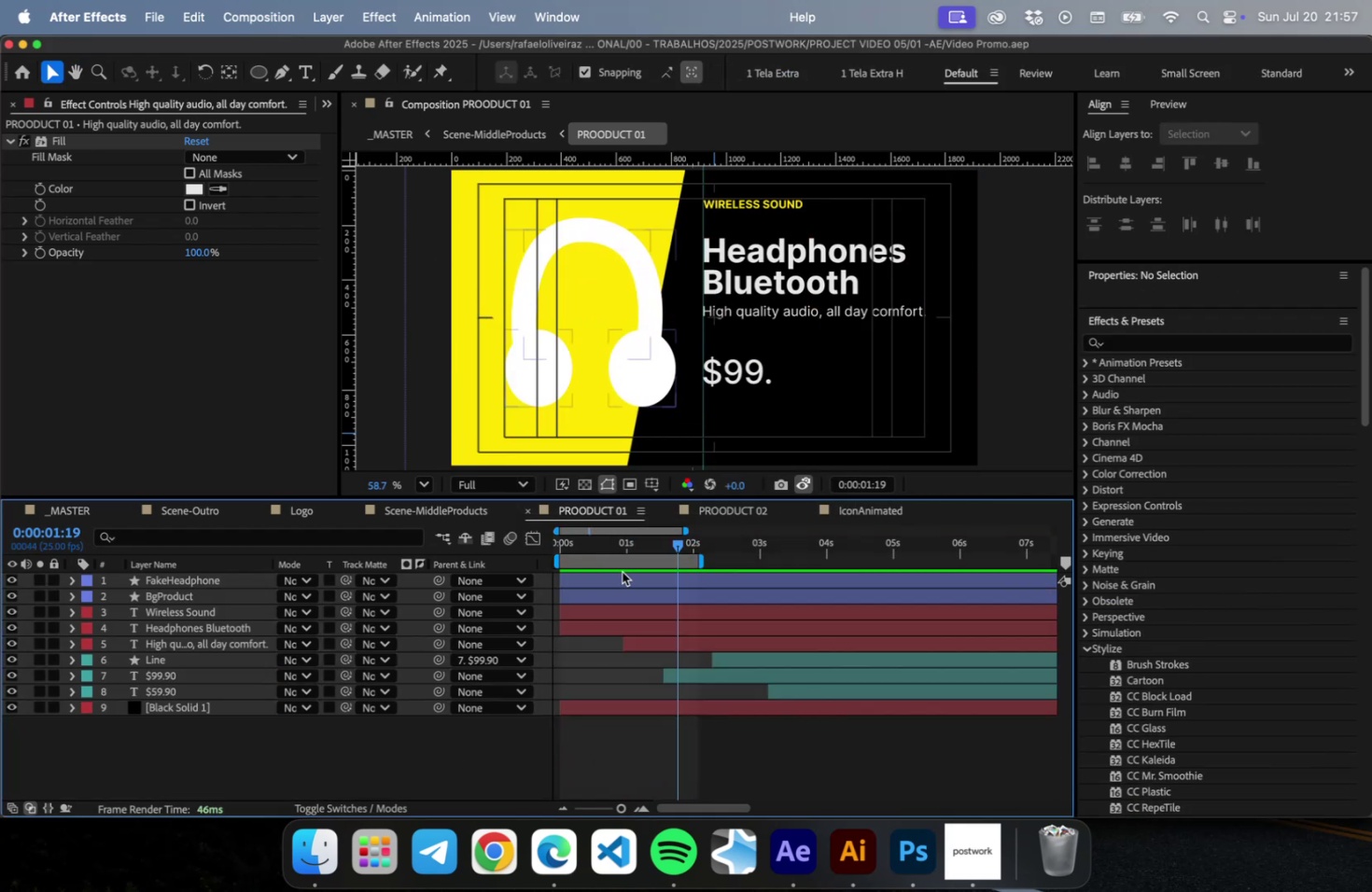 
key(Meta+CommandLeft)
 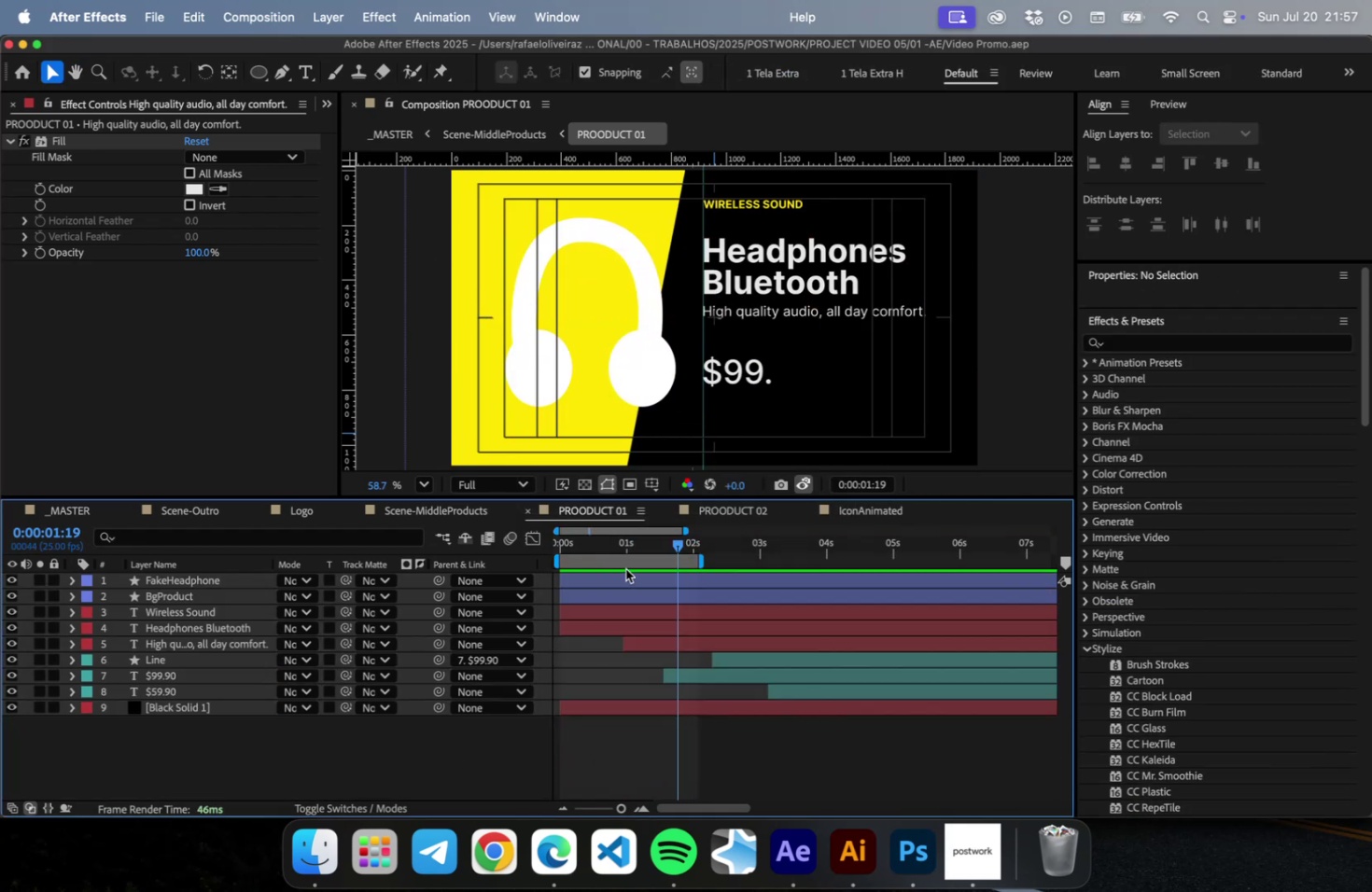 
key(Meta+S)
 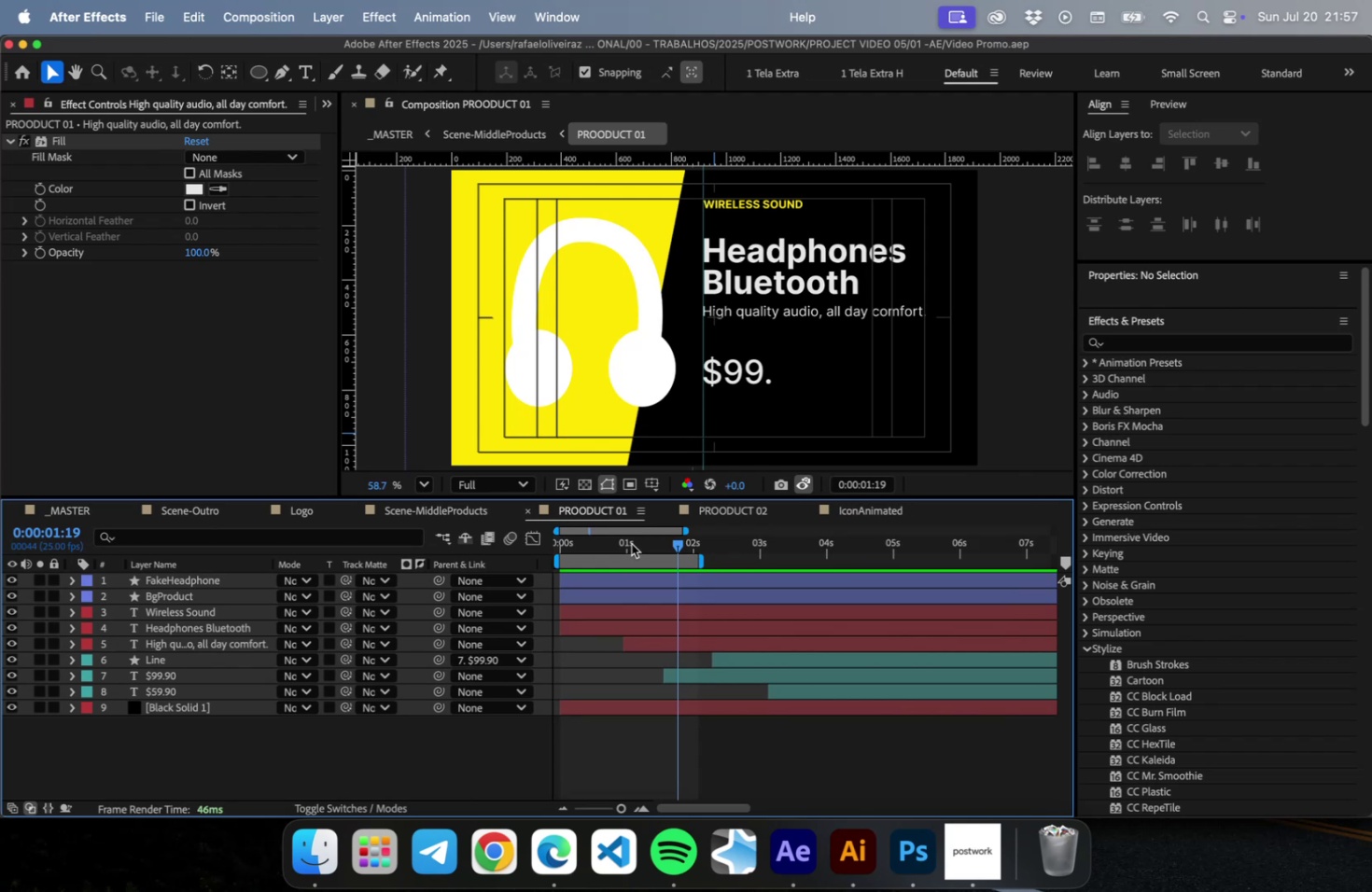 
left_click_drag(start_coordinate=[631, 543], to_coordinate=[490, 536])
 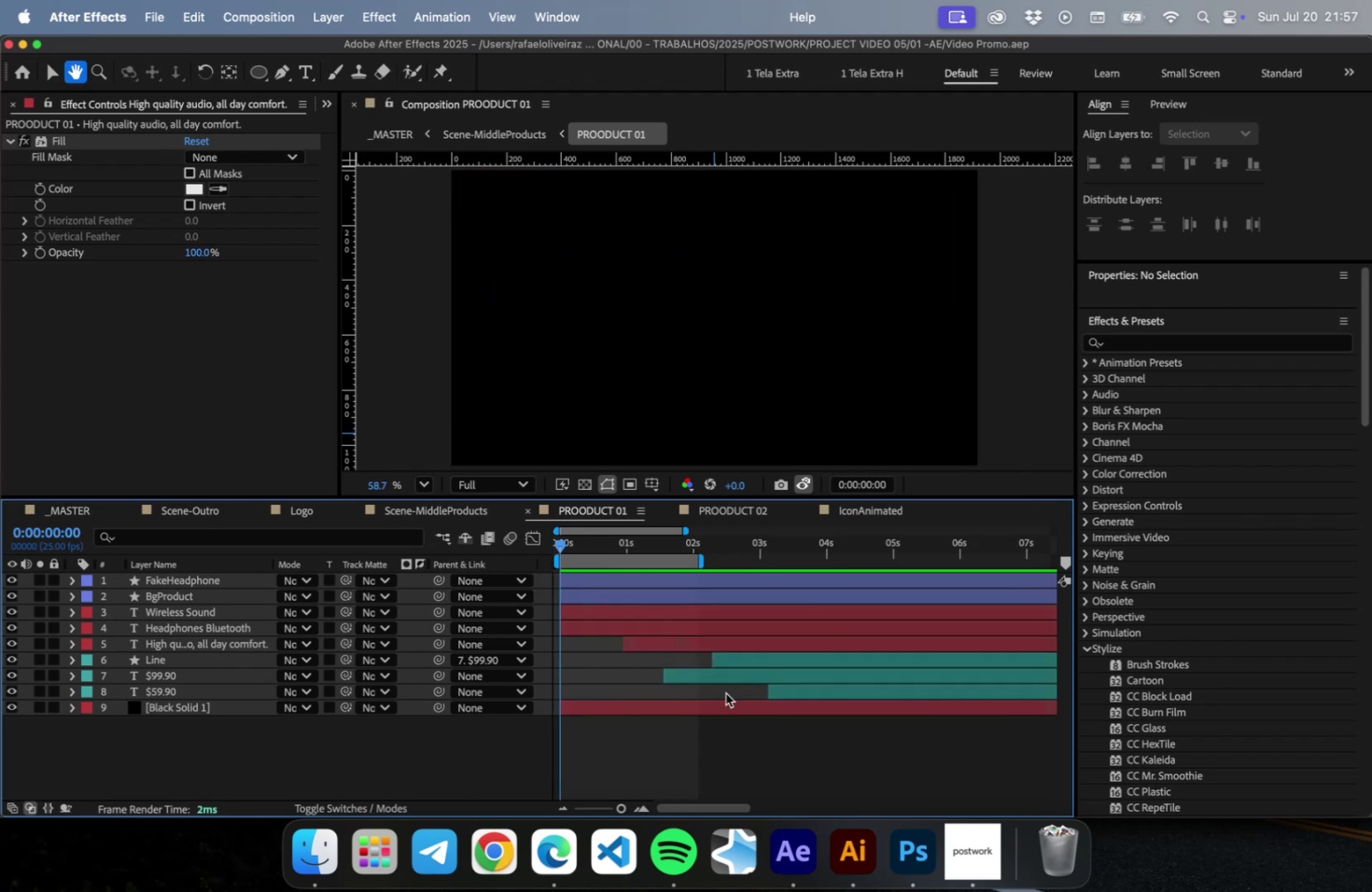 
key(Space)
 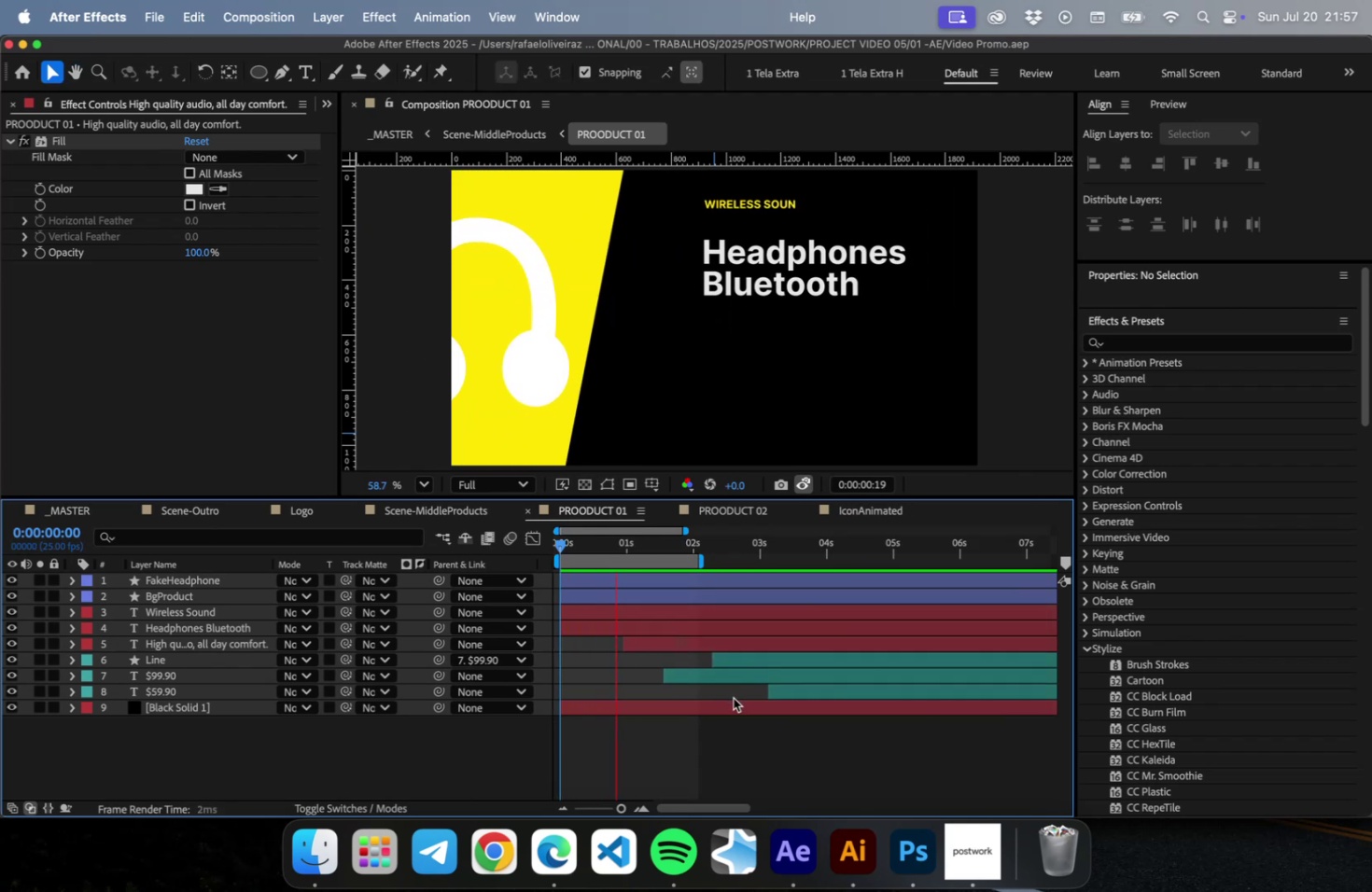 
key(Space)
 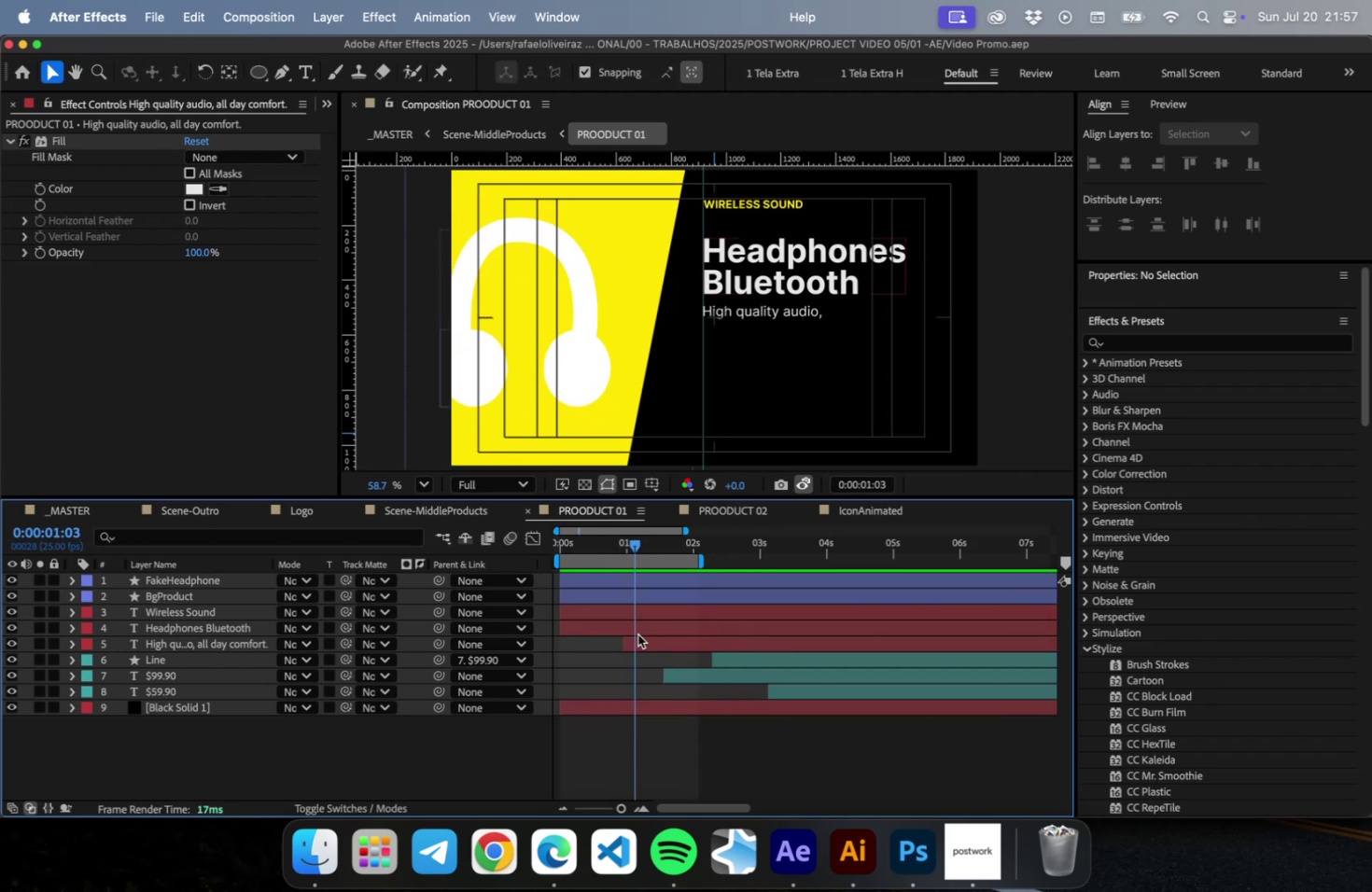 
left_click_drag(start_coordinate=[644, 638], to_coordinate=[634, 642])
 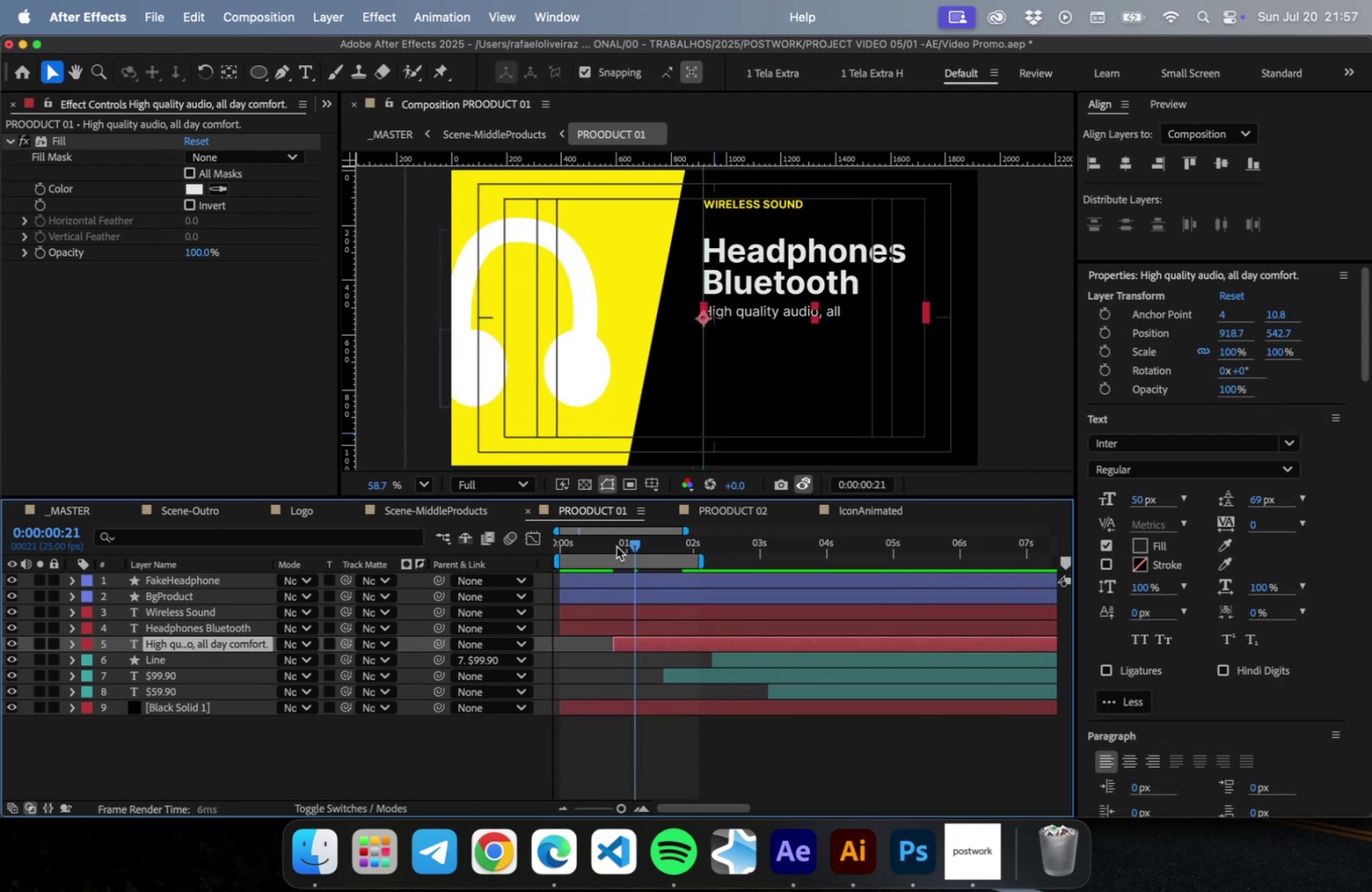 
left_click_drag(start_coordinate=[616, 546], to_coordinate=[525, 543])
 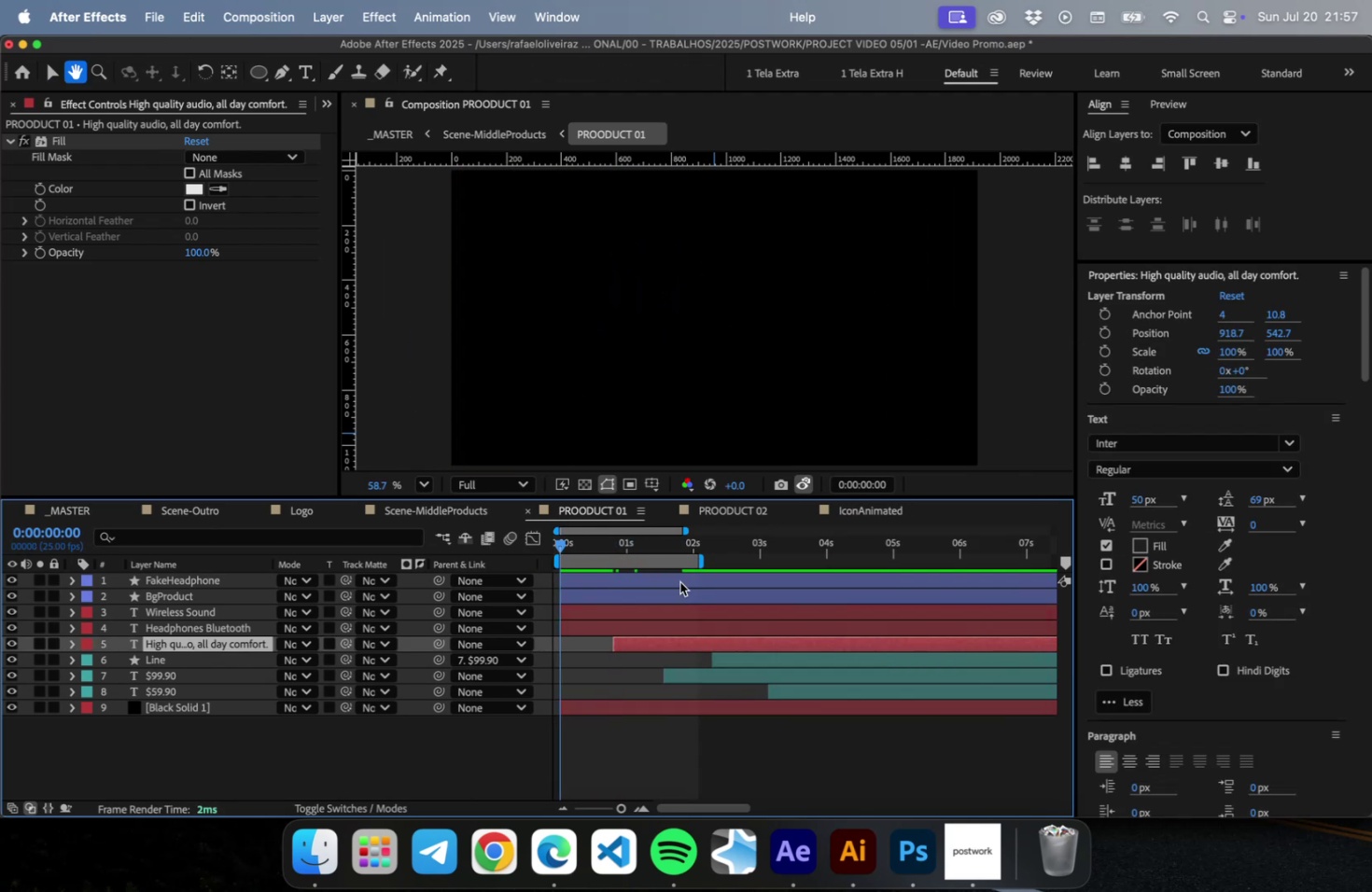 
key(Space)
 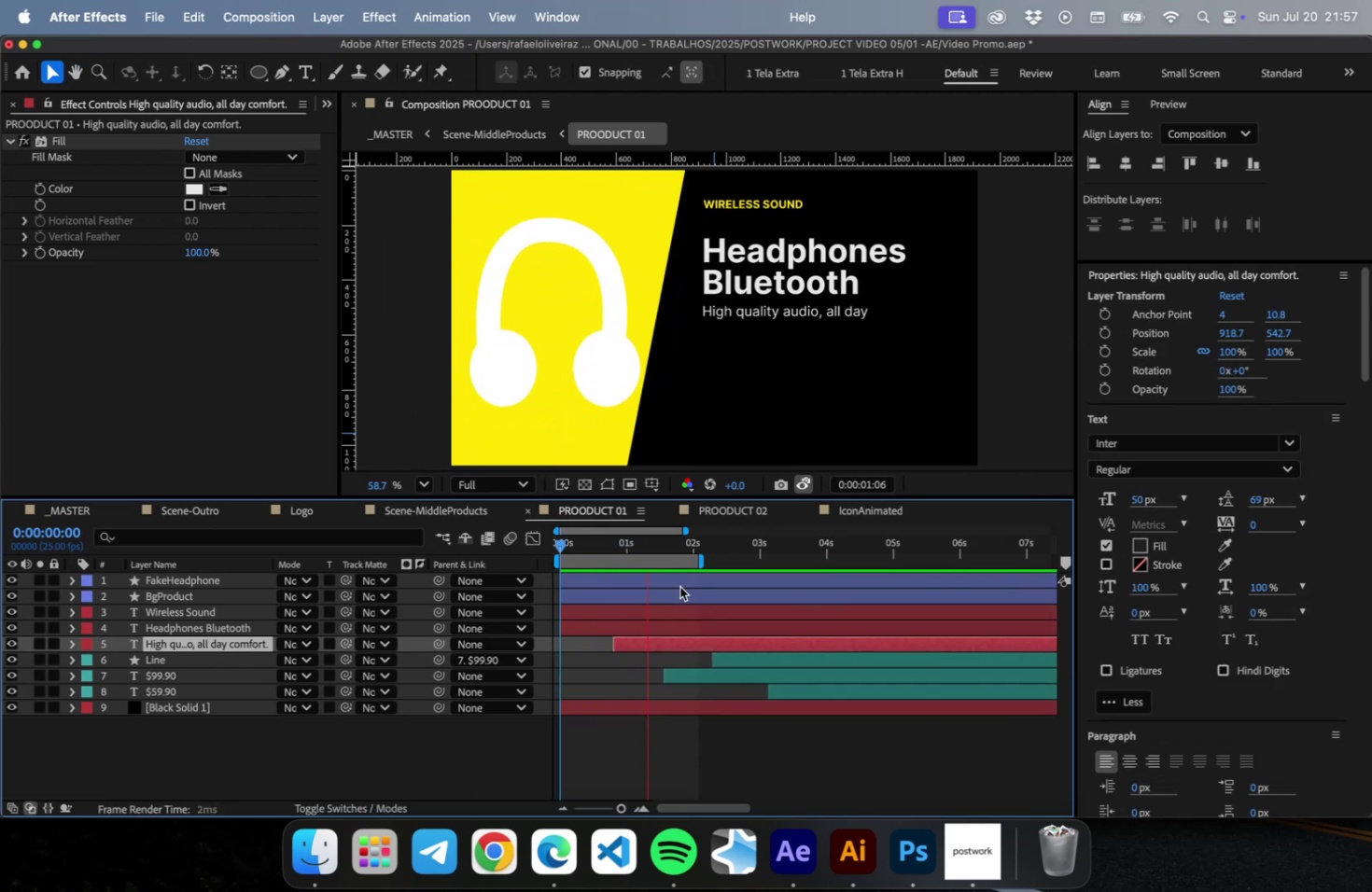 
key(Space)
 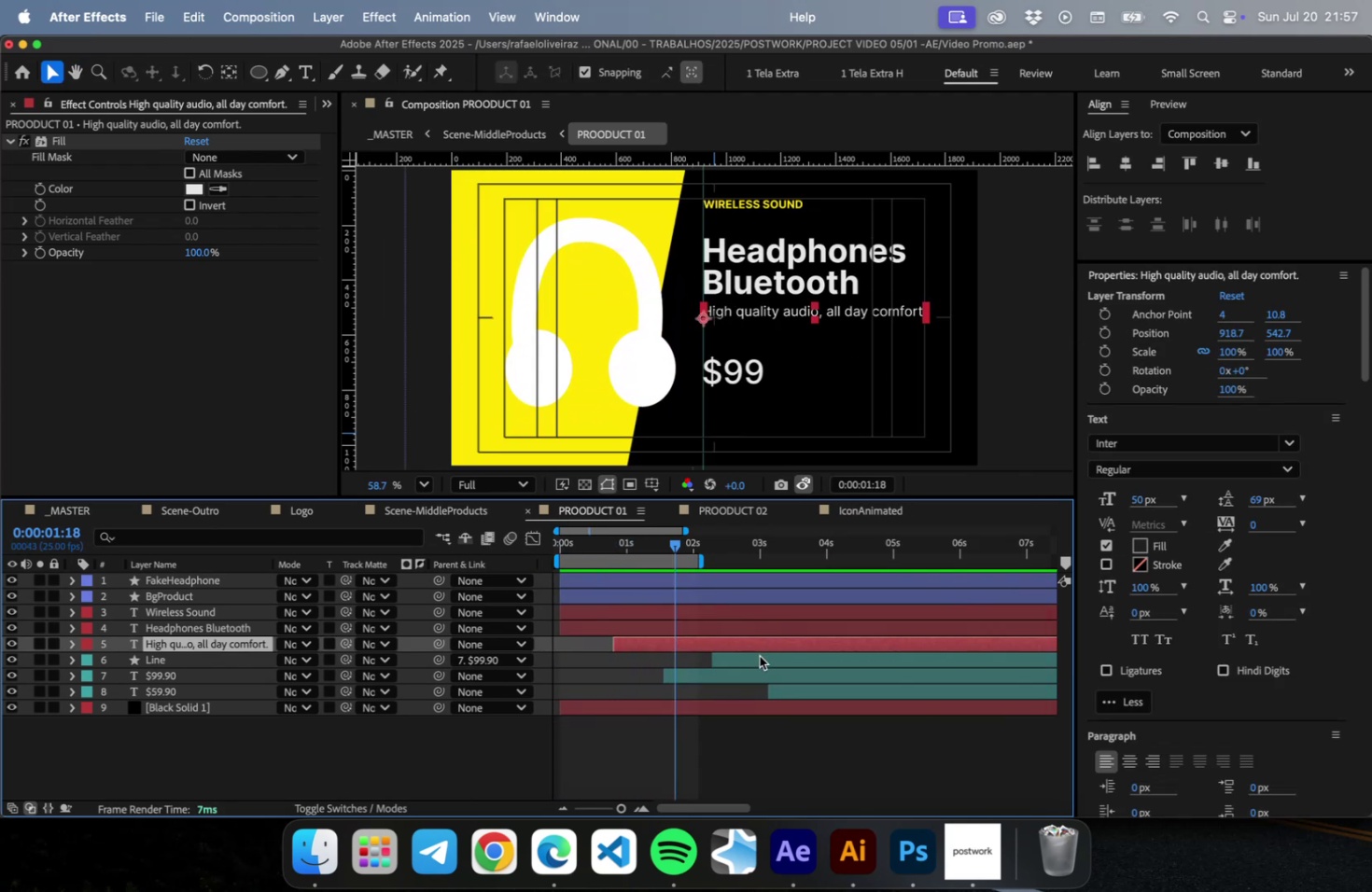 
left_click([759, 655])
 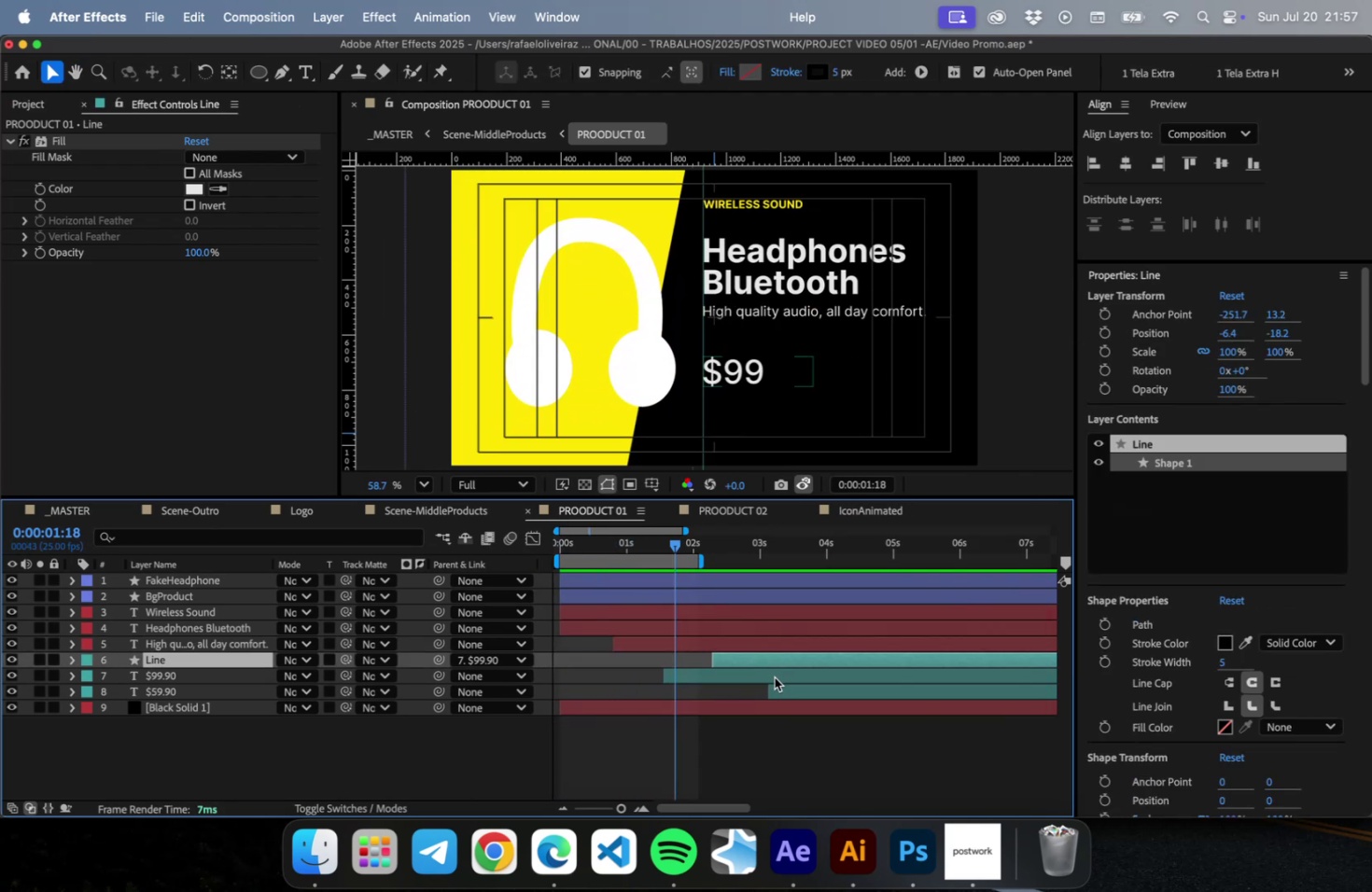 
hold_key(key=ShiftLeft, duration=0.99)
 